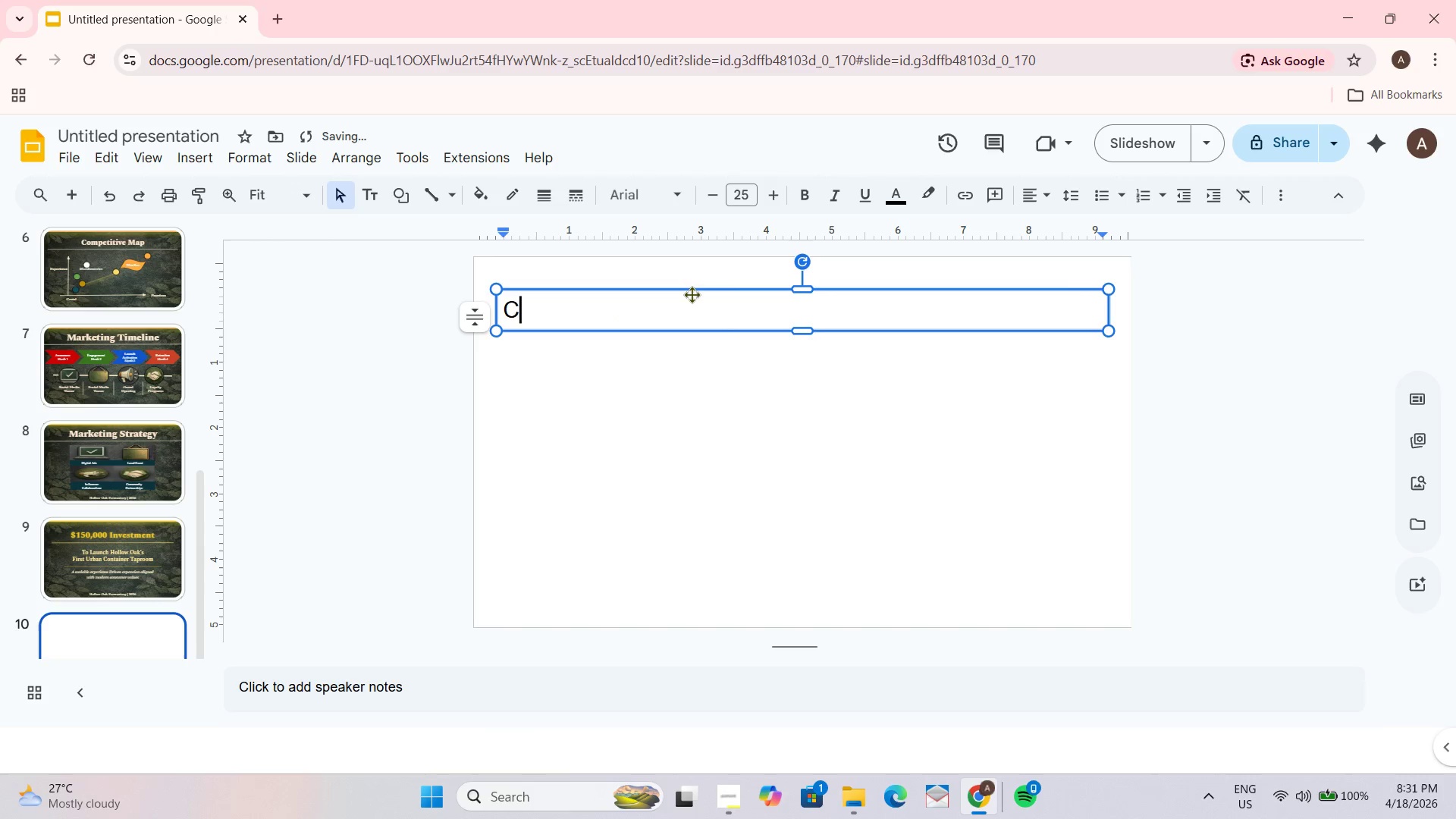 
key(Shift+C)
 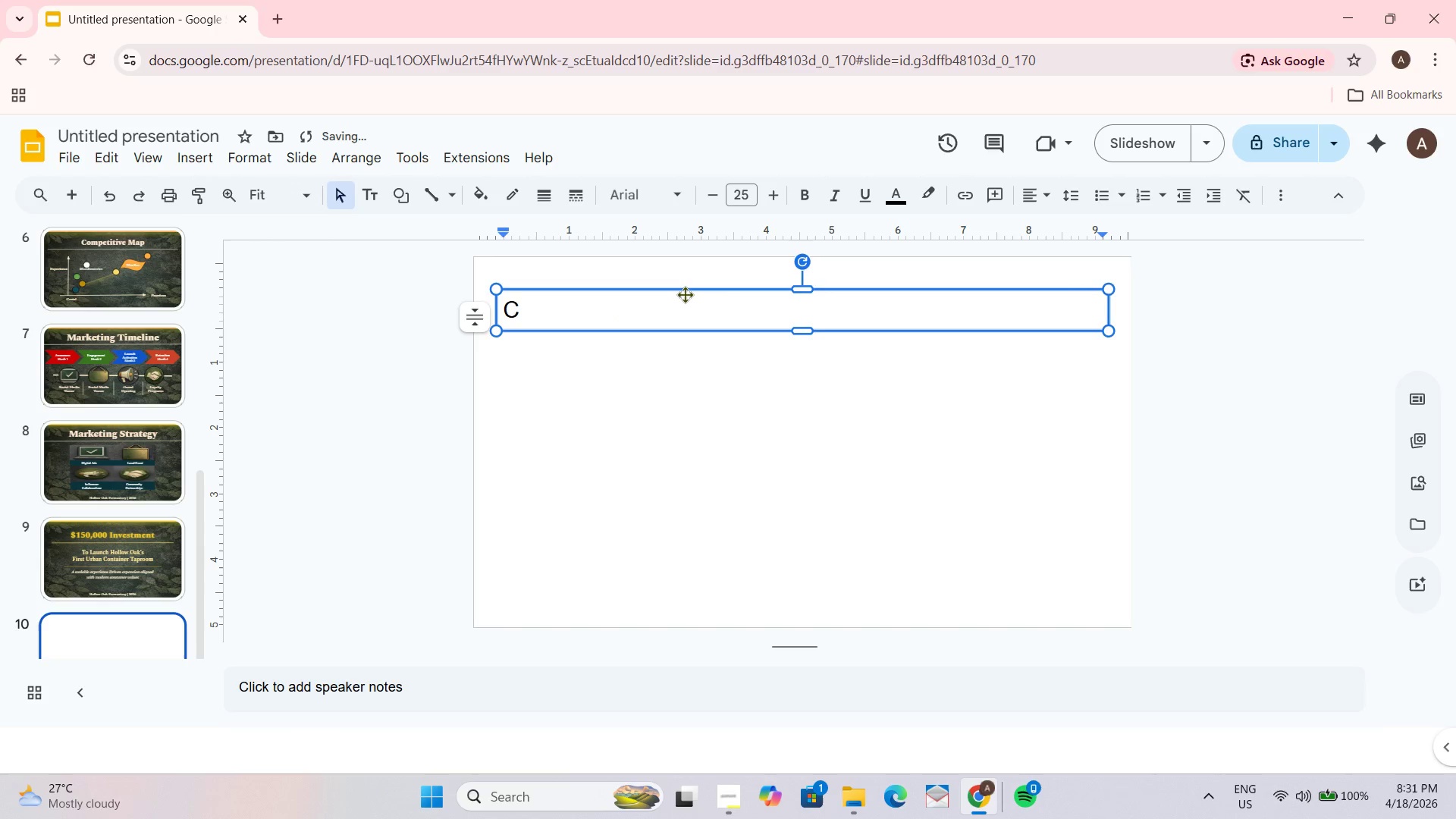 
type(ontact / Closing)
 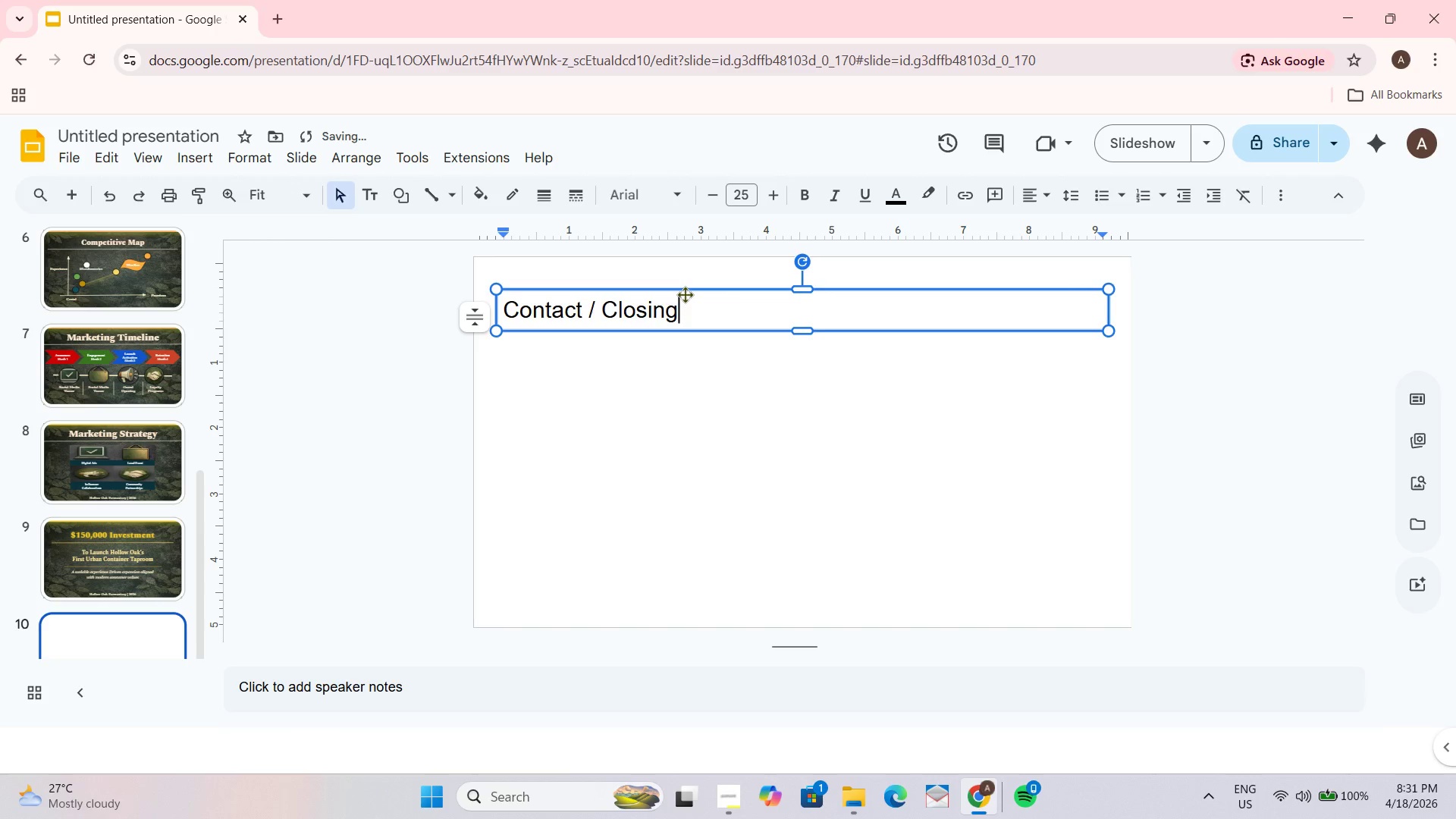 
hold_key(key=ControlLeft, duration=0.39)
 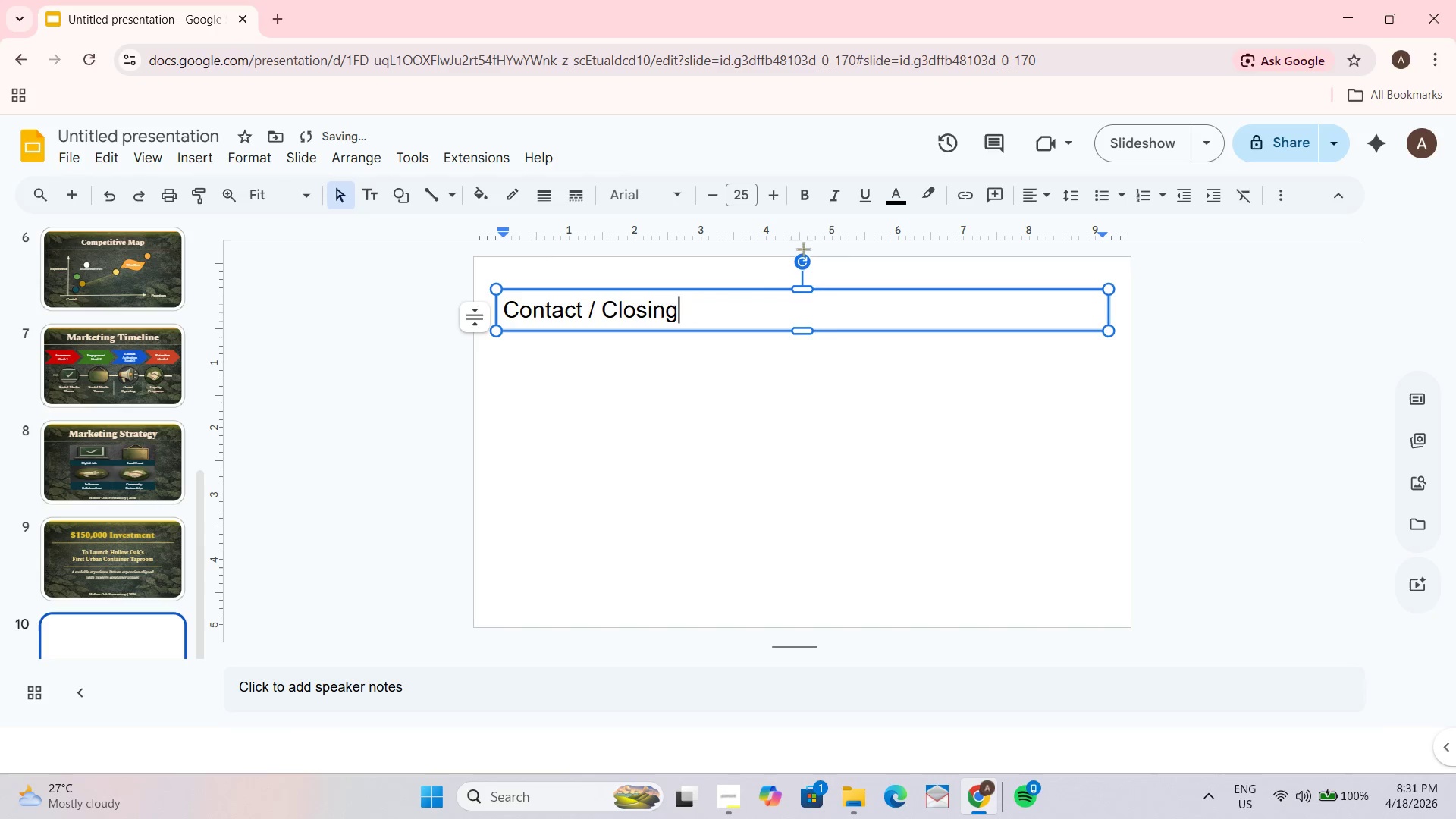 
key(Control+ControlLeft)
 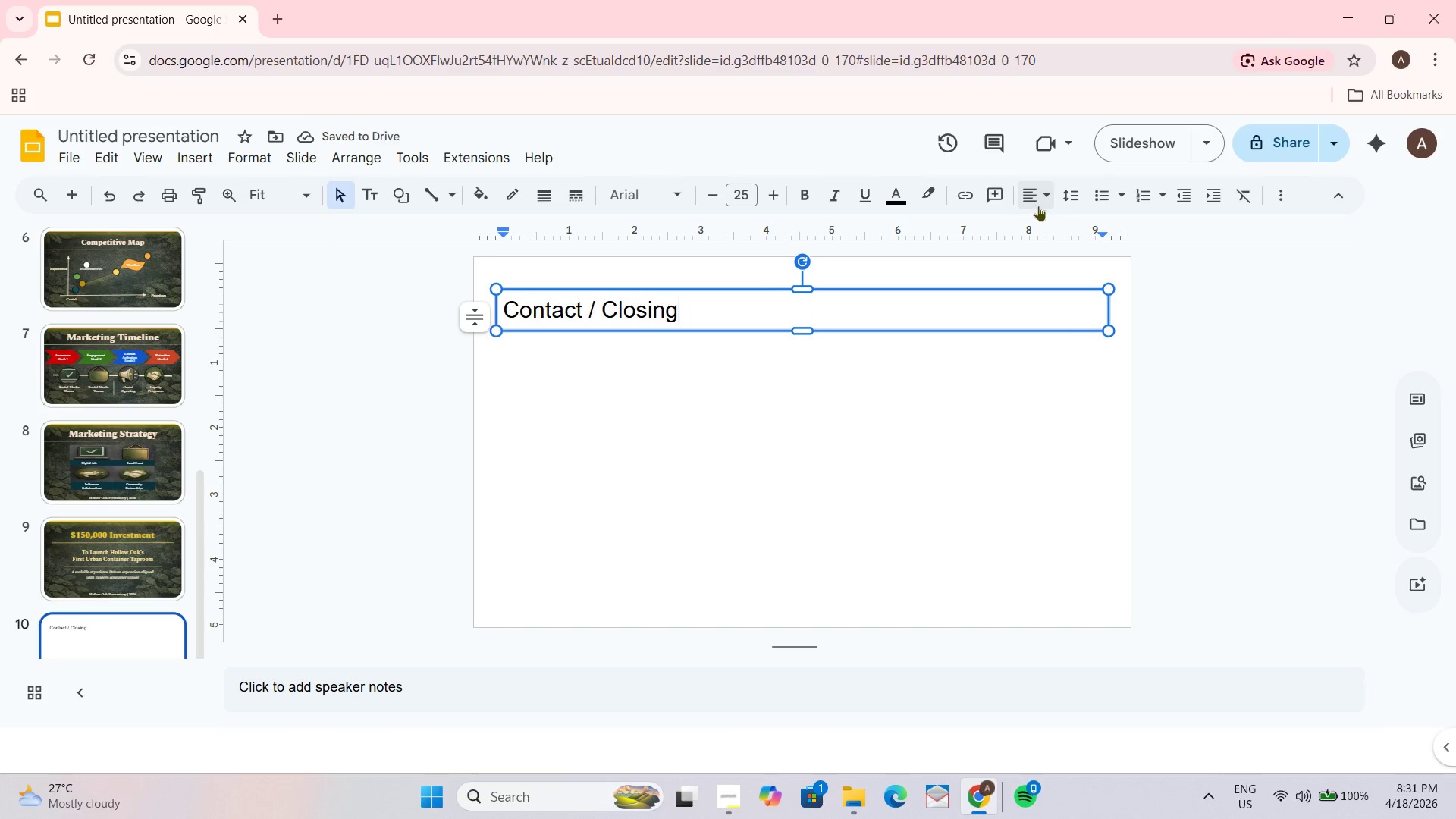 
left_click([1040, 202])
 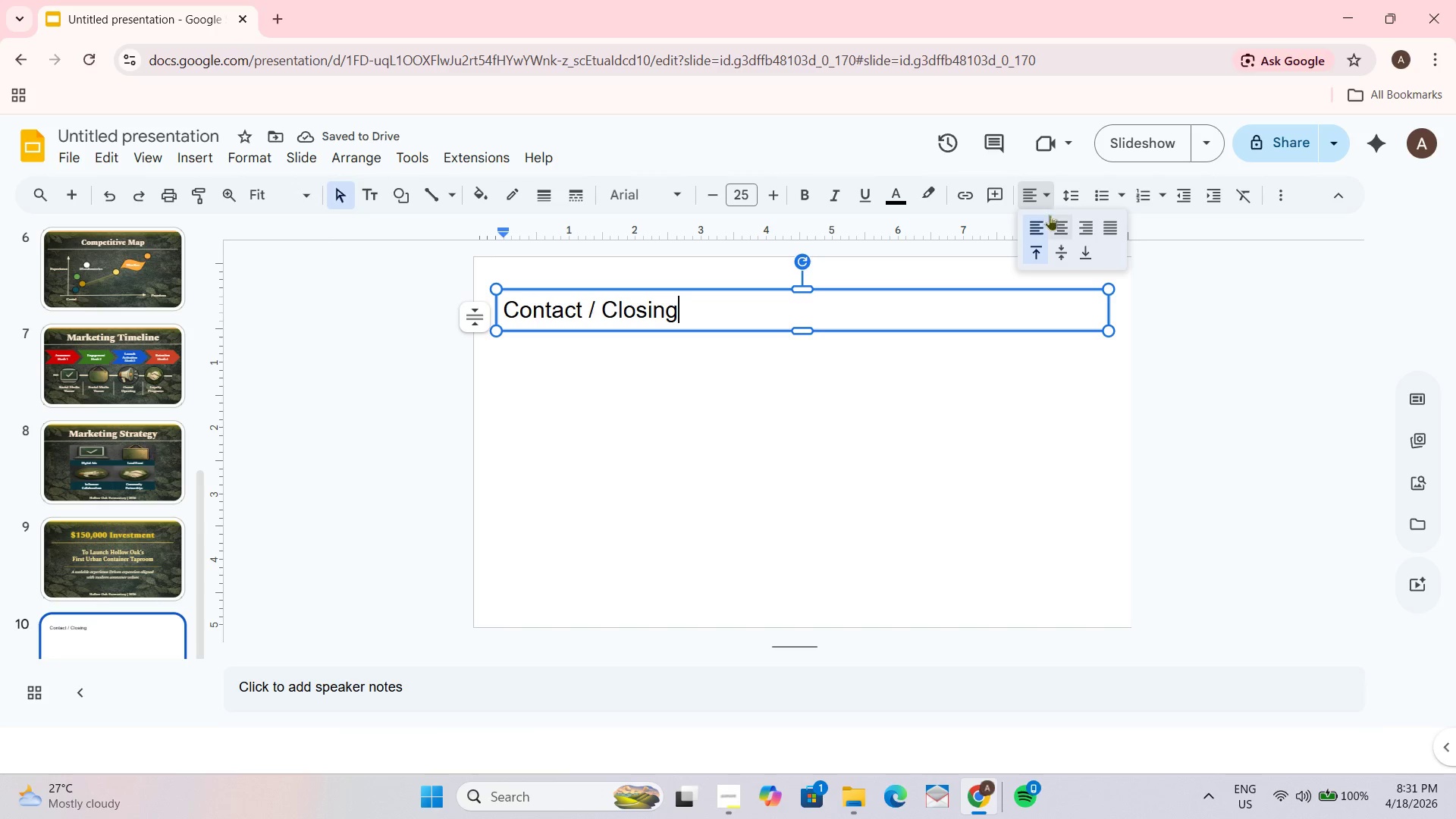 
left_click([1060, 230])
 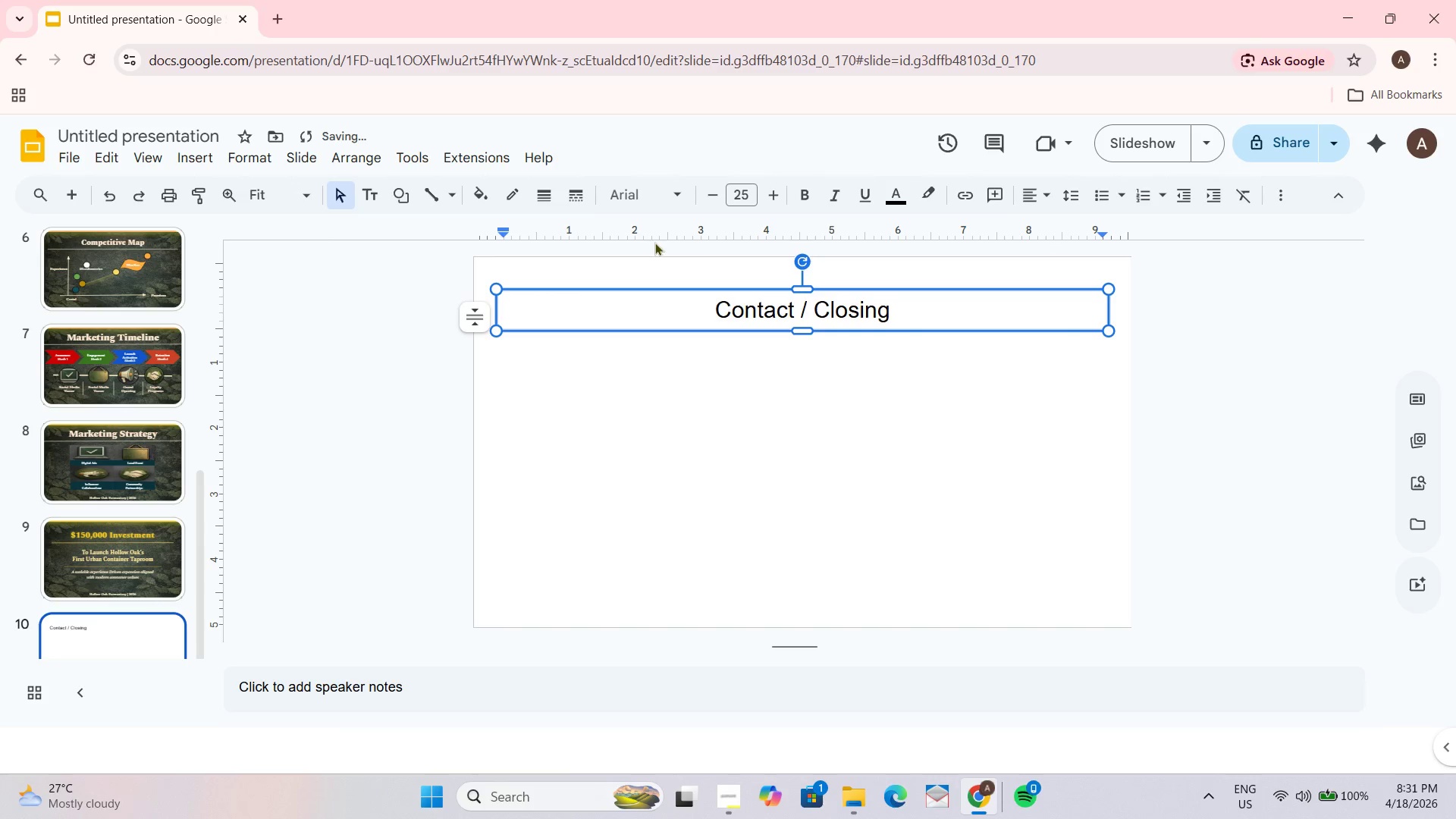 
left_click([564, 260])
 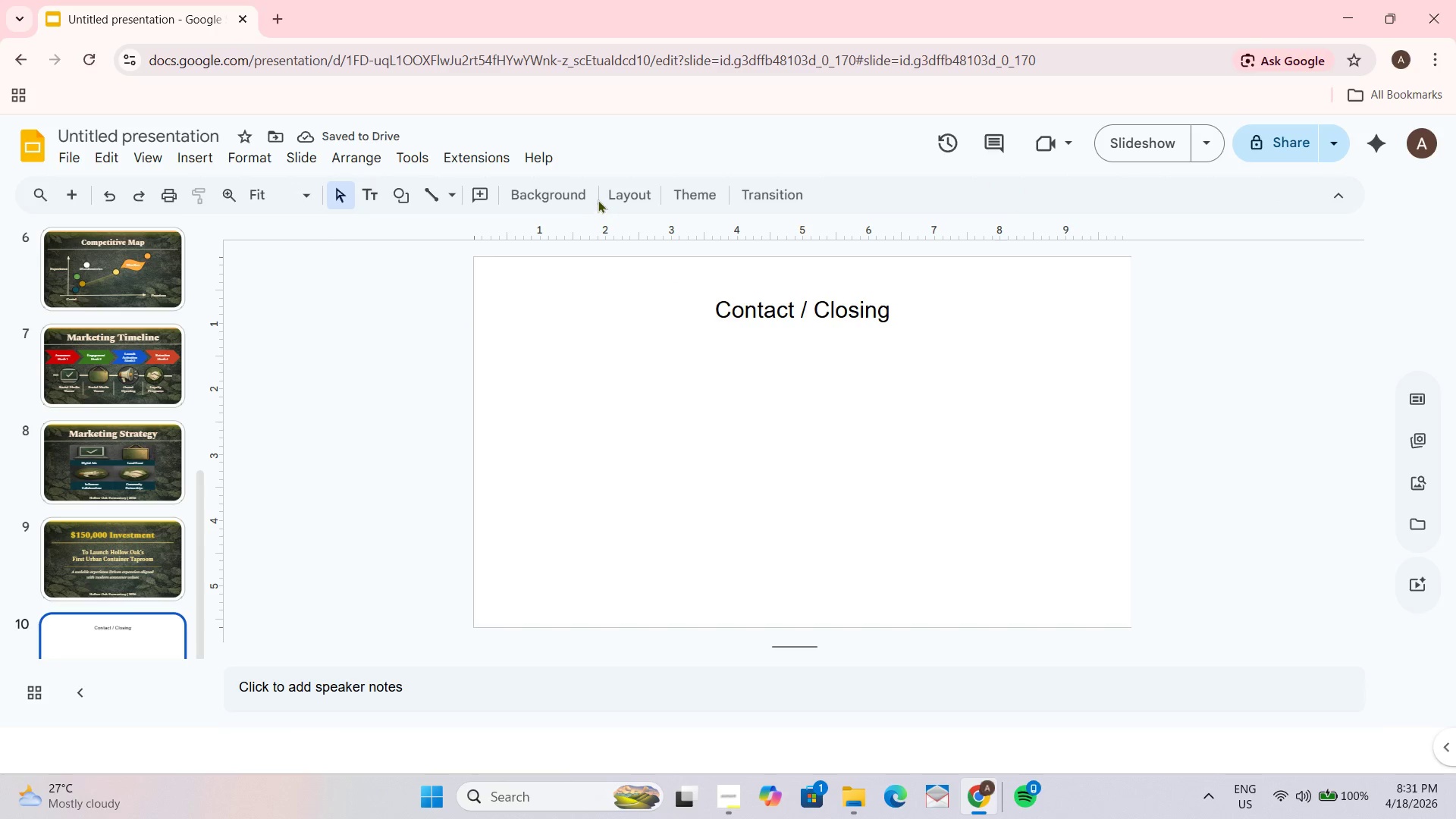 
left_click([554, 198])
 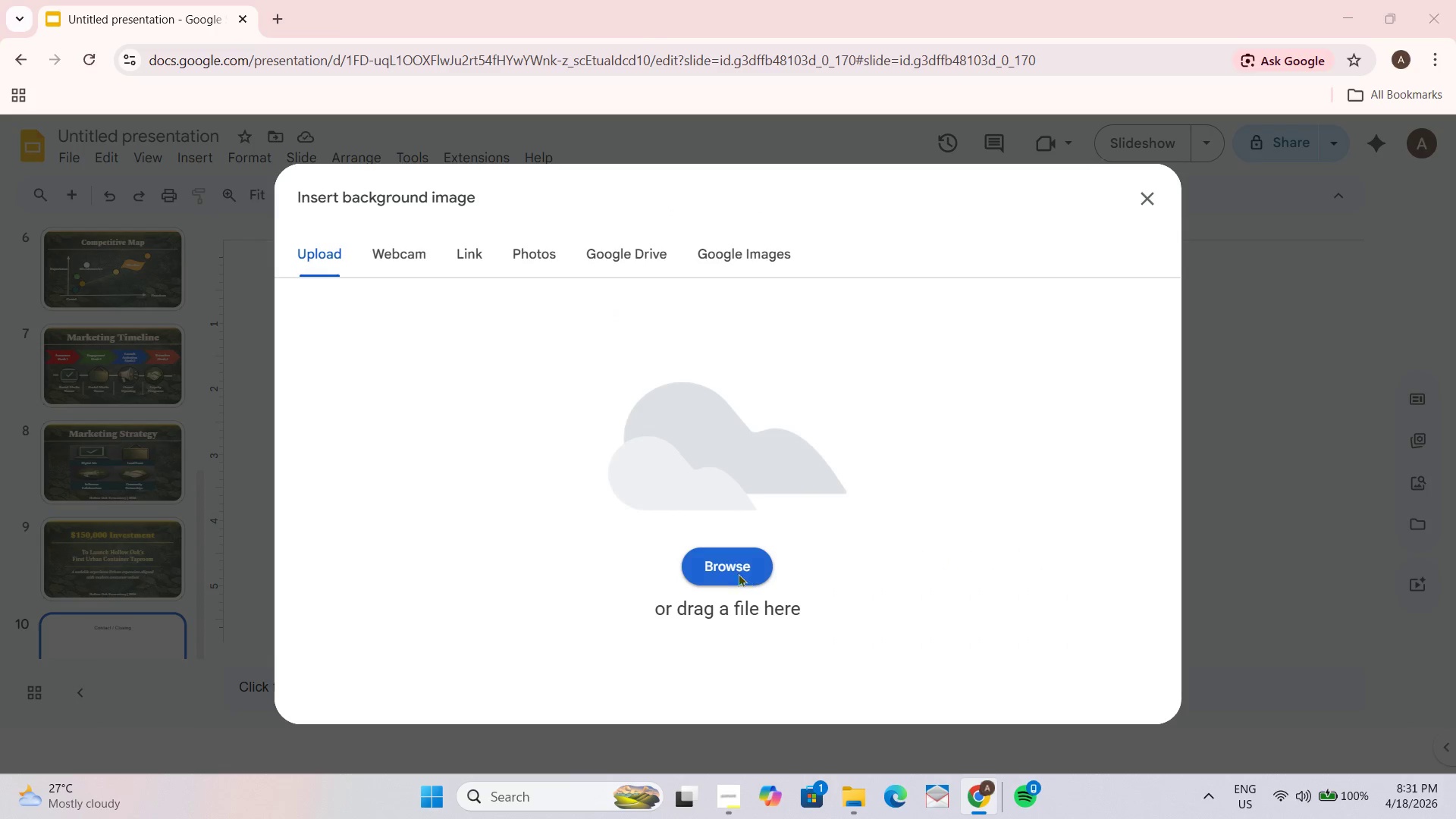 
scroll: coordinate [567, 314], scroll_direction: down, amount: 2.0
 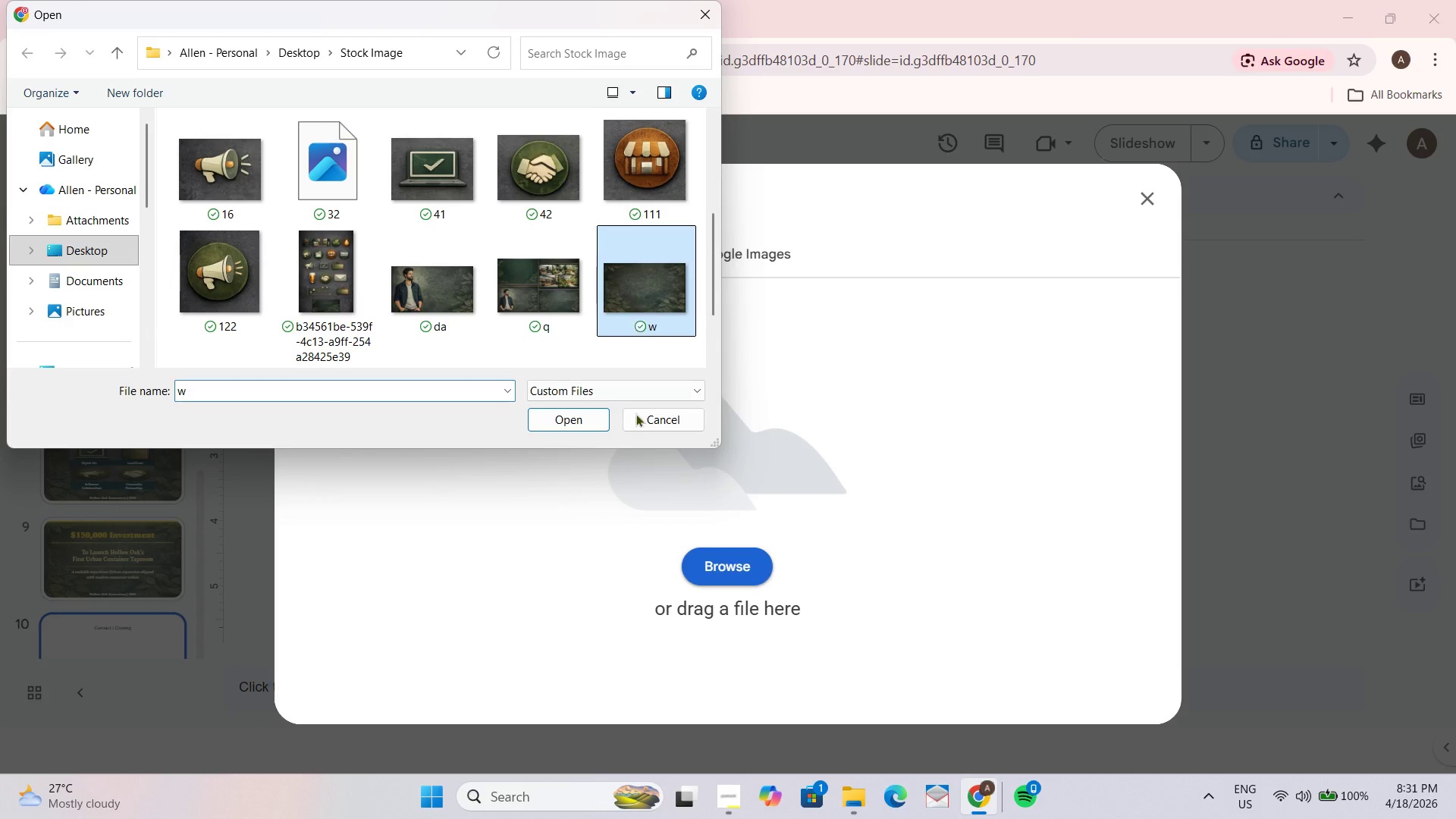 
left_click([580, 416])
 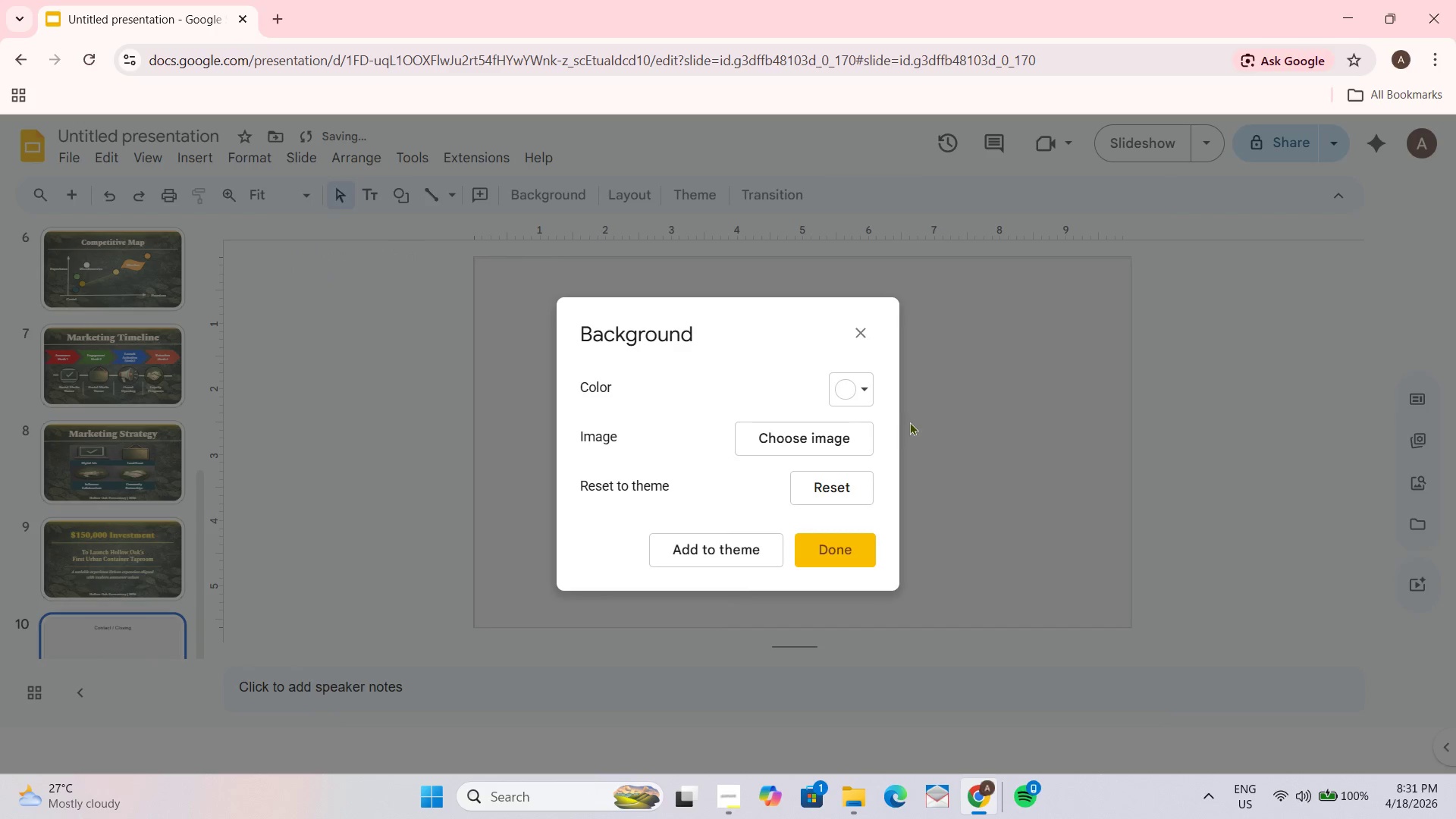 
wait(8.02)
 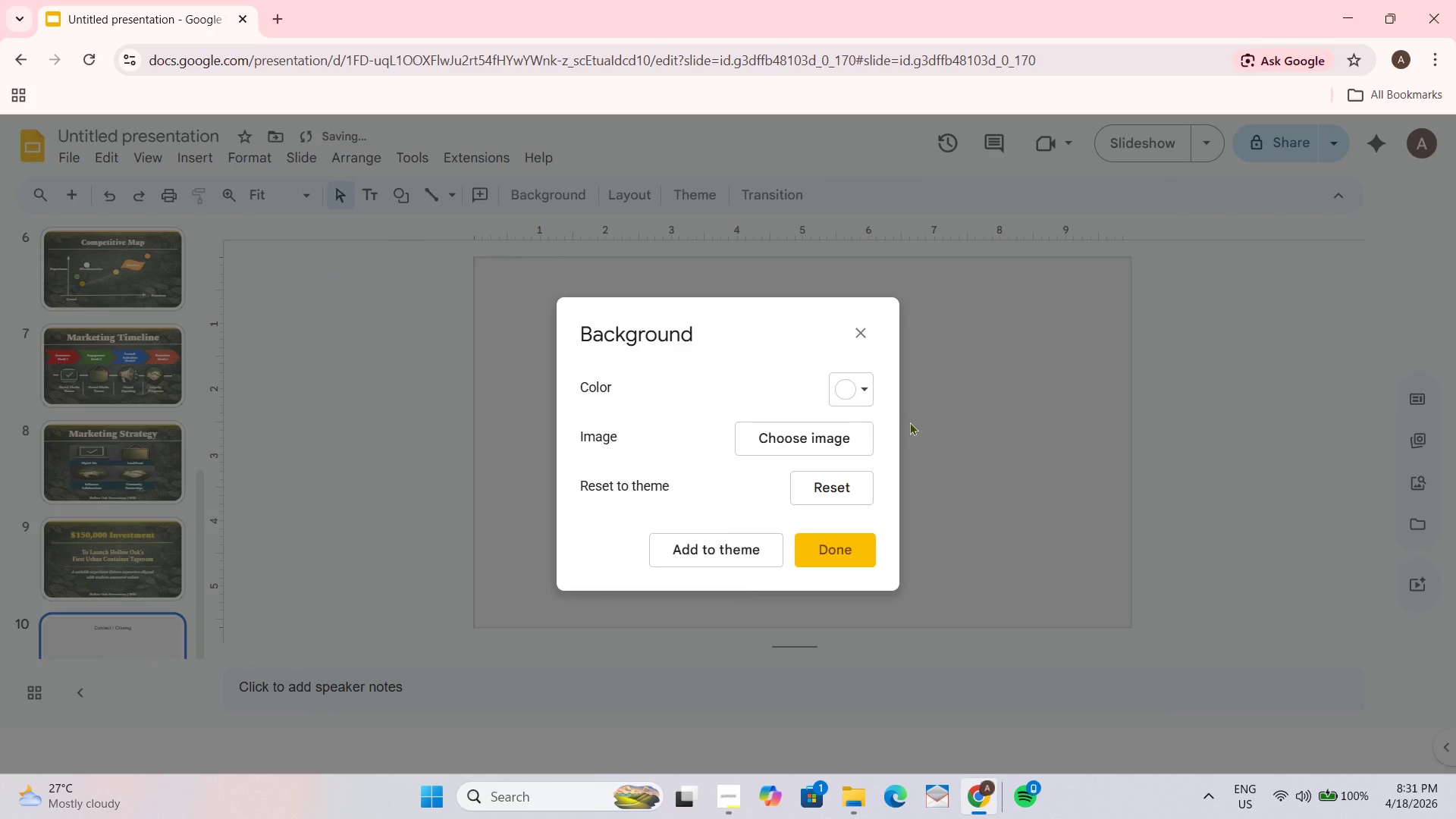 
left_click([849, 309])
 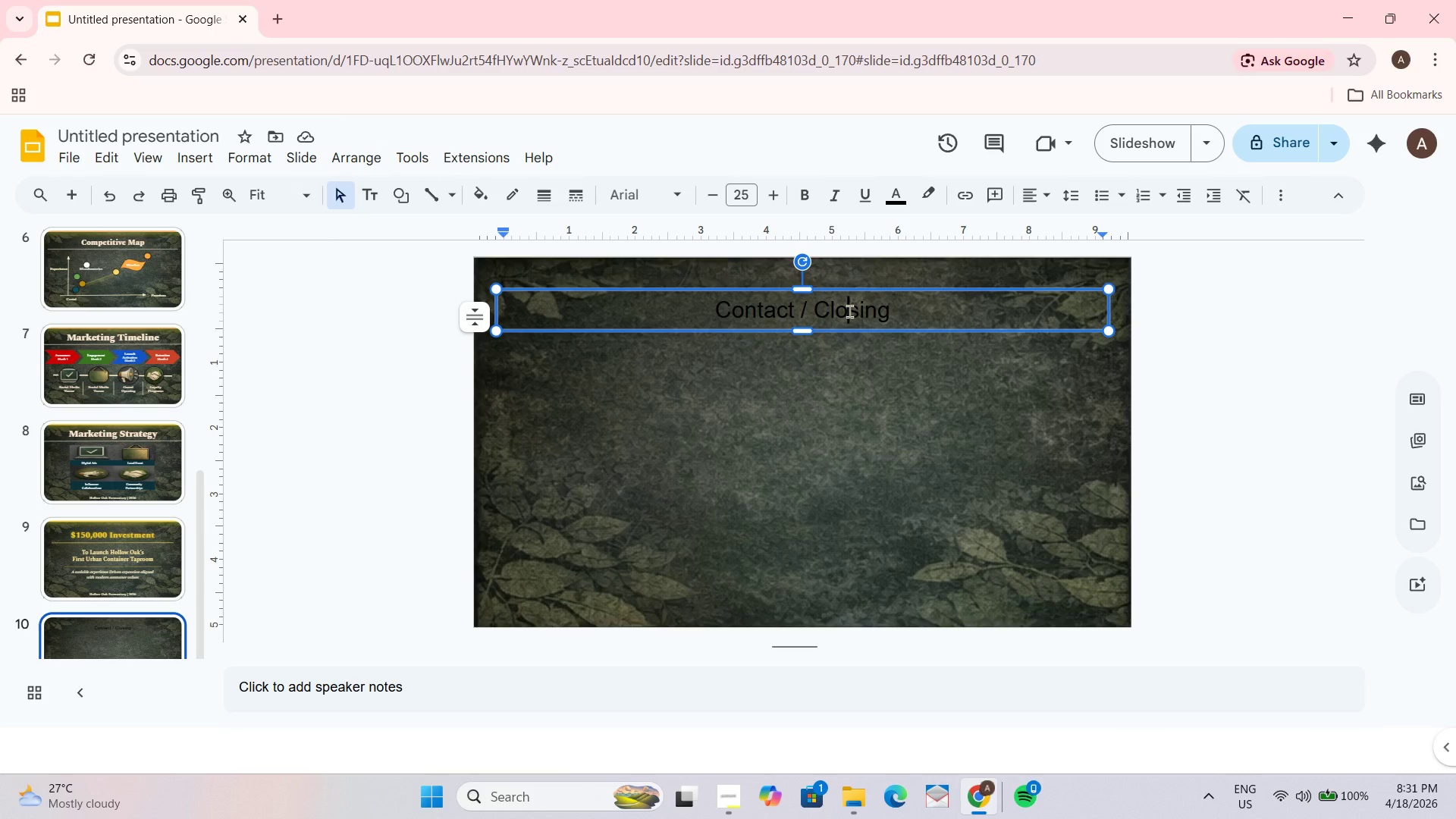 
key(Control+ControlLeft)
 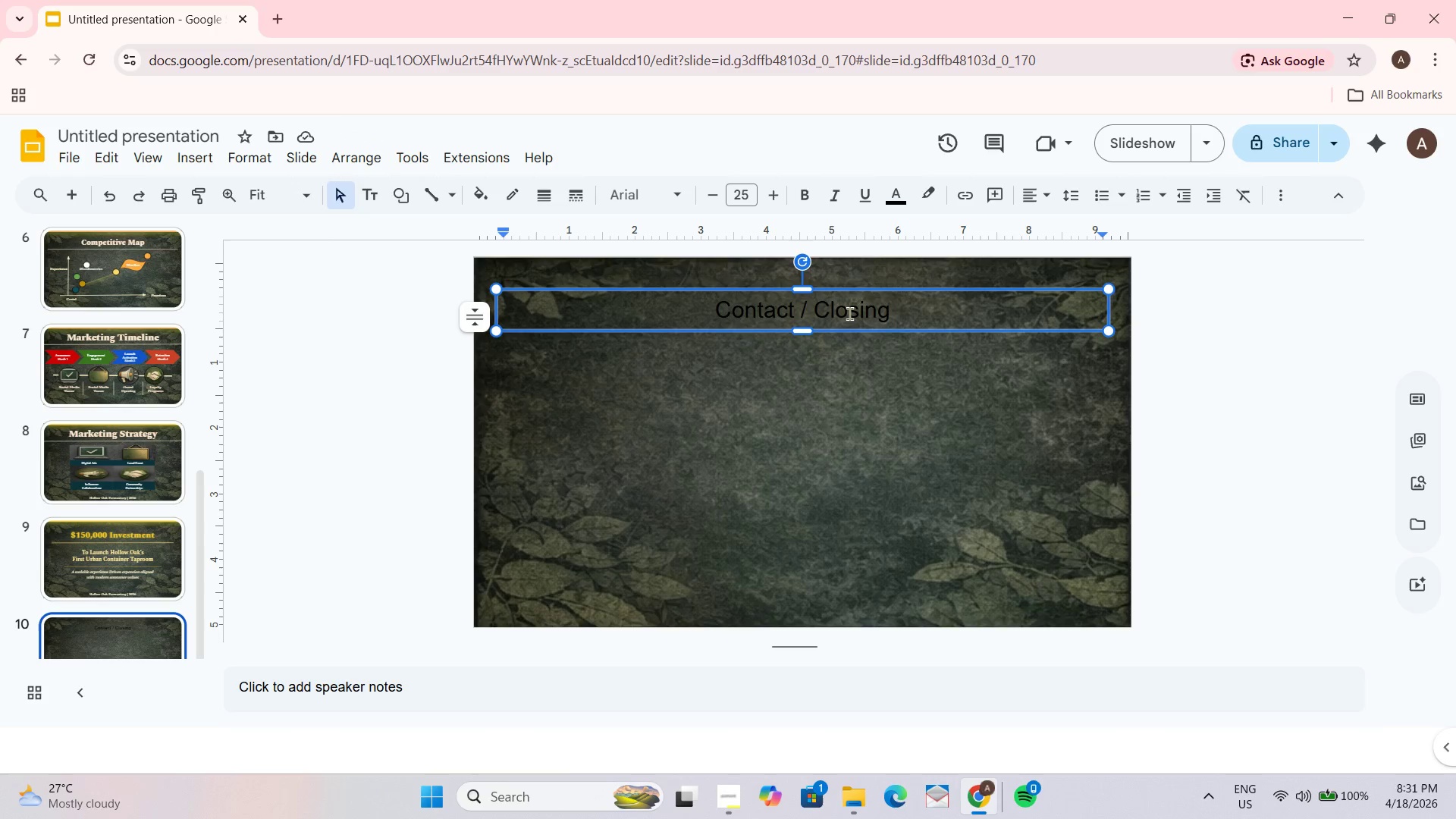 
key(Control+A)
 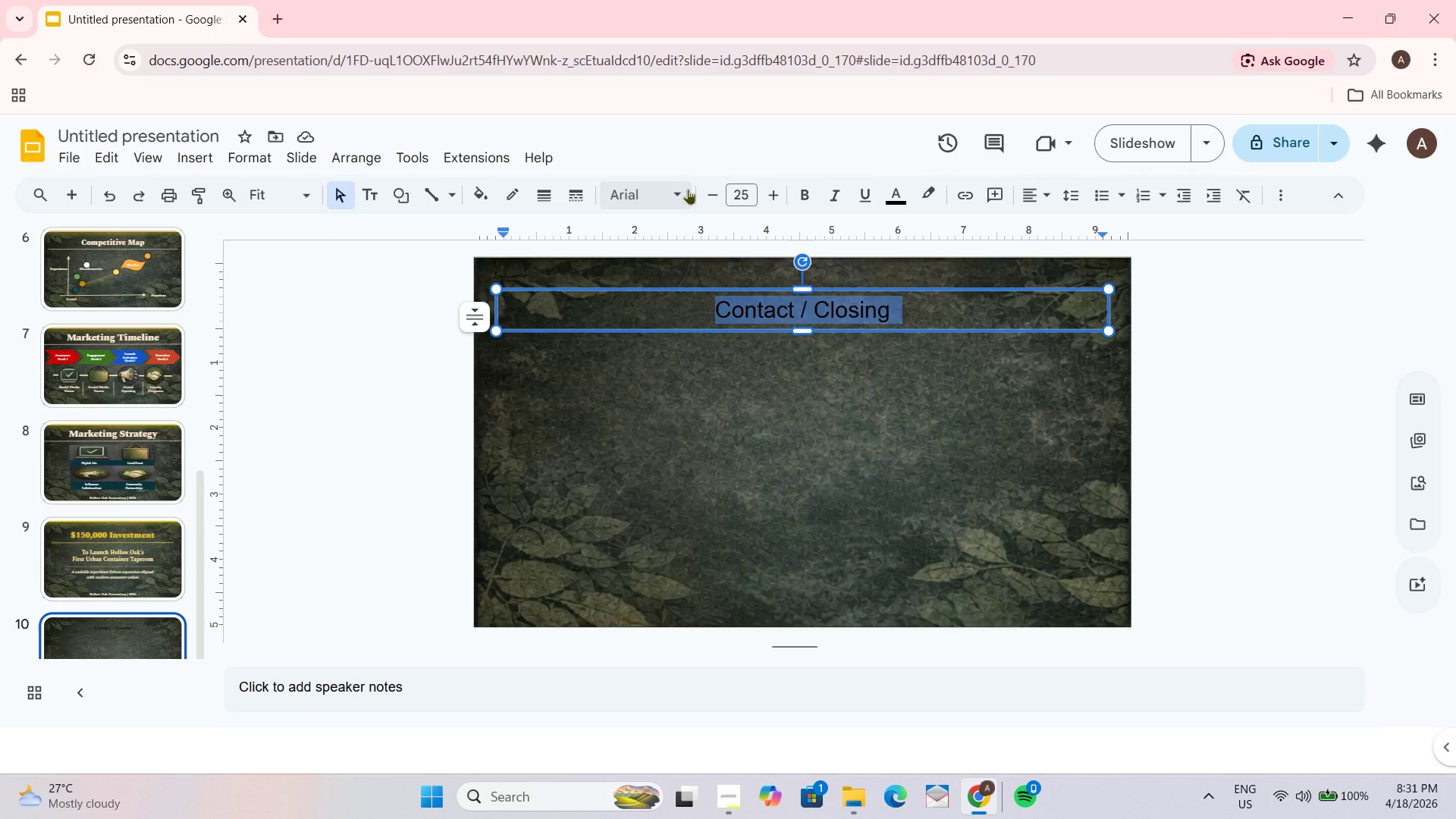 
left_click([688, 189])
 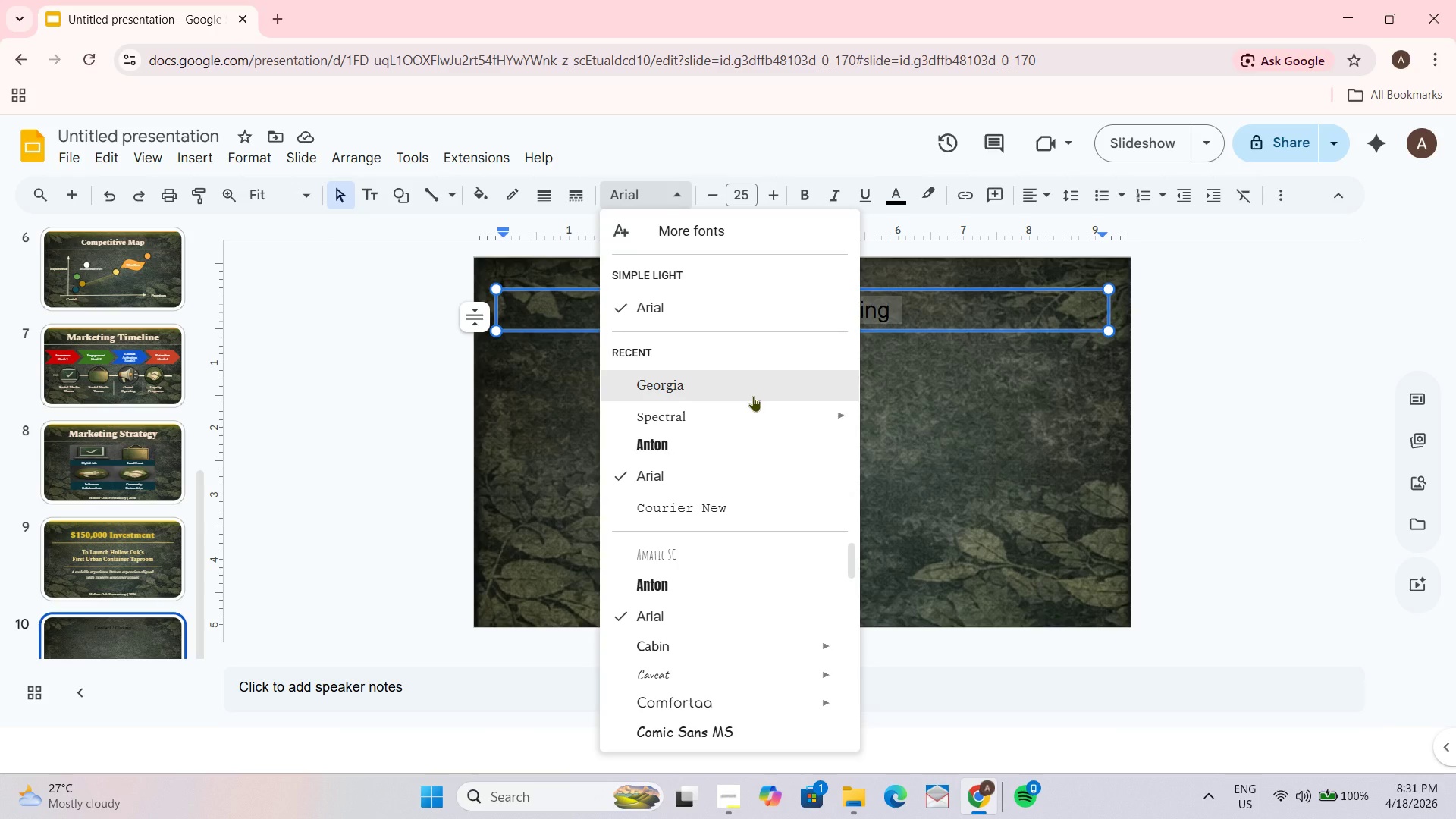 
left_click([753, 396])
 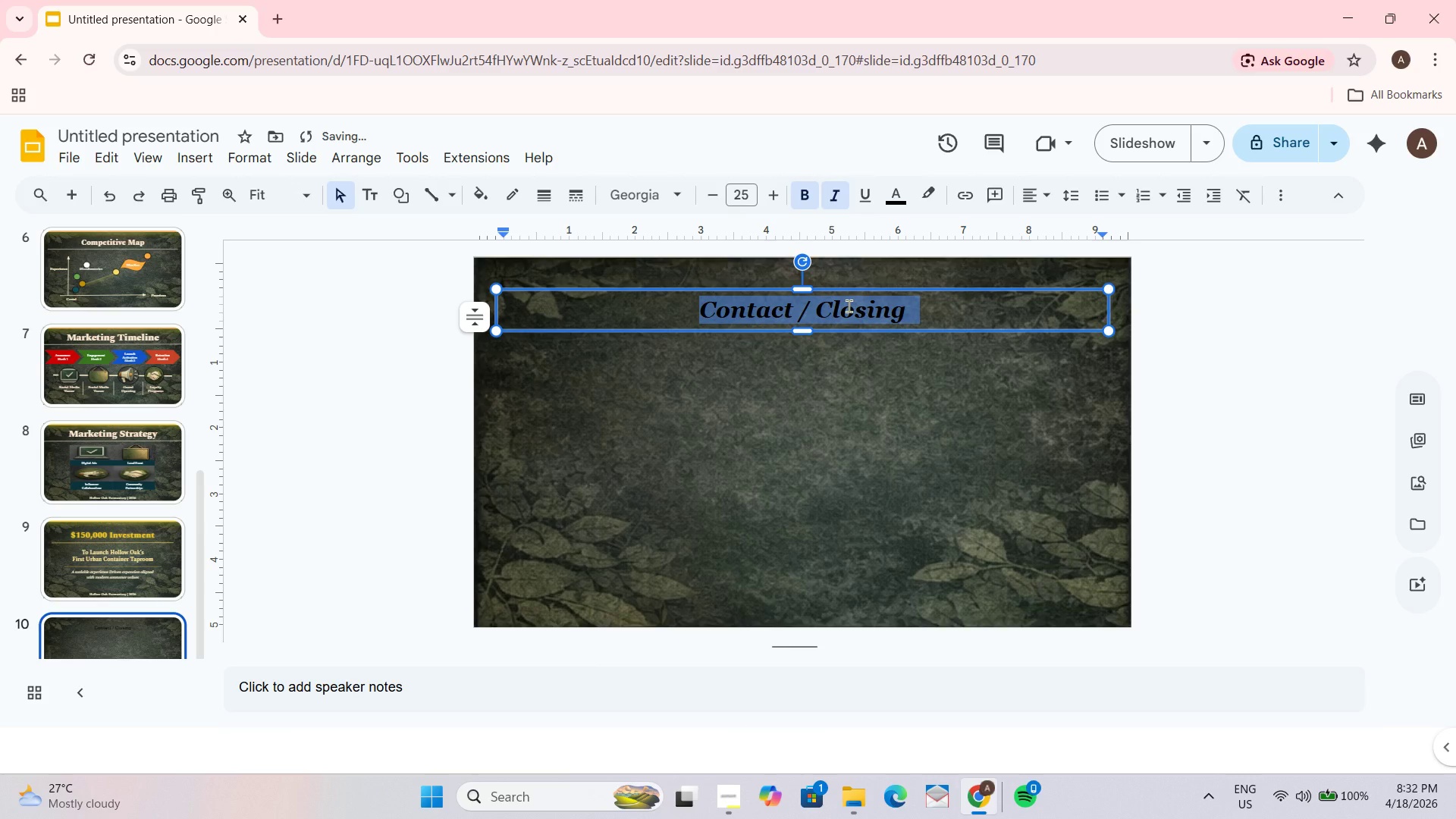 
left_click([905, 202])
 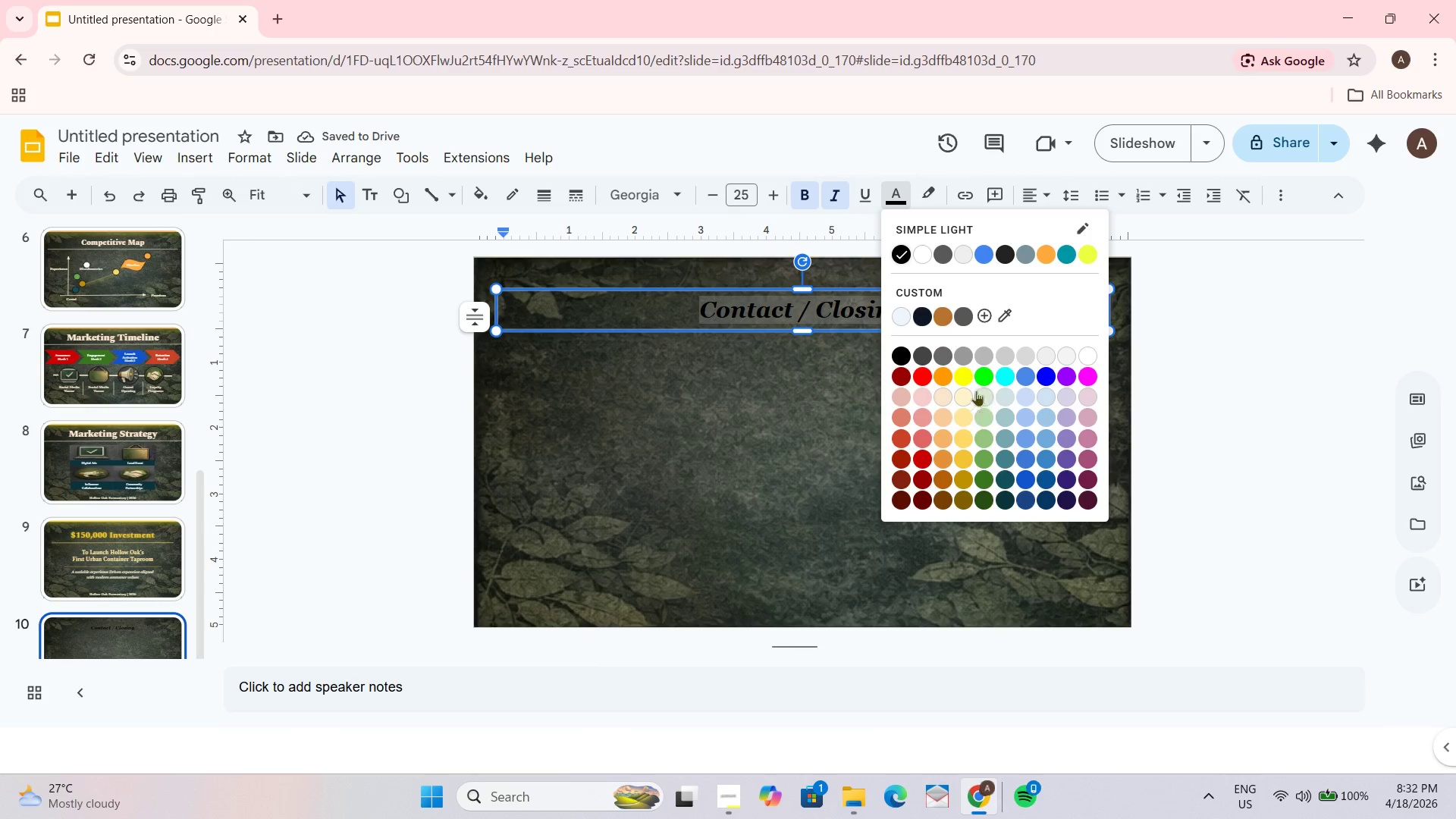 
left_click([945, 394])
 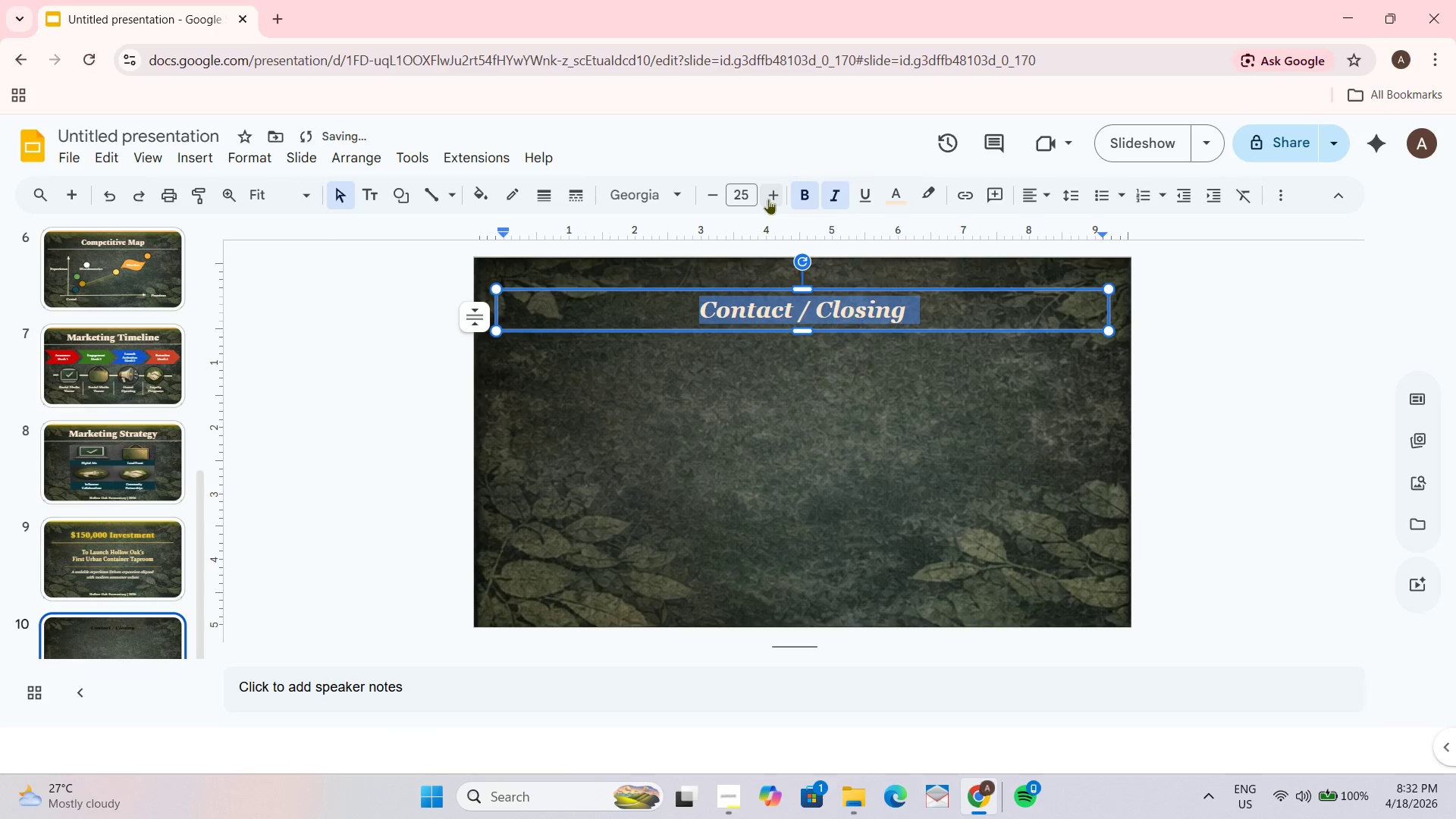 
double_click([770, 193])
 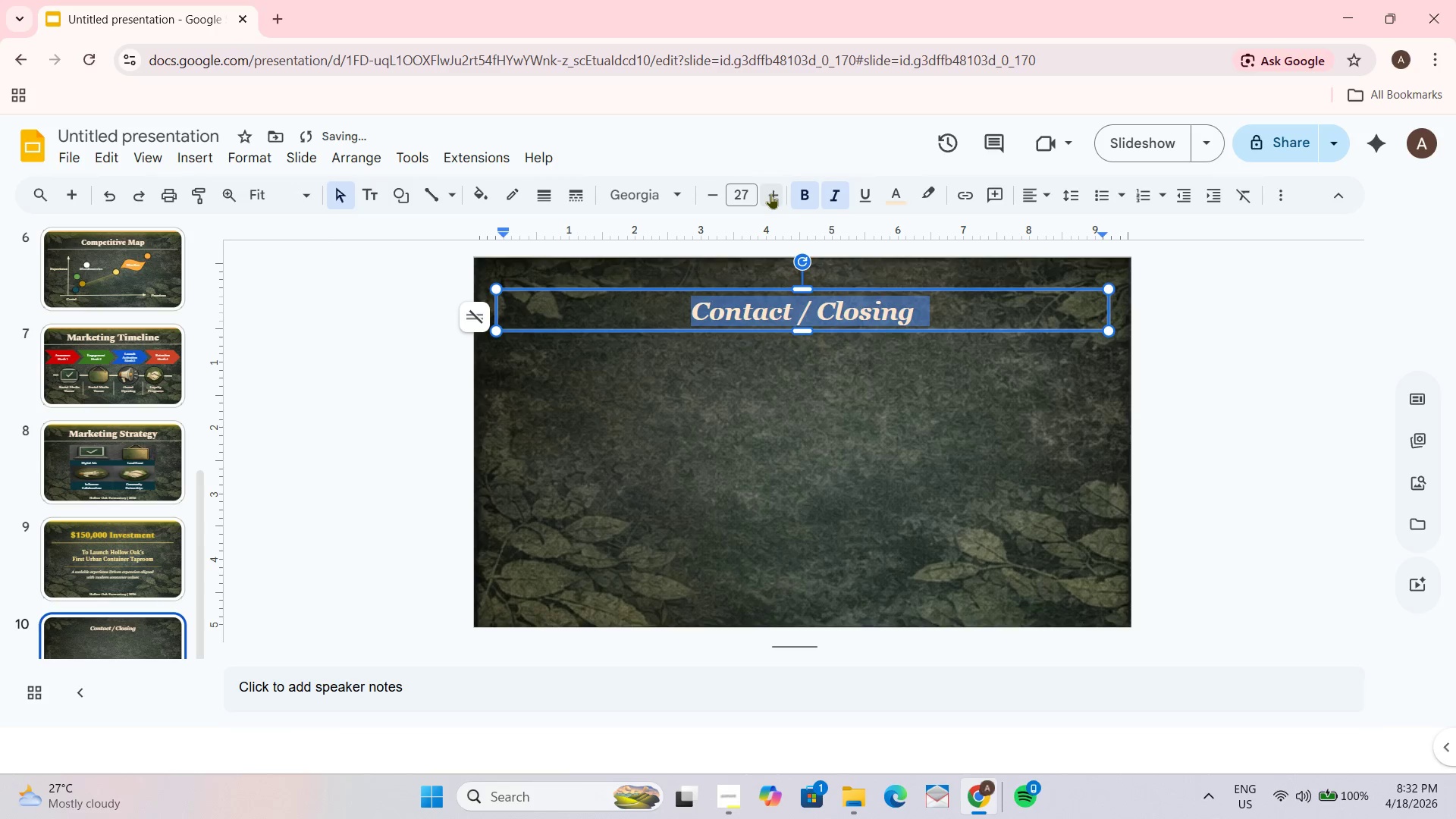 
triple_click([770, 193])
 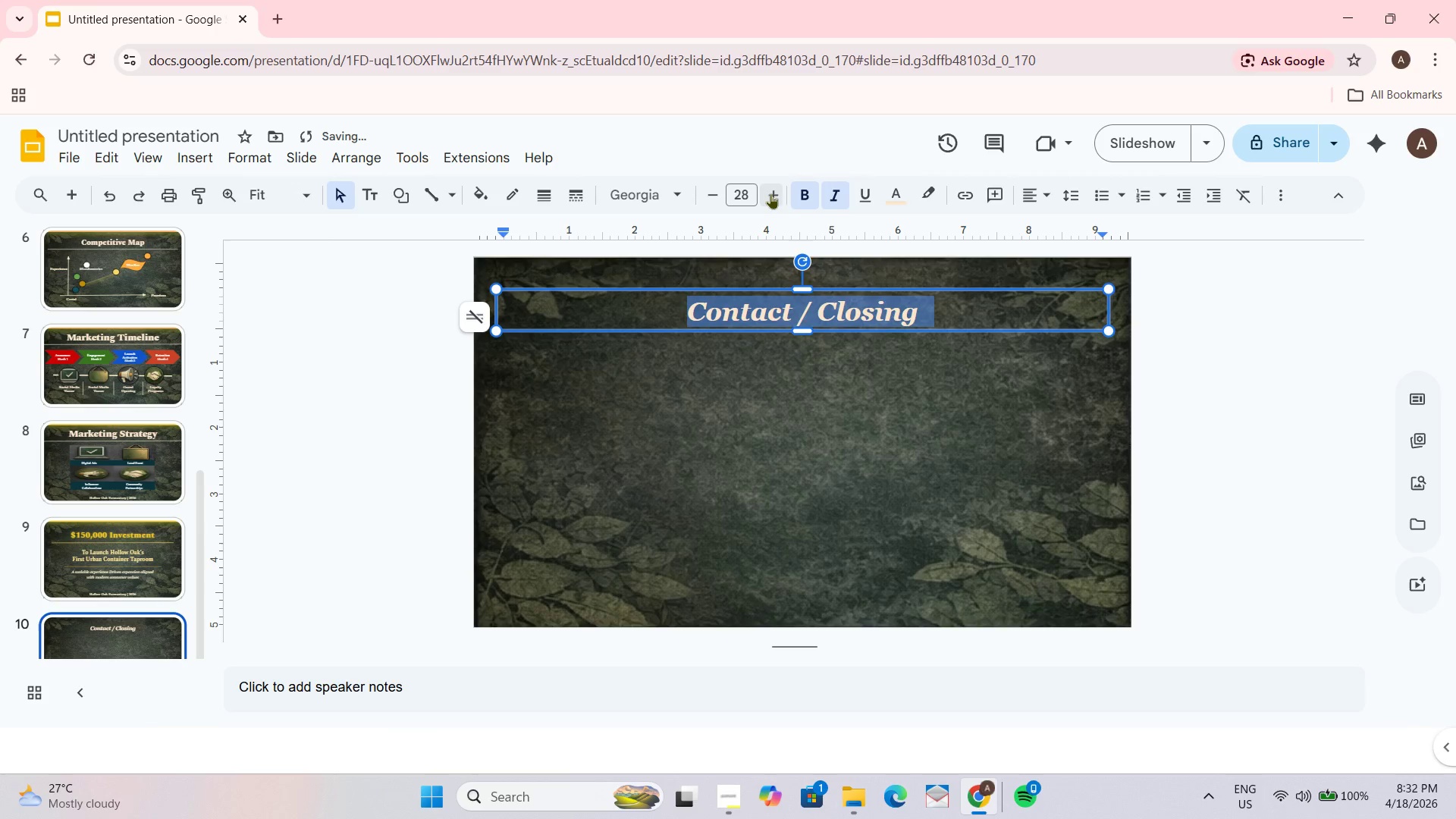 
triple_click([770, 193])
 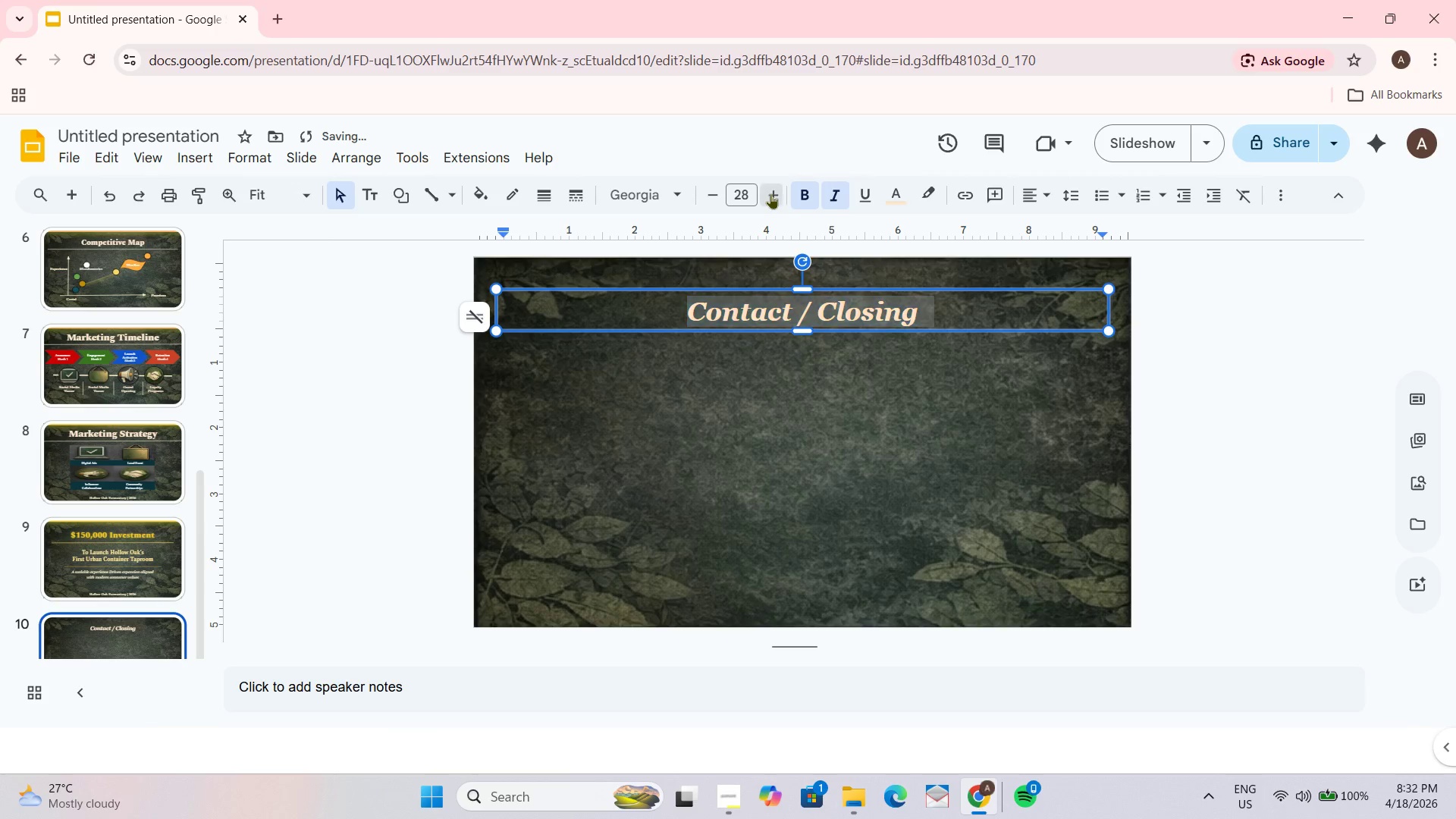 
triple_click([770, 193])
 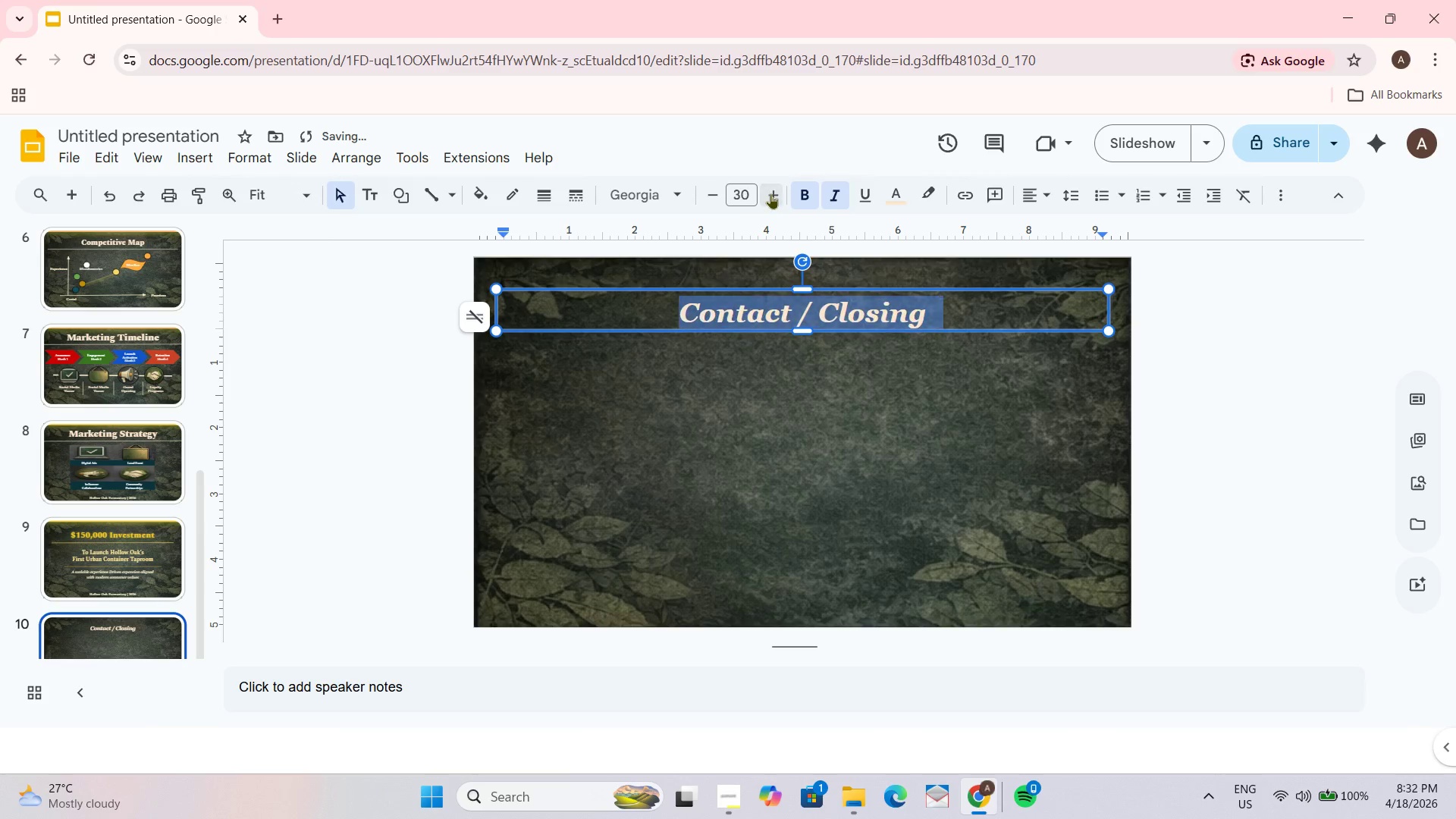 
triple_click([770, 193])
 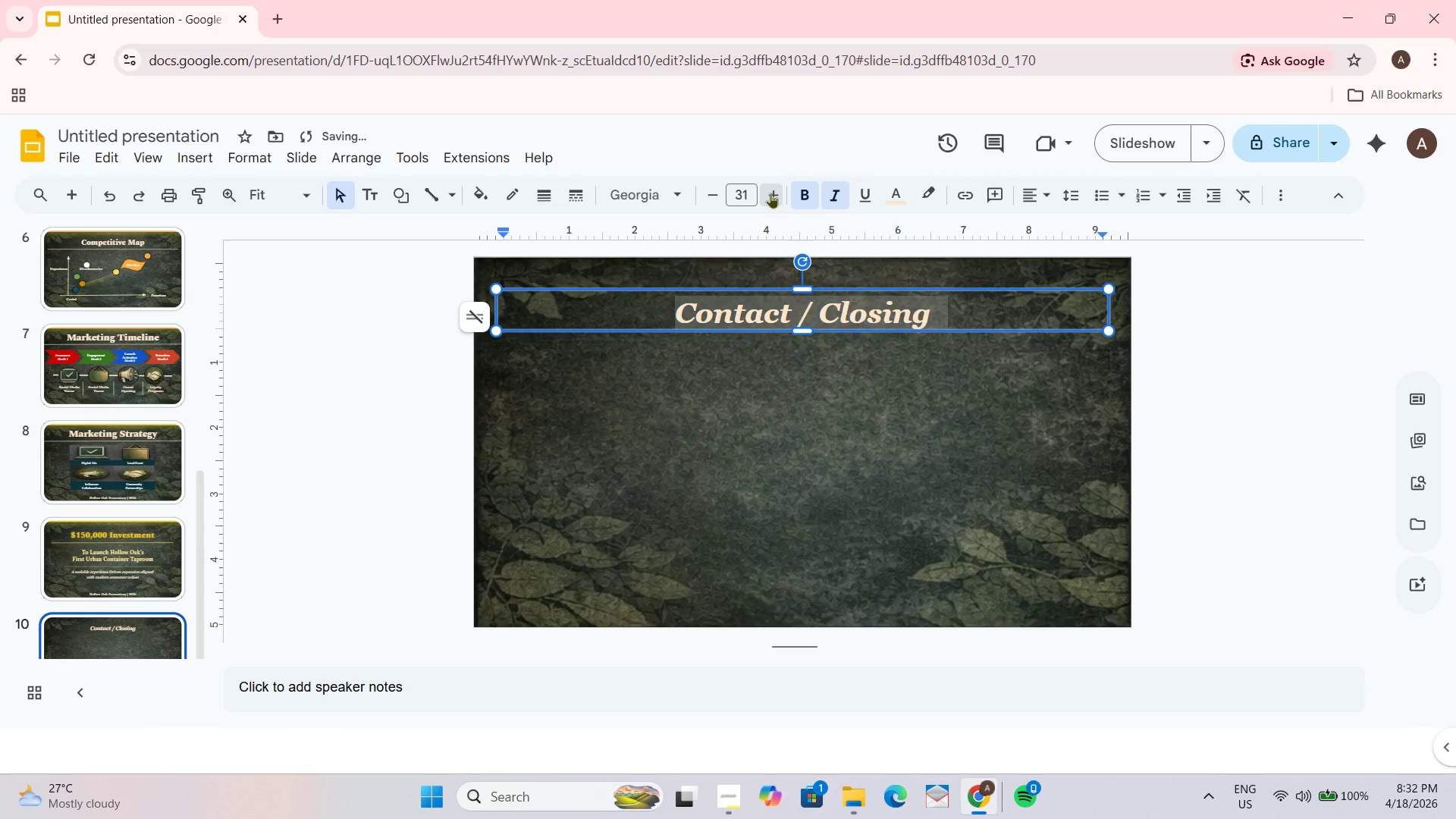 
triple_click([770, 193])
 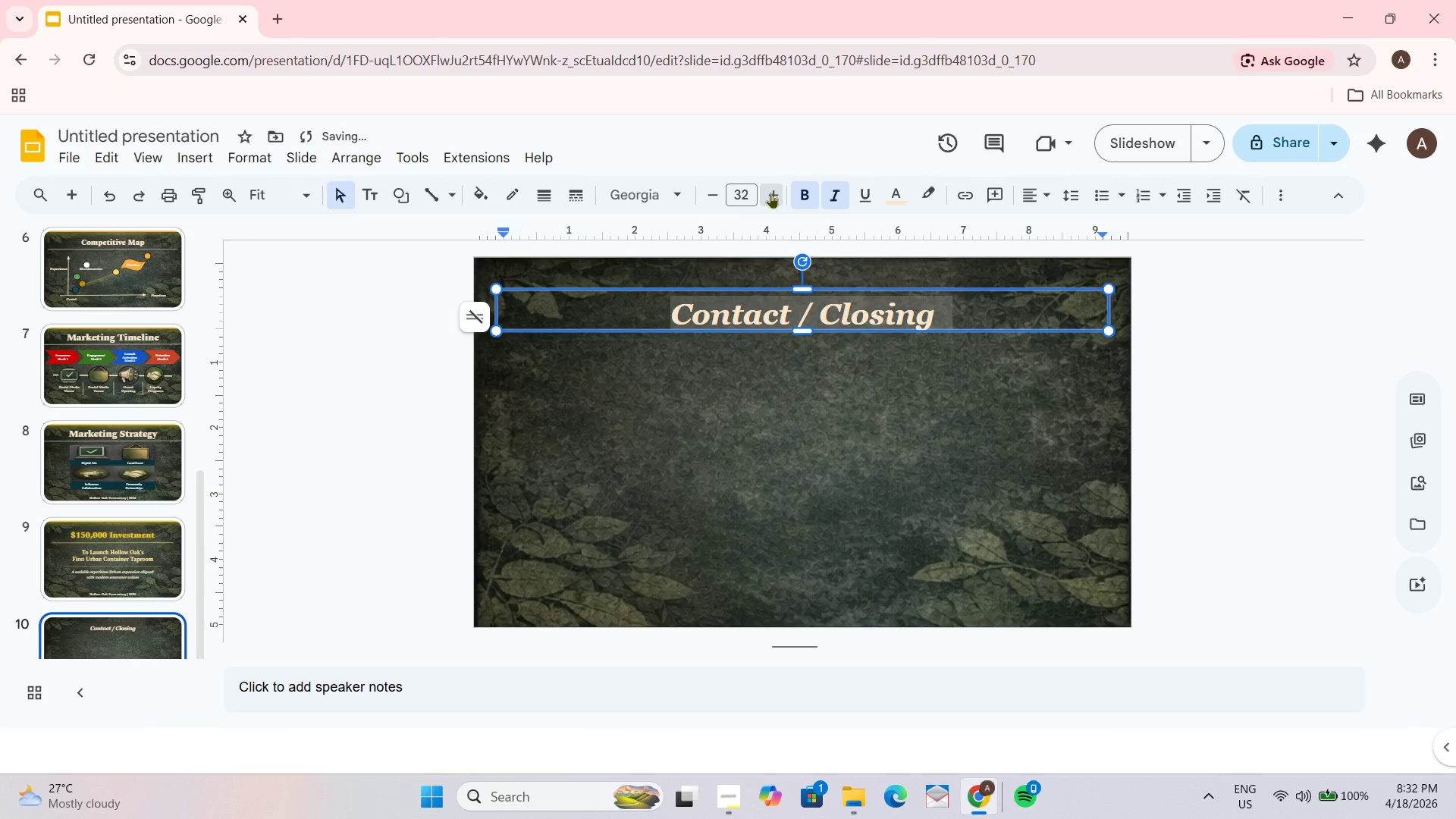 
triple_click([770, 193])
 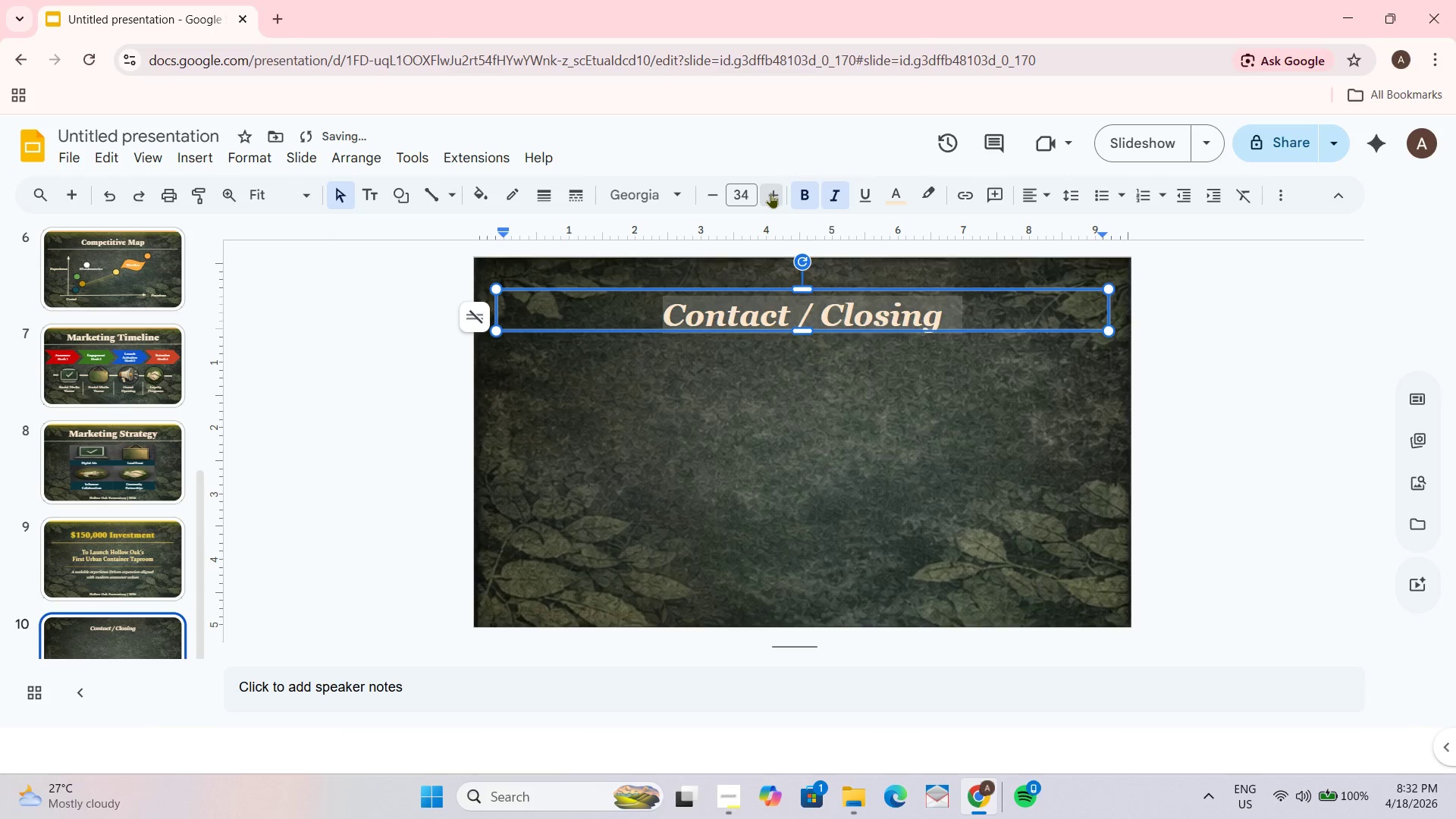 
triple_click([770, 193])
 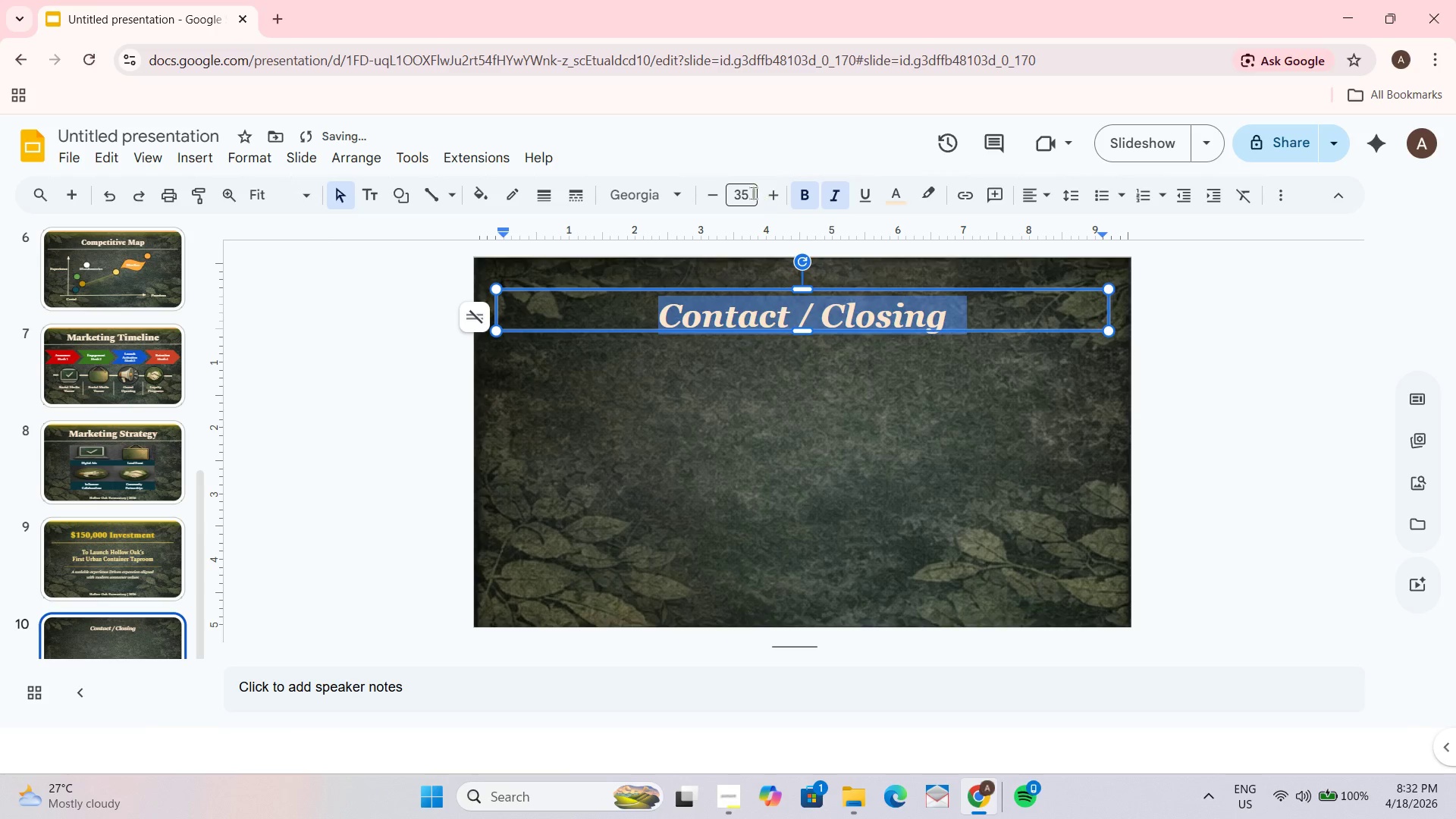 
left_click([748, 193])
 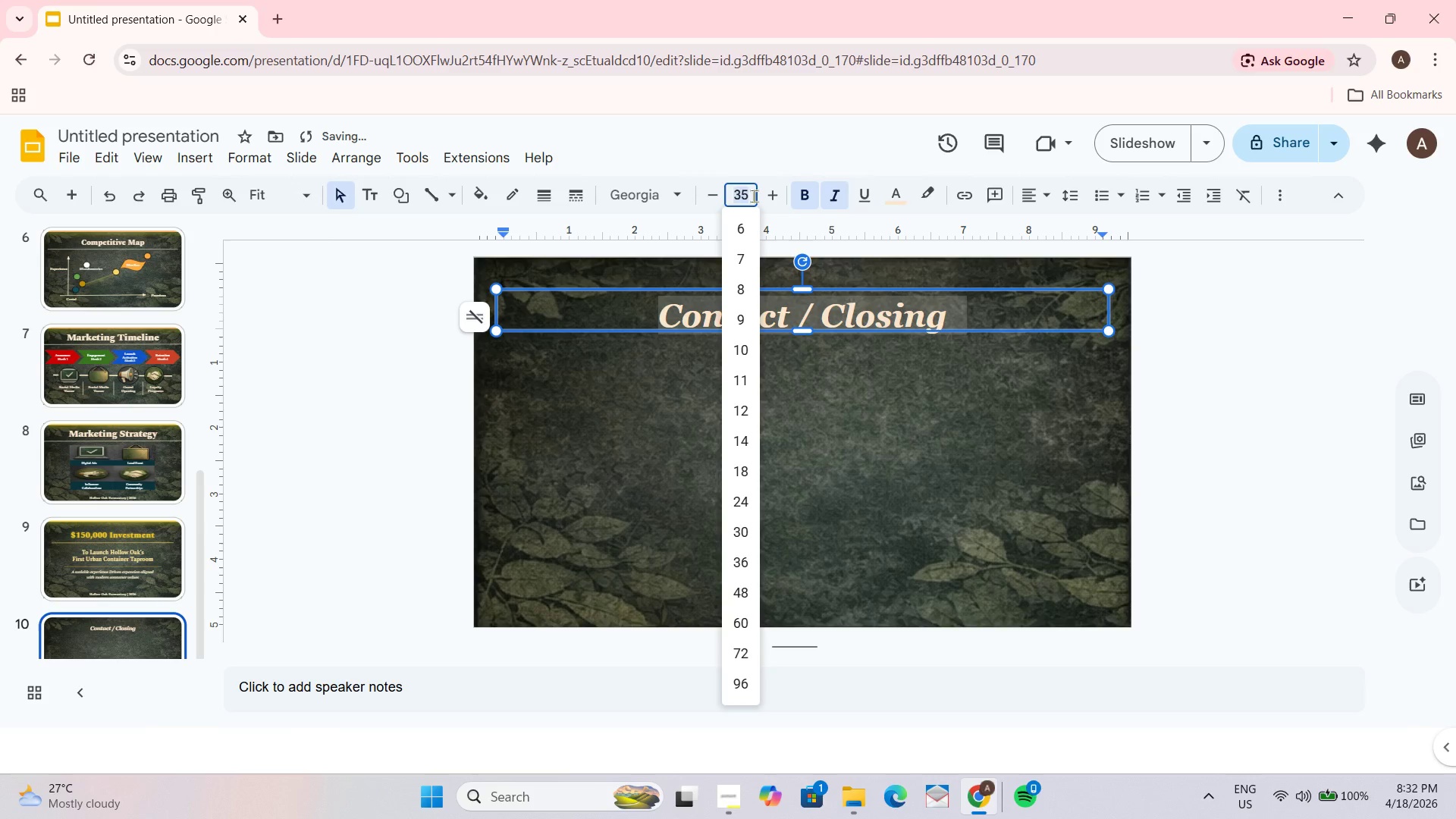 
key(Numpad5)
 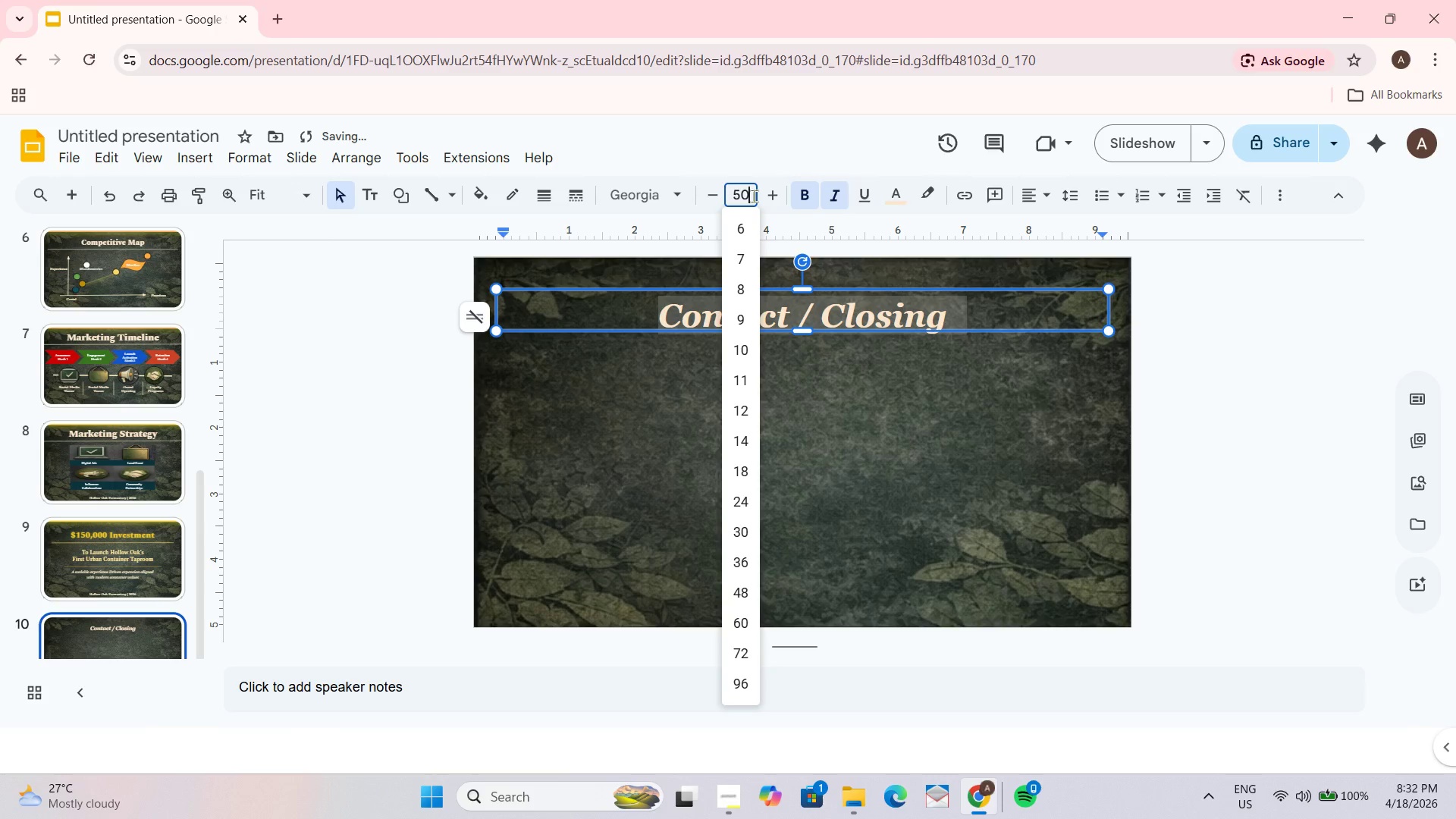 
key(Numpad0)
 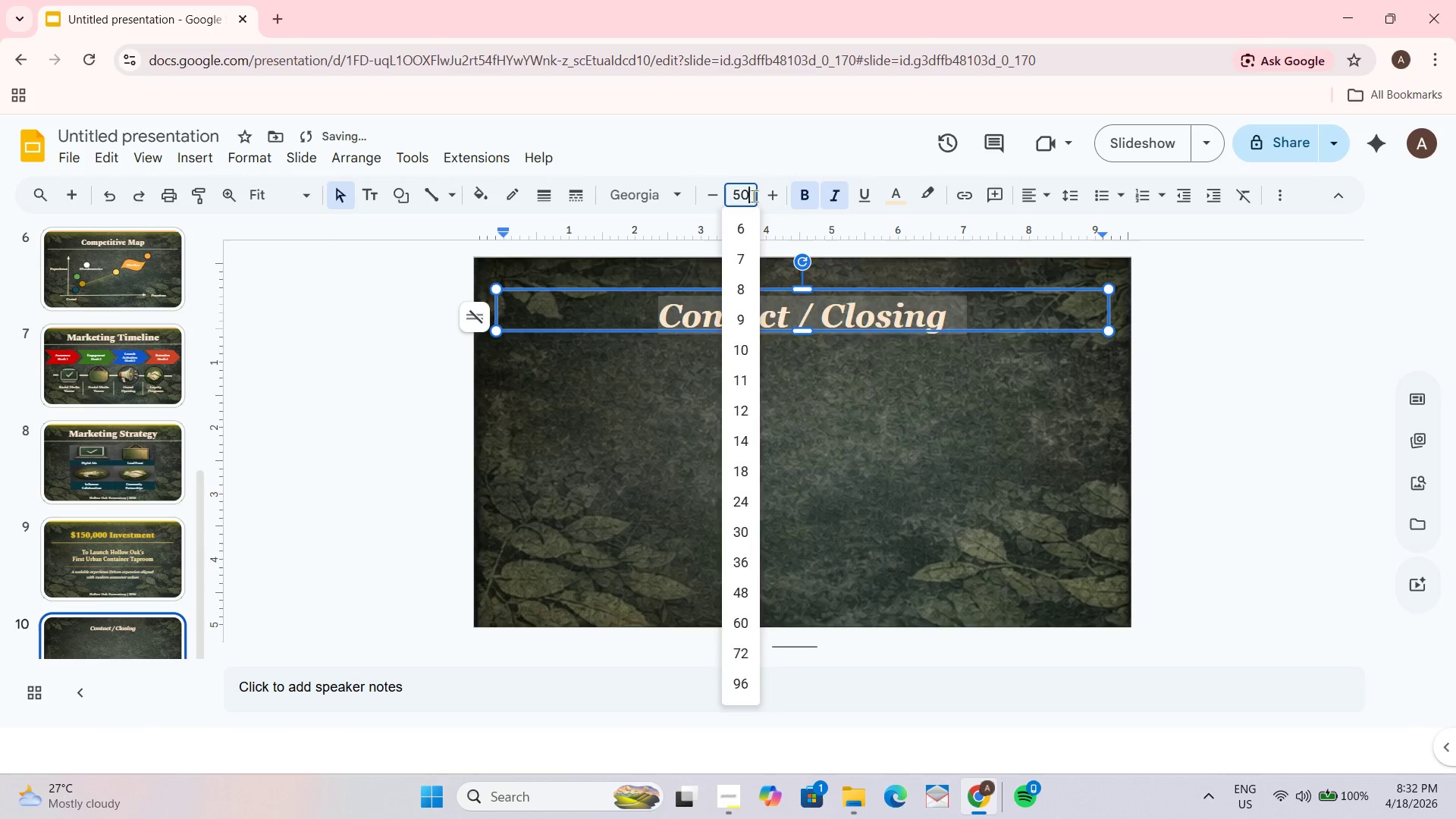 
key(NumpadEnter)
 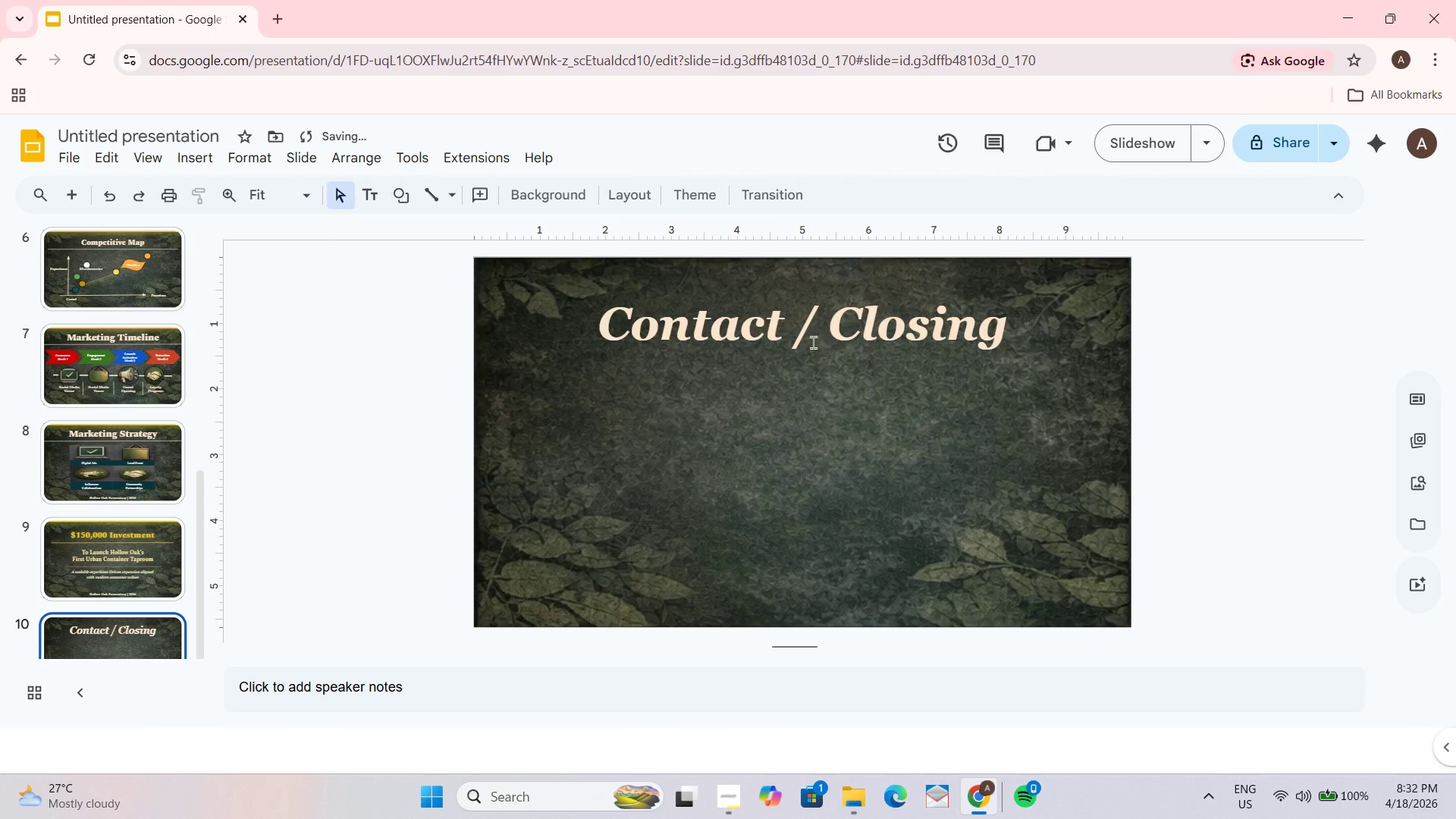 
left_click([811, 318])
 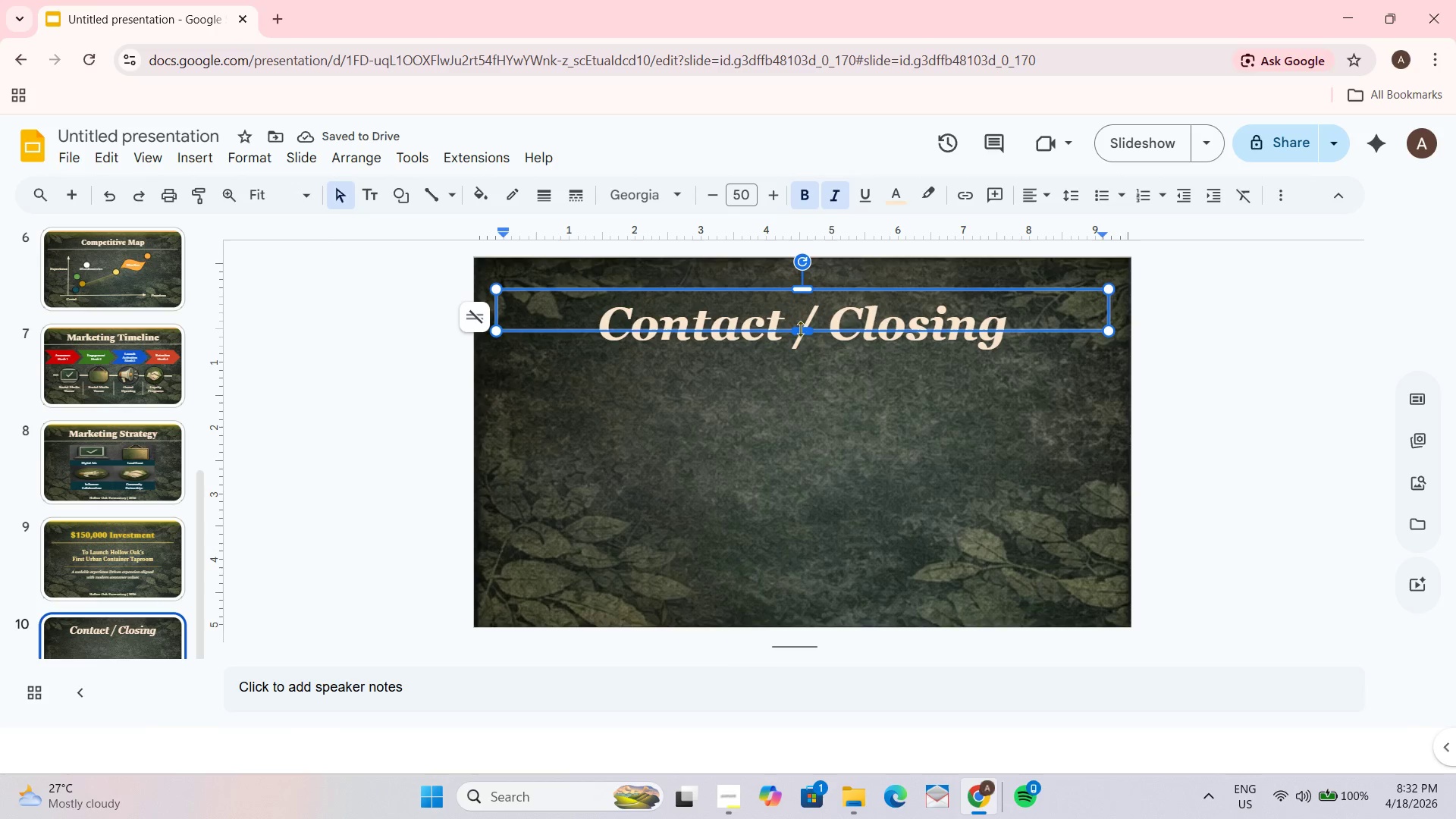 
left_click_drag(start_coordinate=[799, 328], to_coordinate=[800, 354])
 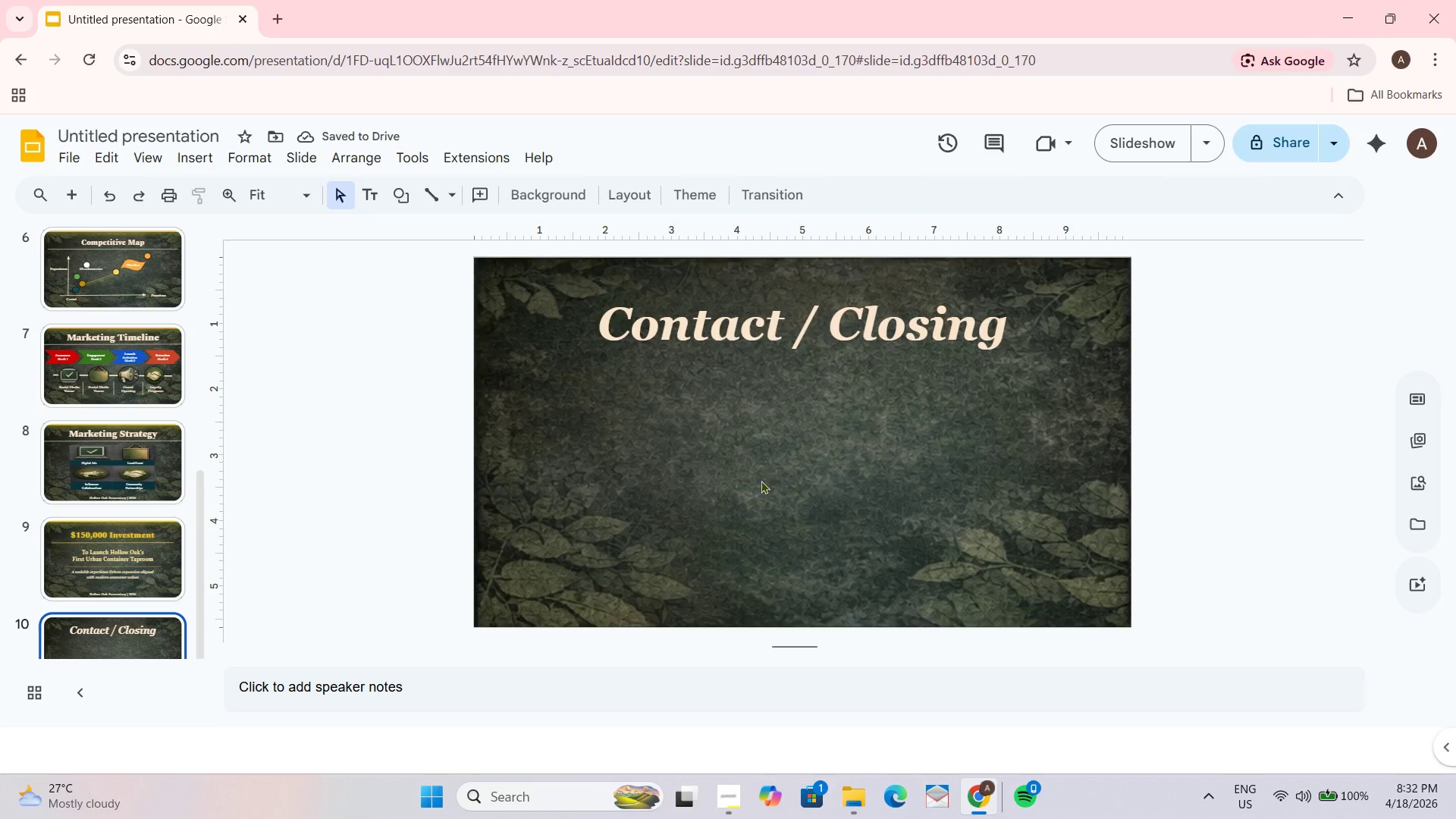 
left_click([649, 456])
 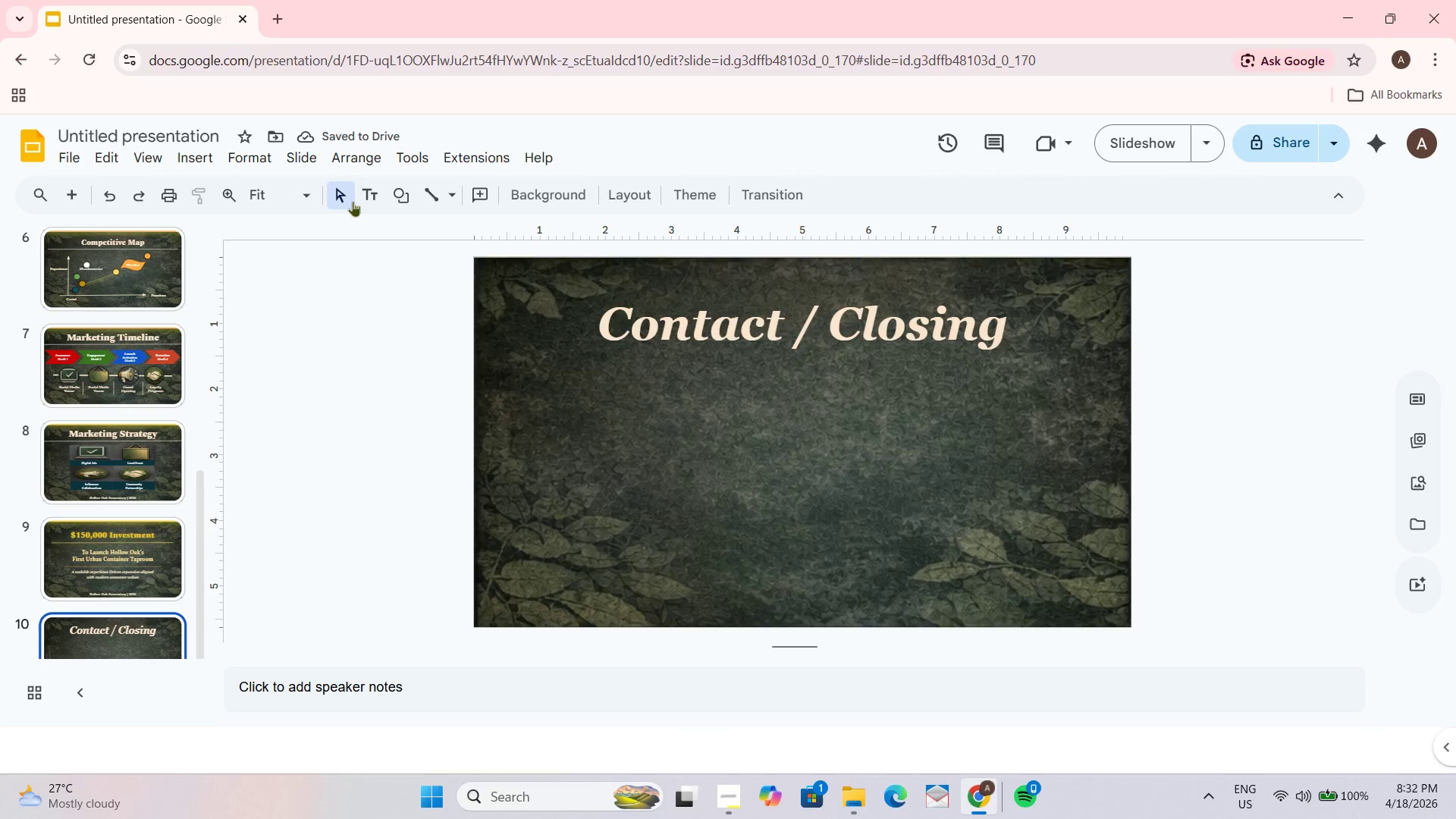 
left_click([366, 194])
 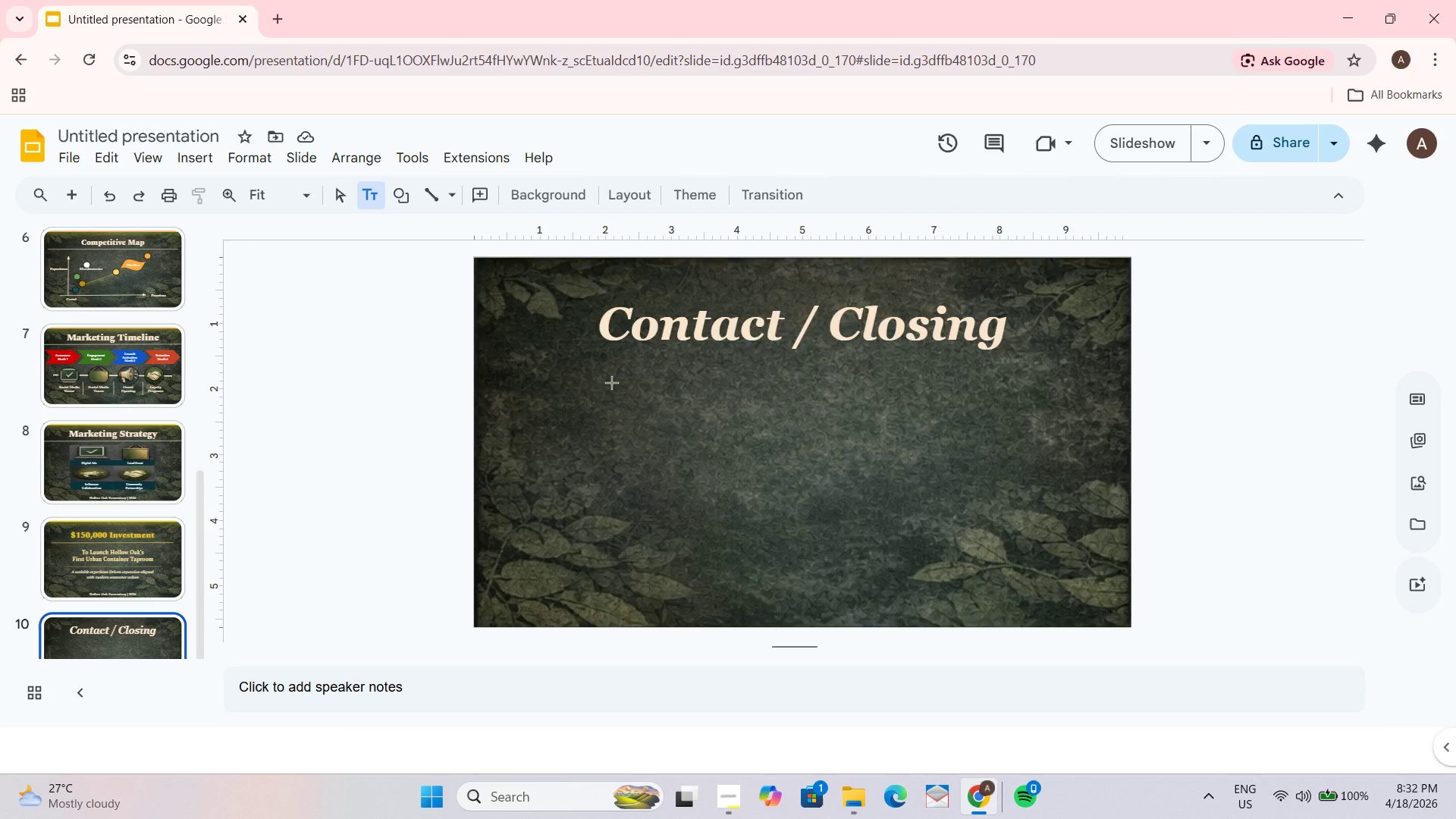 
left_click_drag(start_coordinate=[609, 381], to_coordinate=[999, 550])
 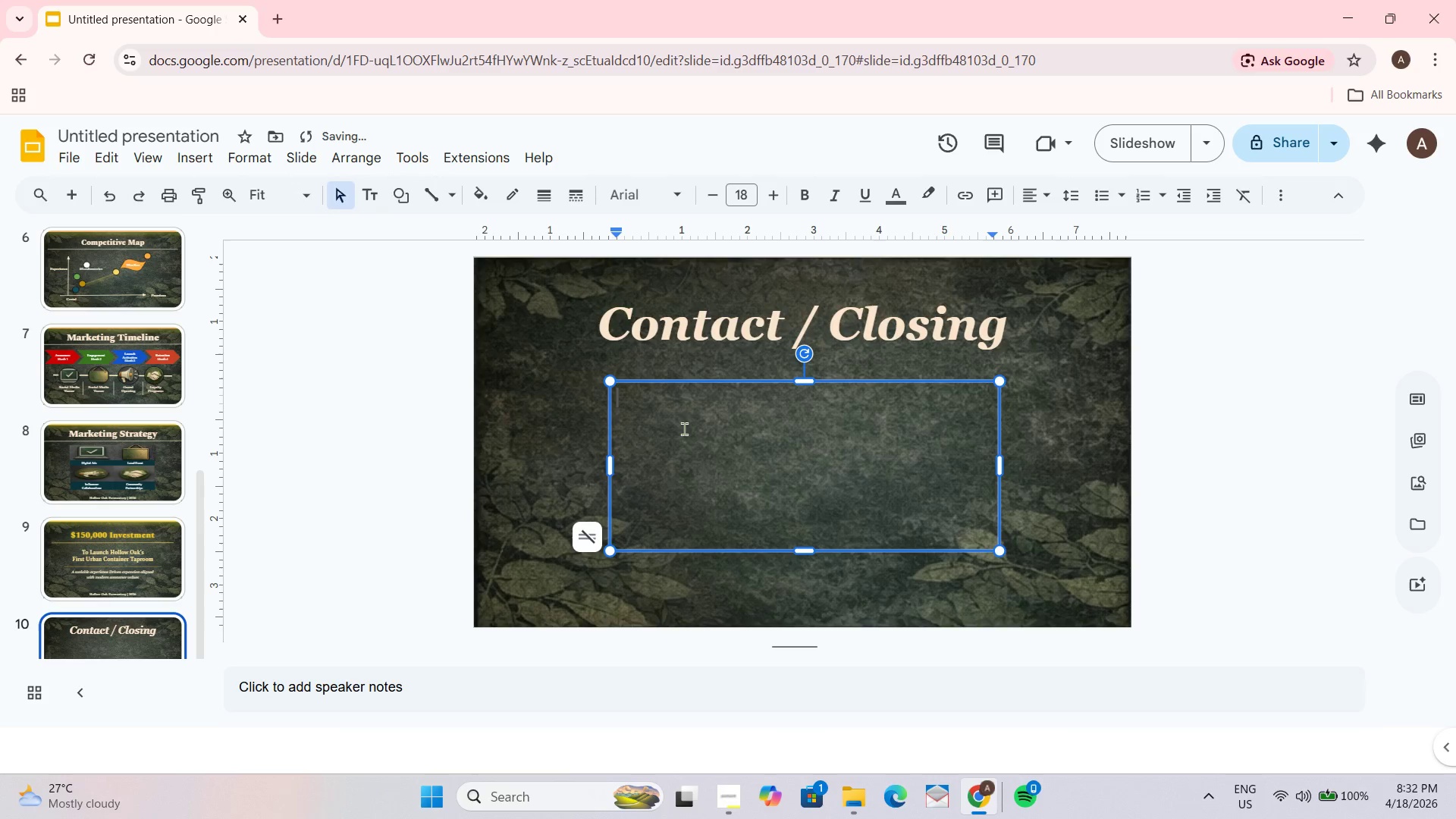 
left_click([684, 428])
 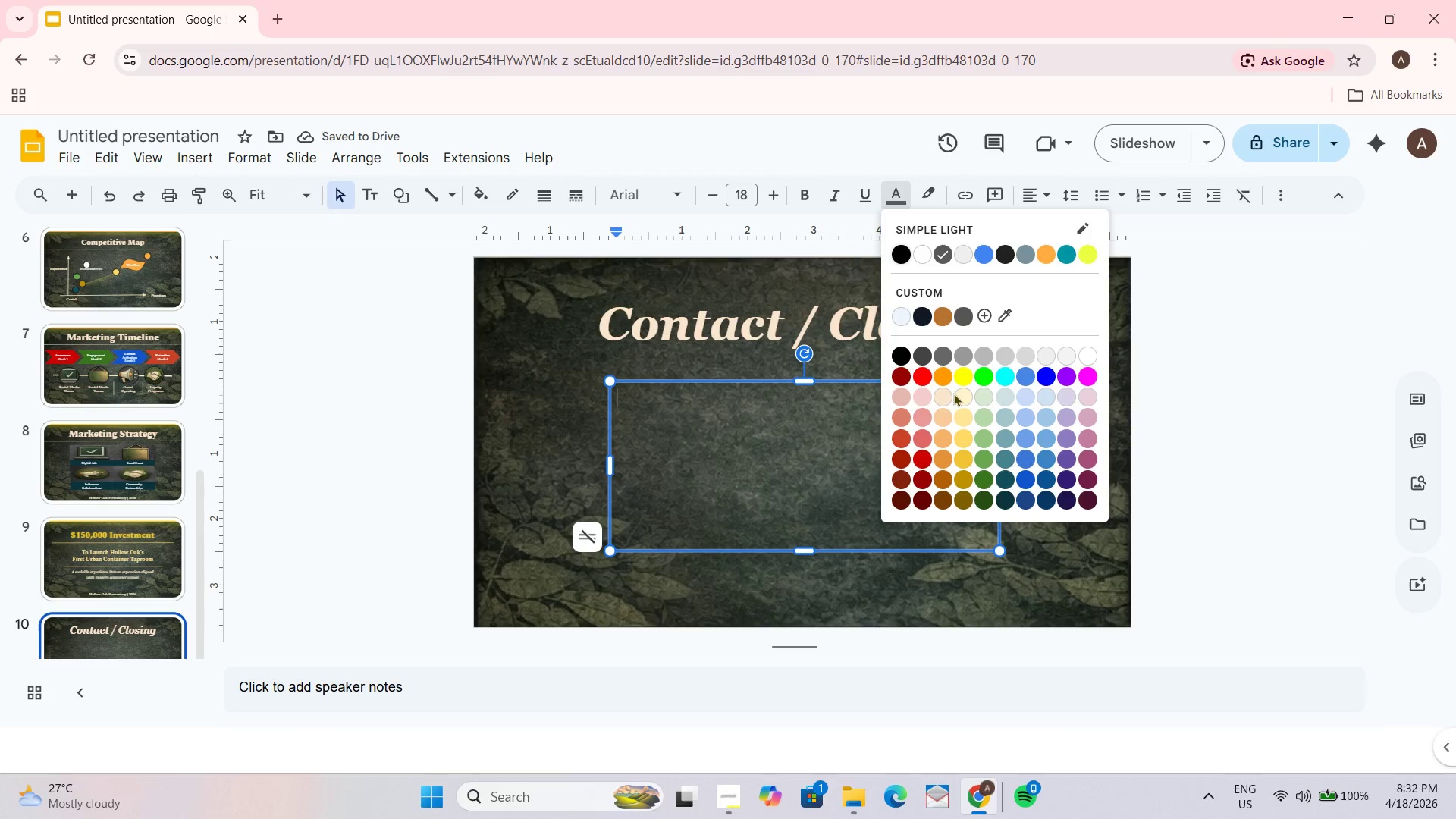 
left_click([947, 393])
 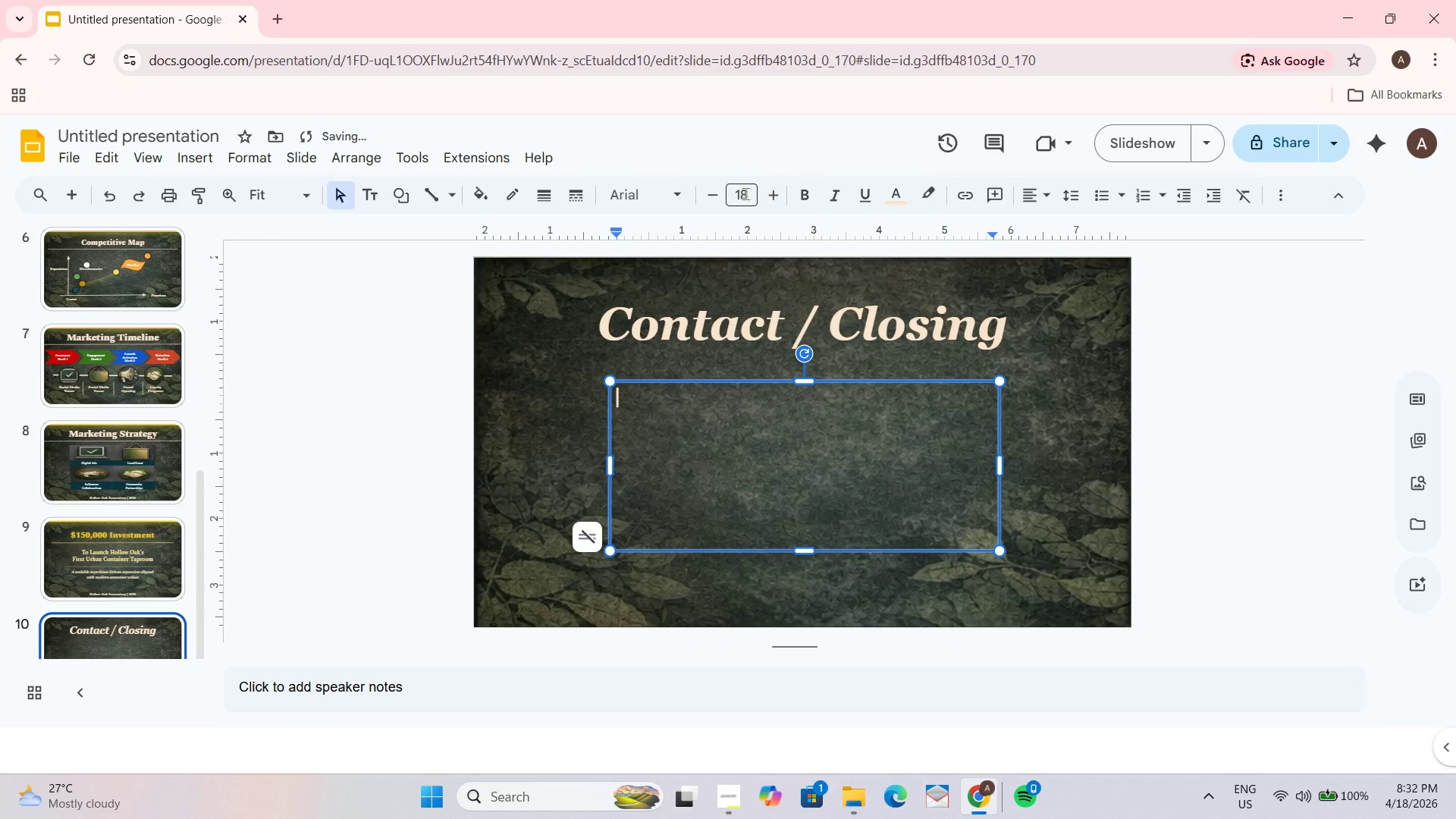 
left_click_drag(start_coordinate=[751, 194], to_coordinate=[727, 198])
 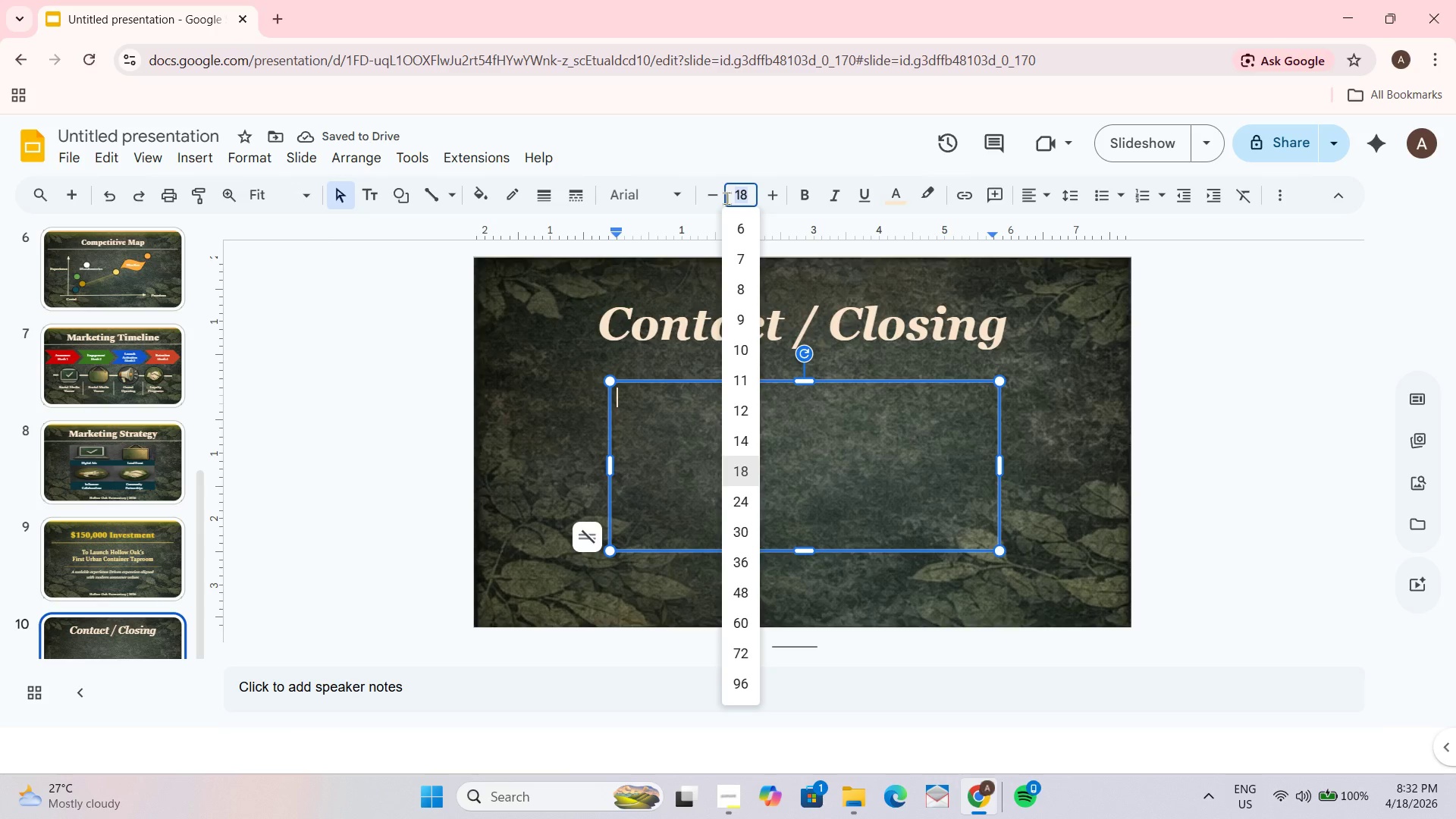 
key(Numpad3)
 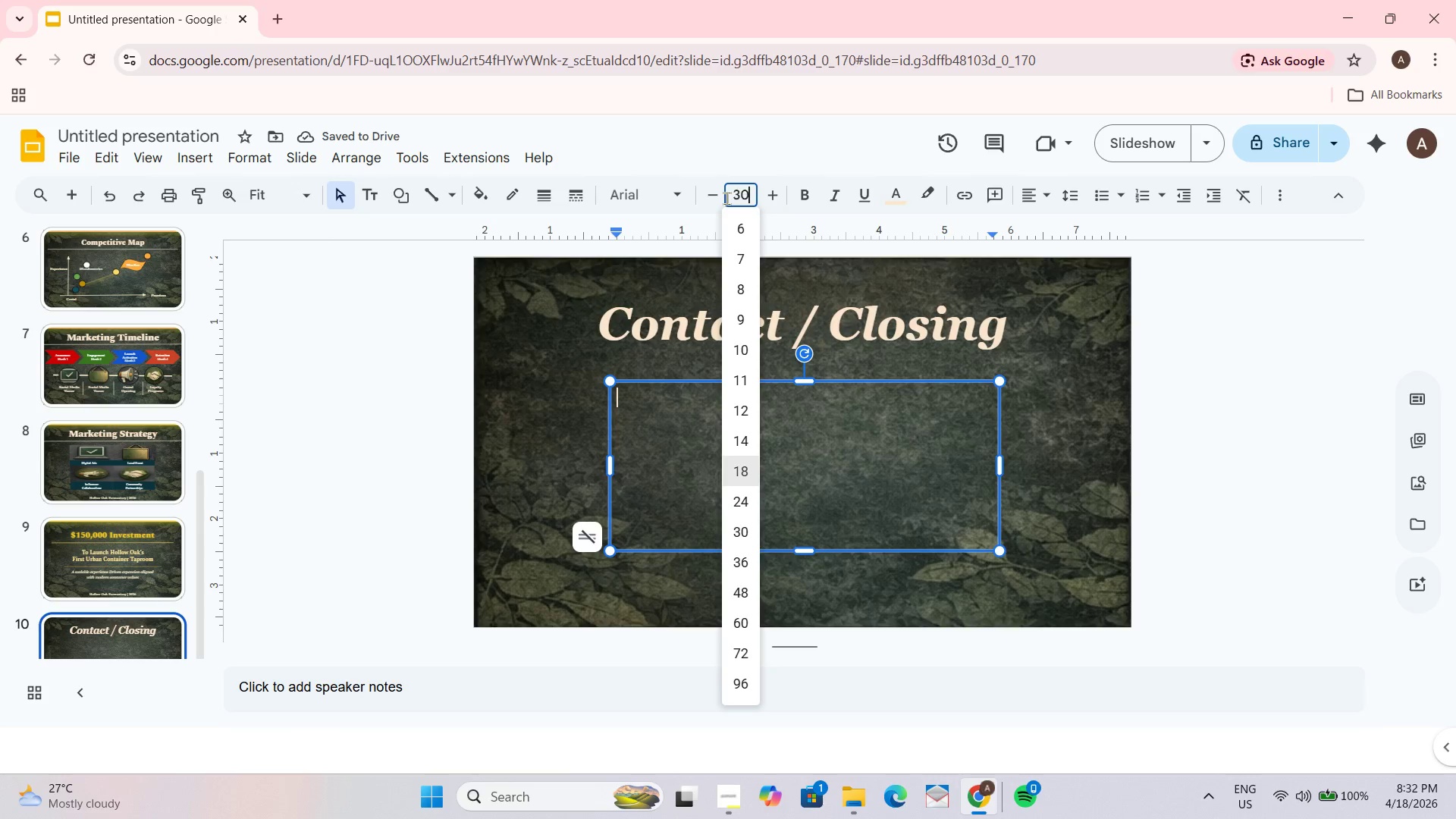 
key(Numpad0)
 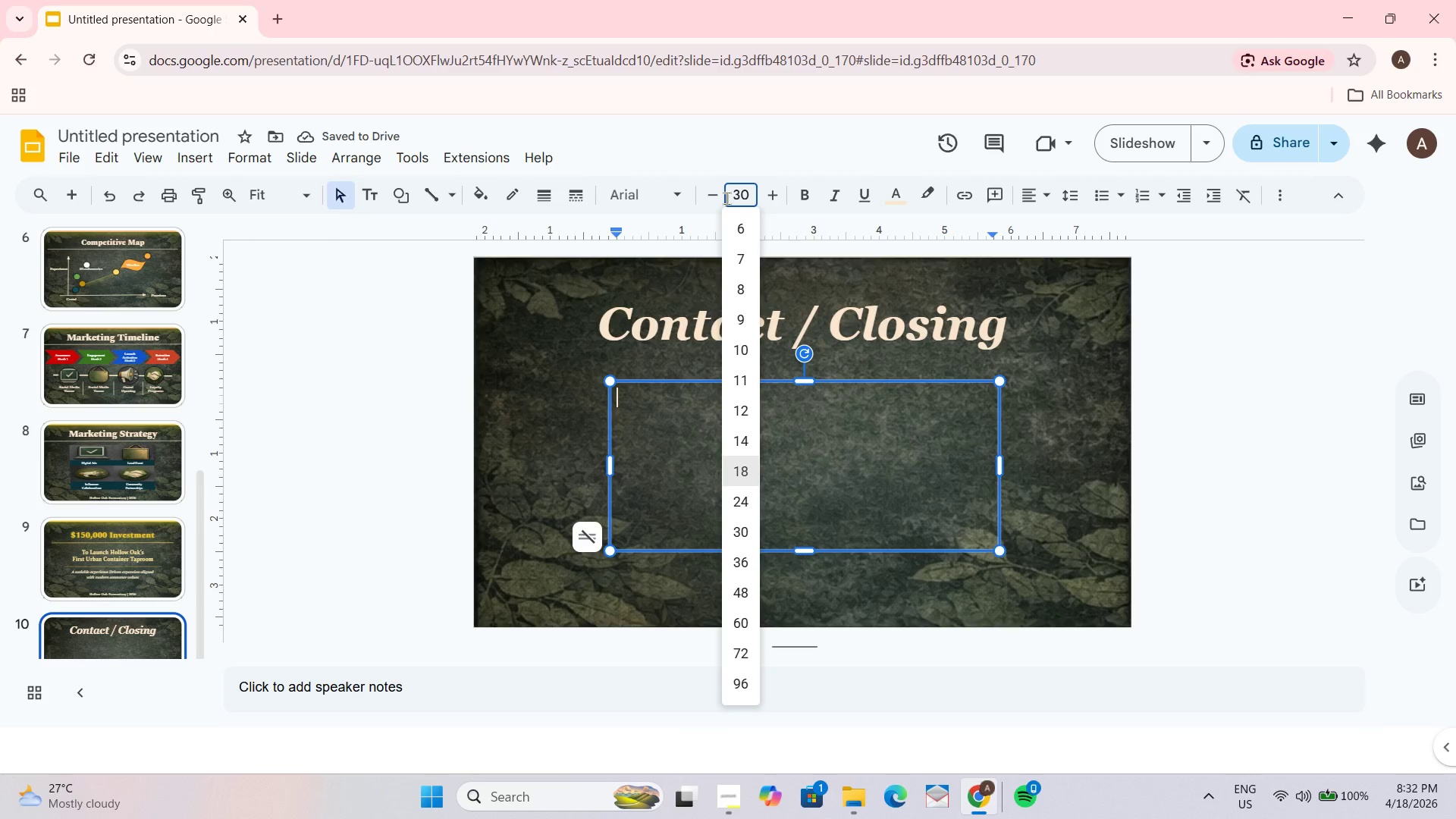 
key(NumpadEnter)
 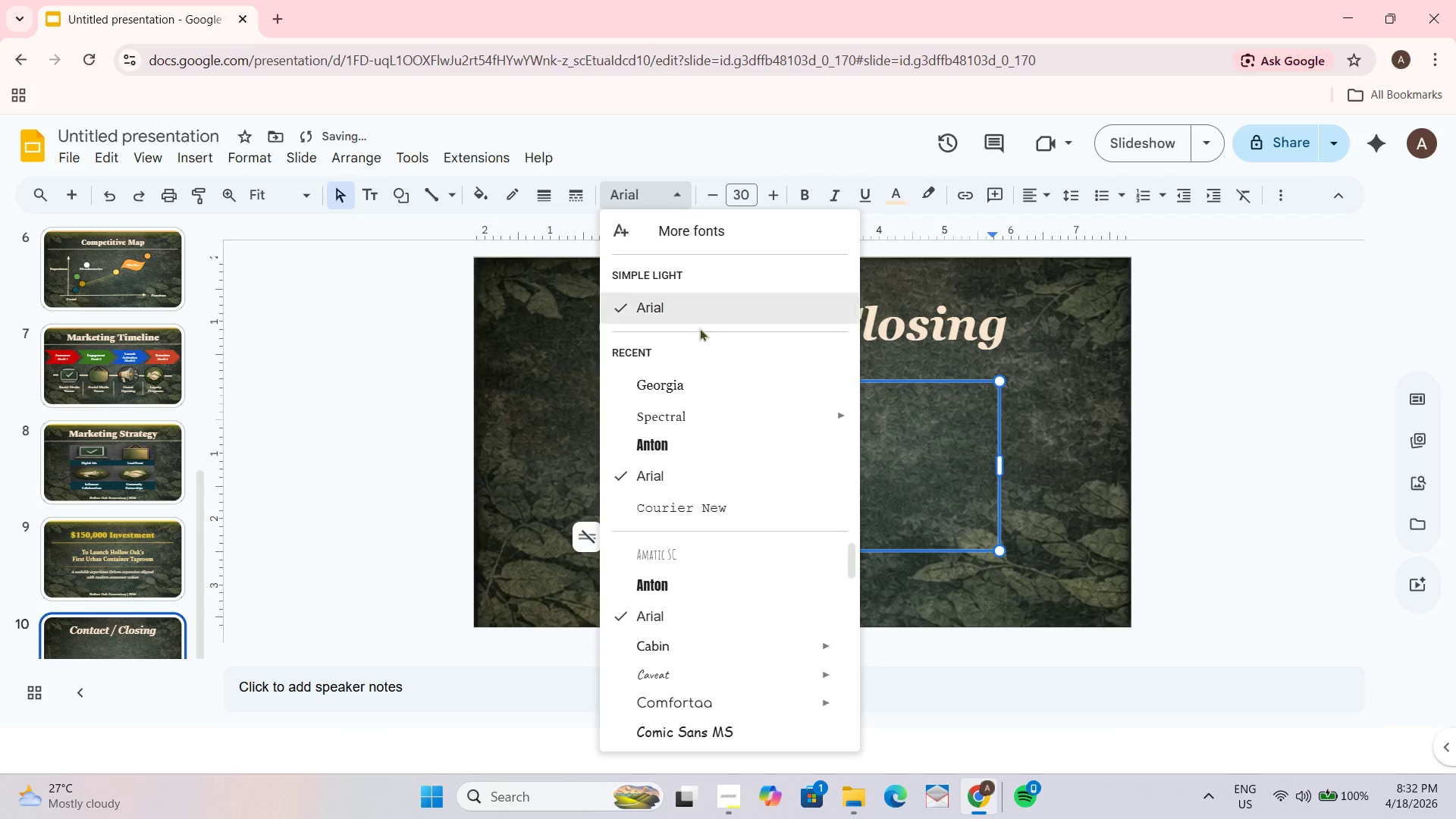 
left_click([683, 386])
 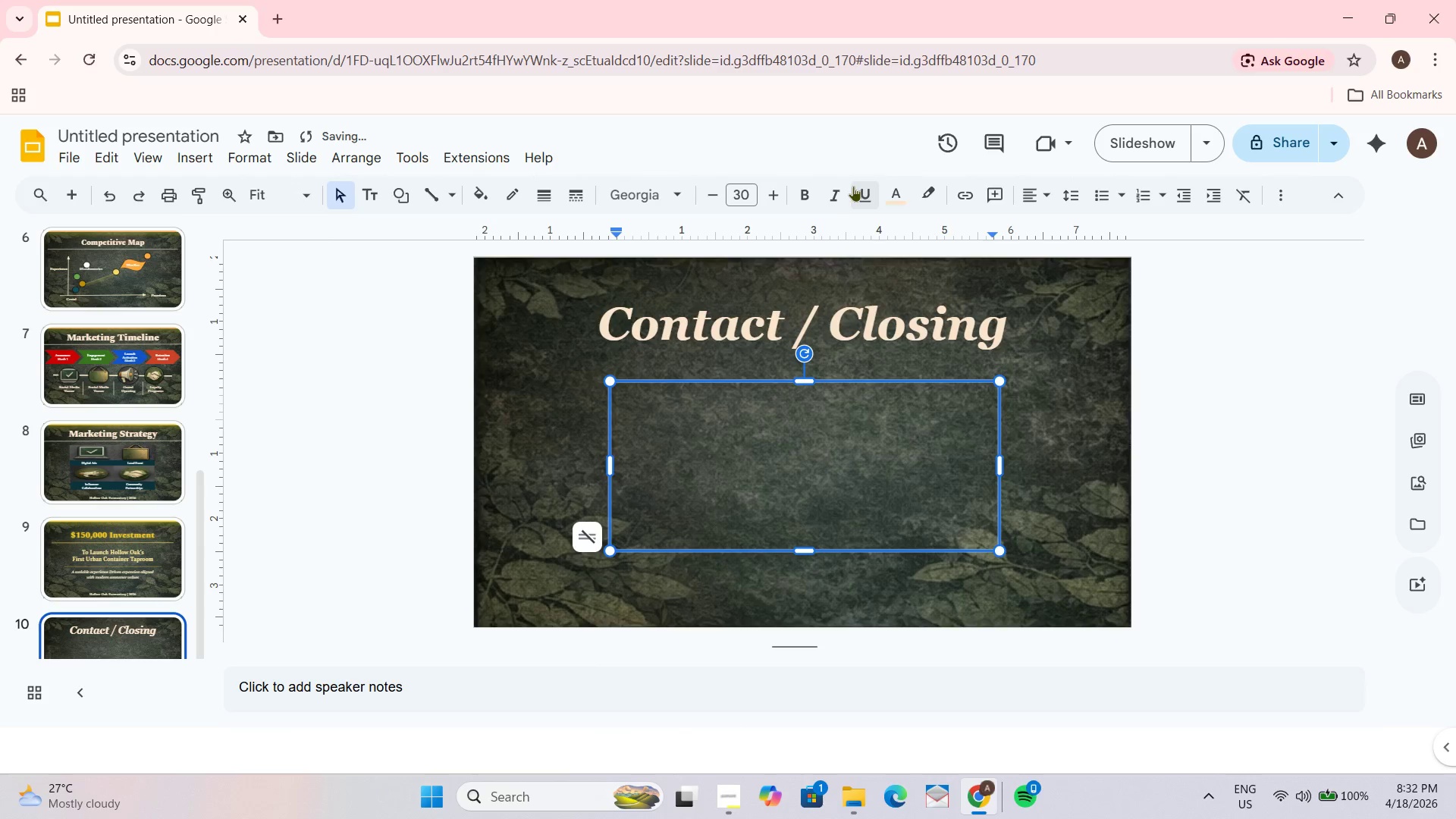 
left_click([839, 192])
 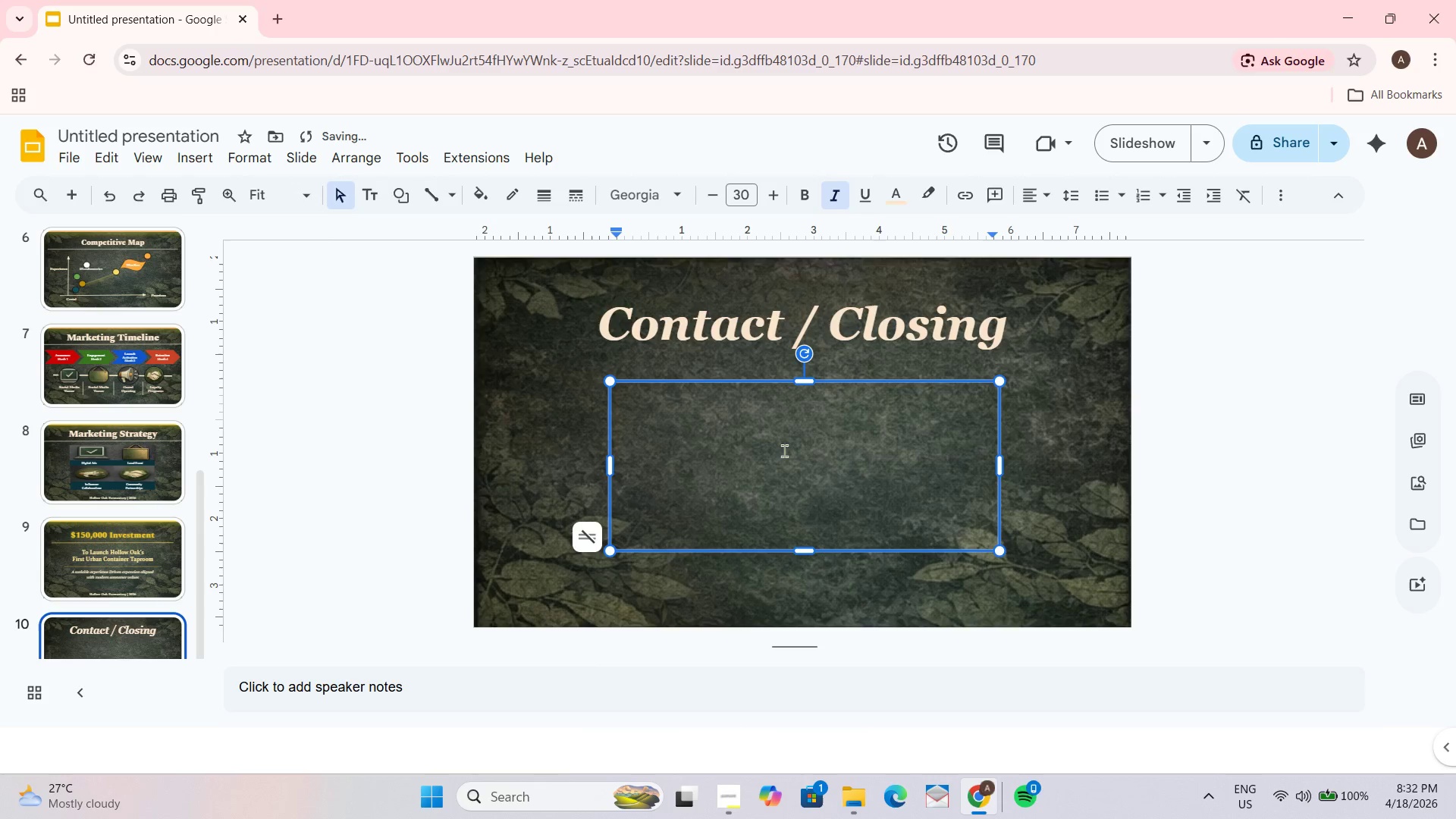 
hold_key(key=ShiftLeft, duration=1.0)
 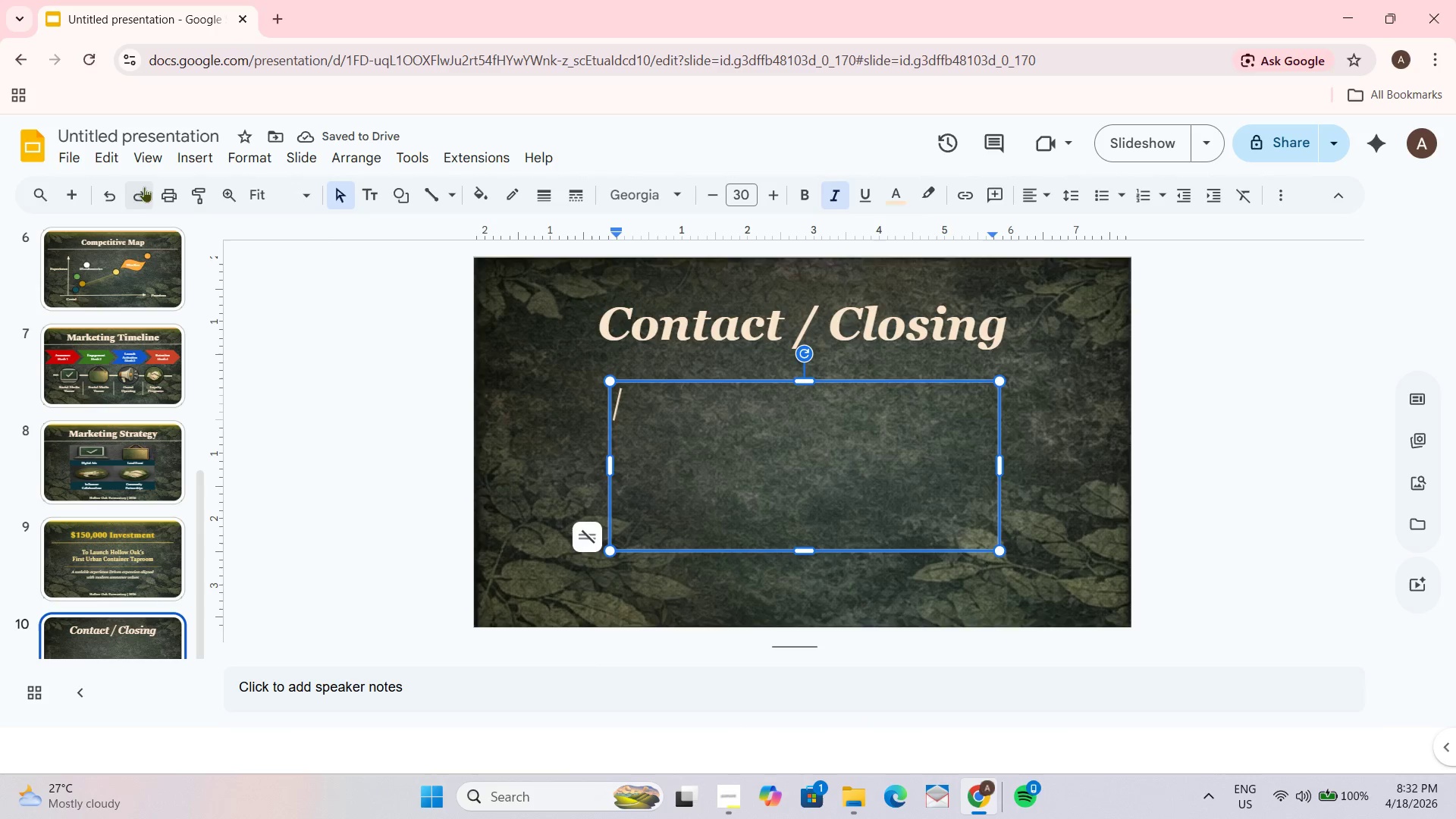 
scroll: coordinate [115, 312], scroll_direction: up, amount: 6.0
 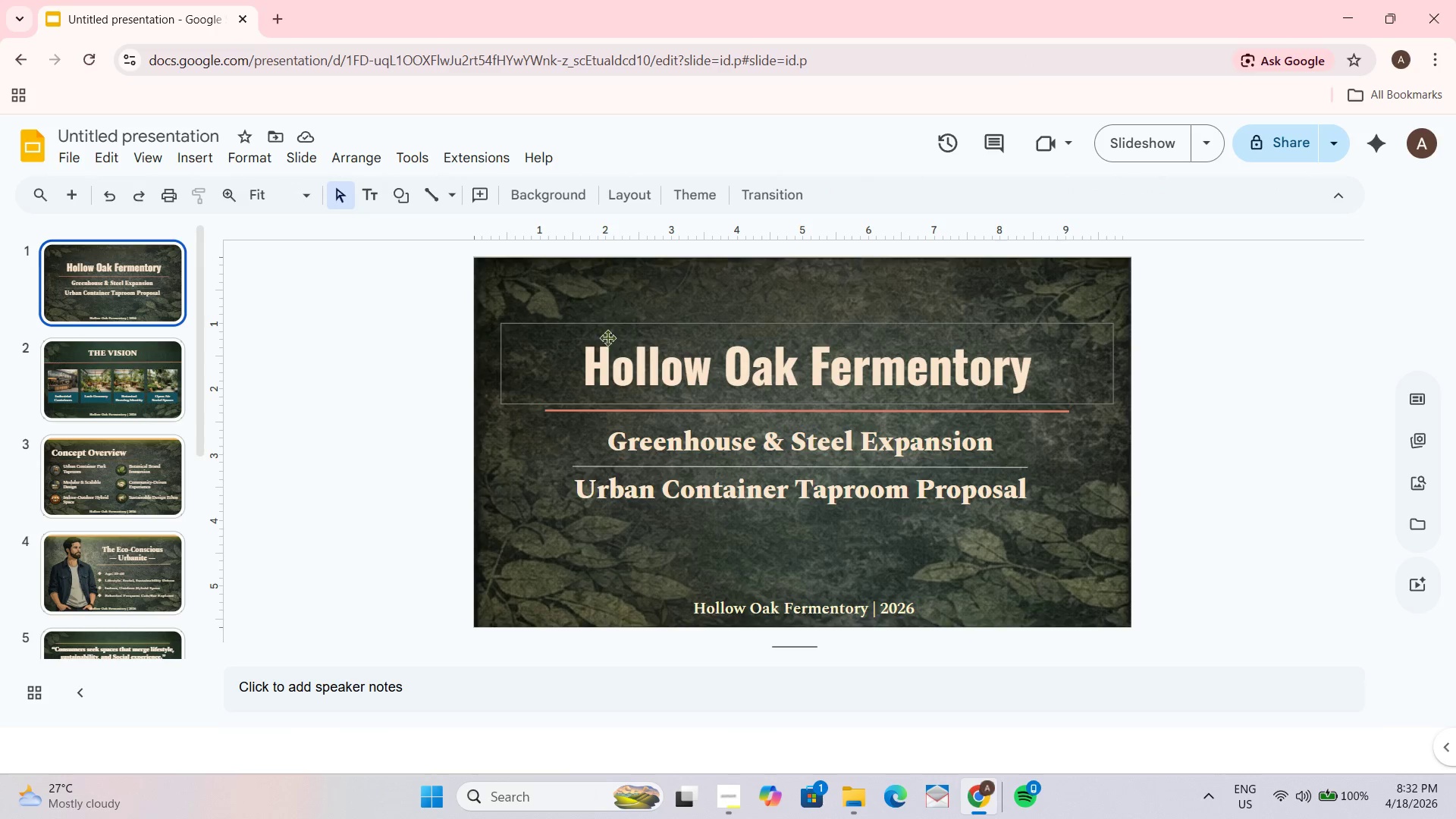 
left_click_drag(start_coordinate=[589, 353], to_coordinate=[1089, 356])
 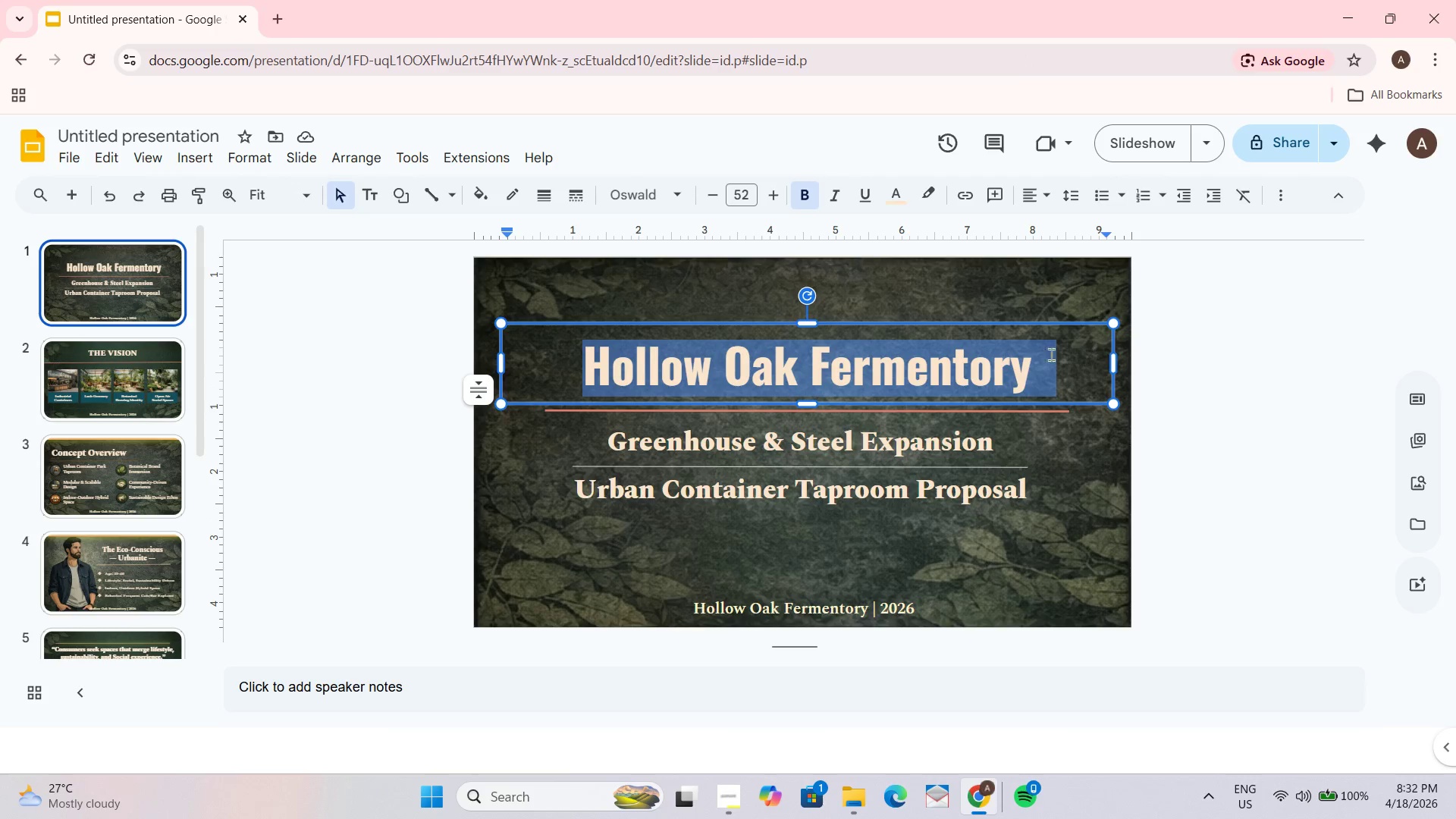 
key(Control+C)
 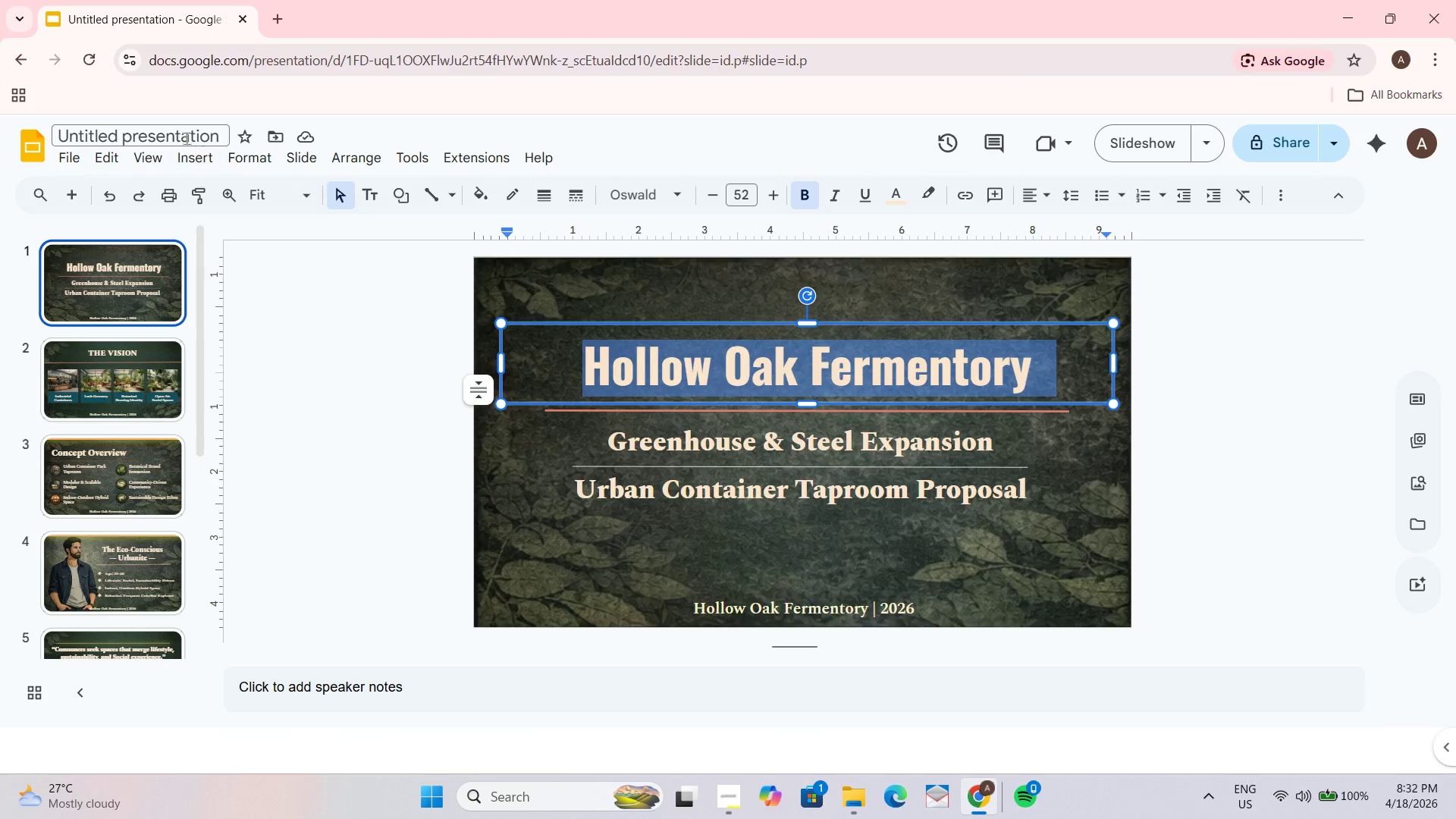 
left_click([187, 135])
 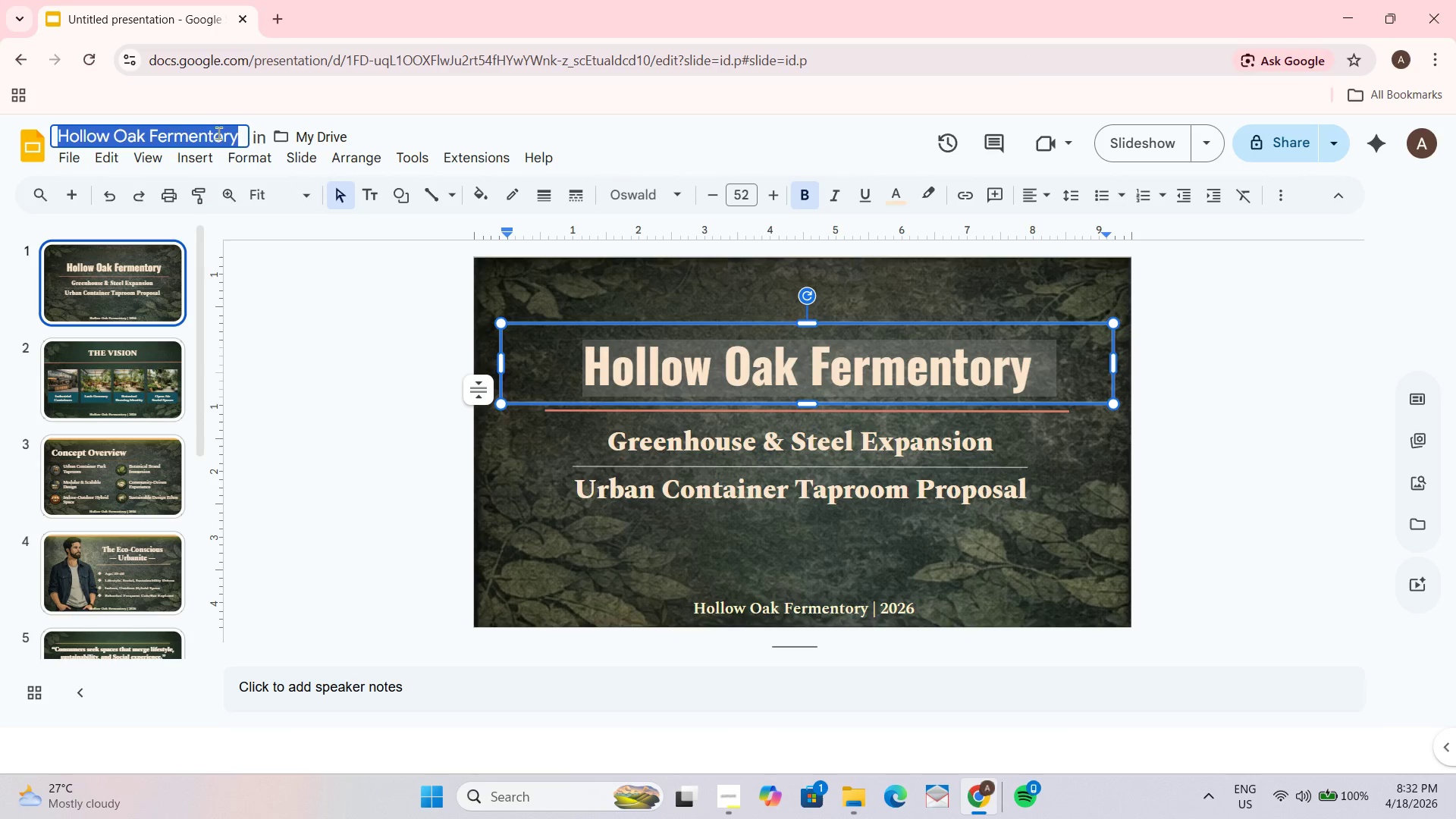 
left_click([241, 132])
 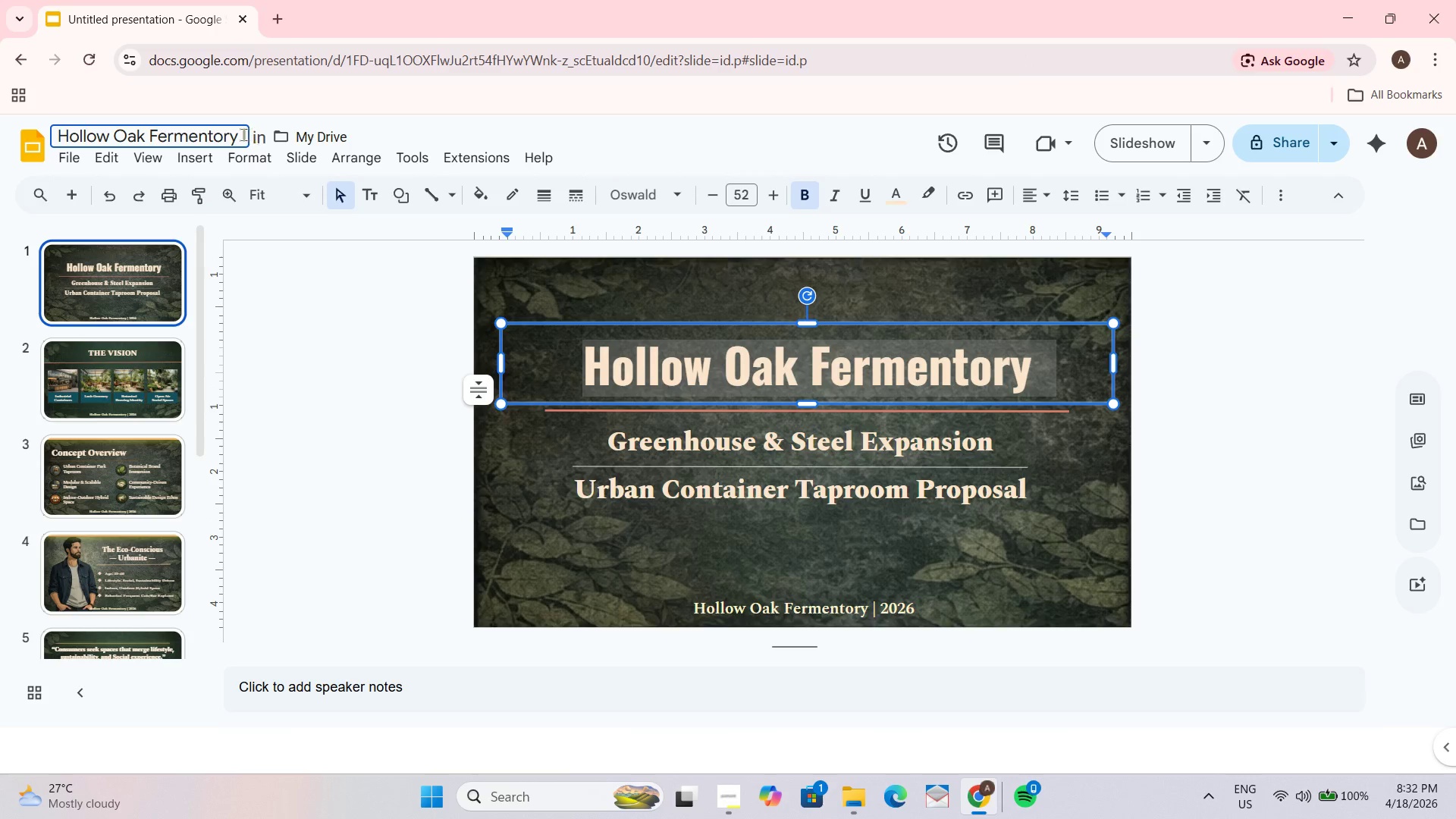 
key(Space)
 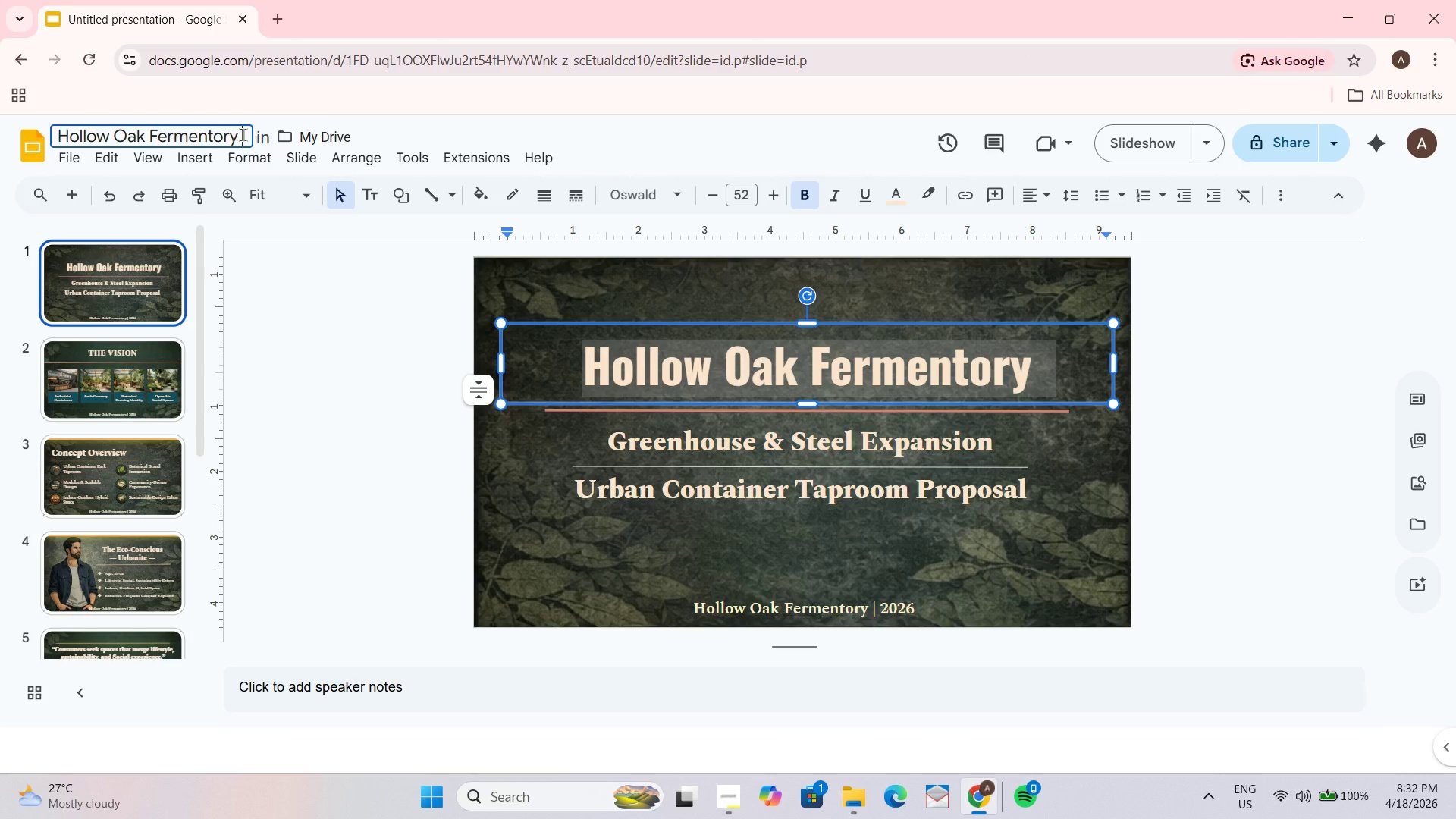 
key(Numpad2)
 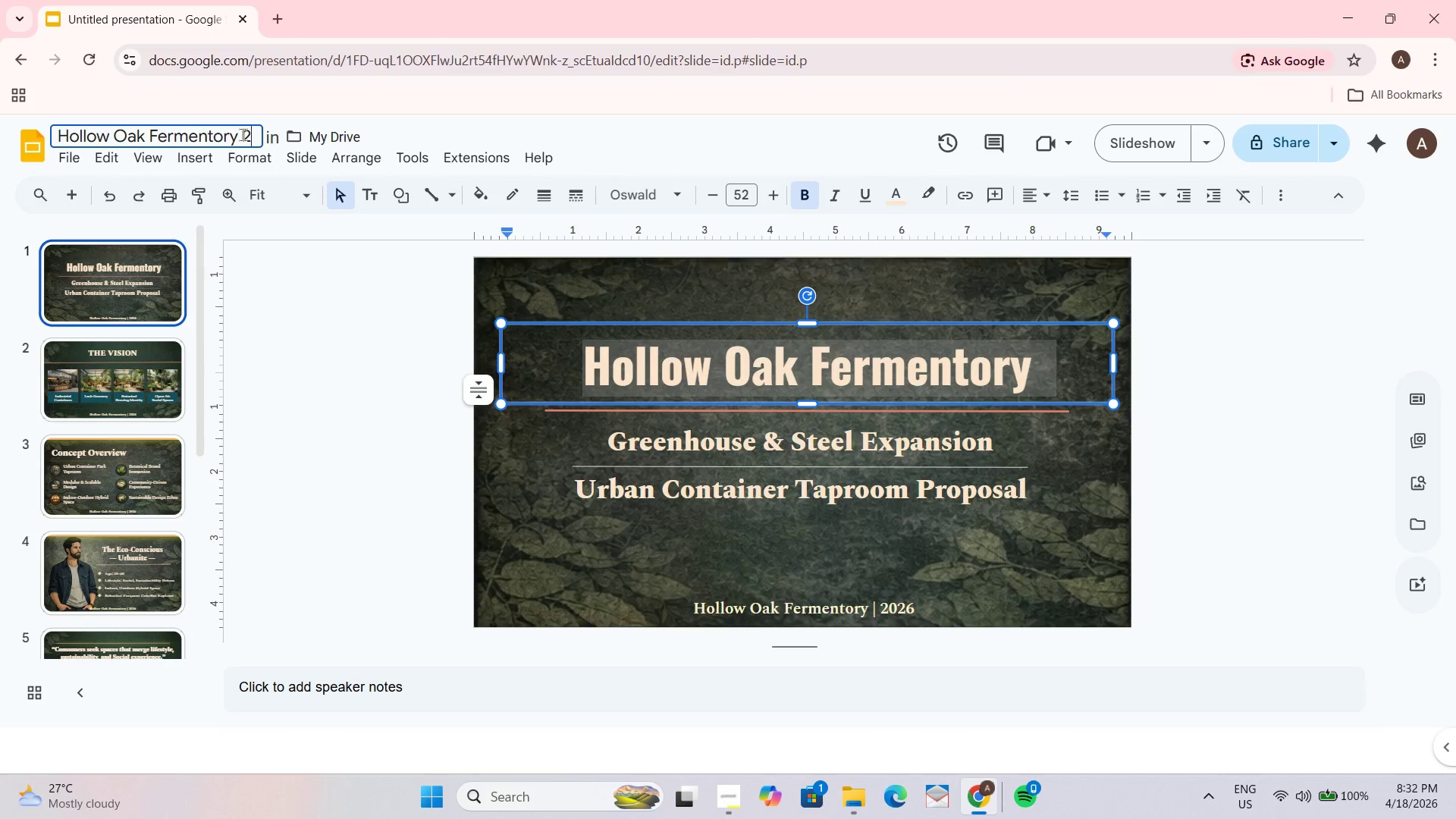 
key(Numpad0)
 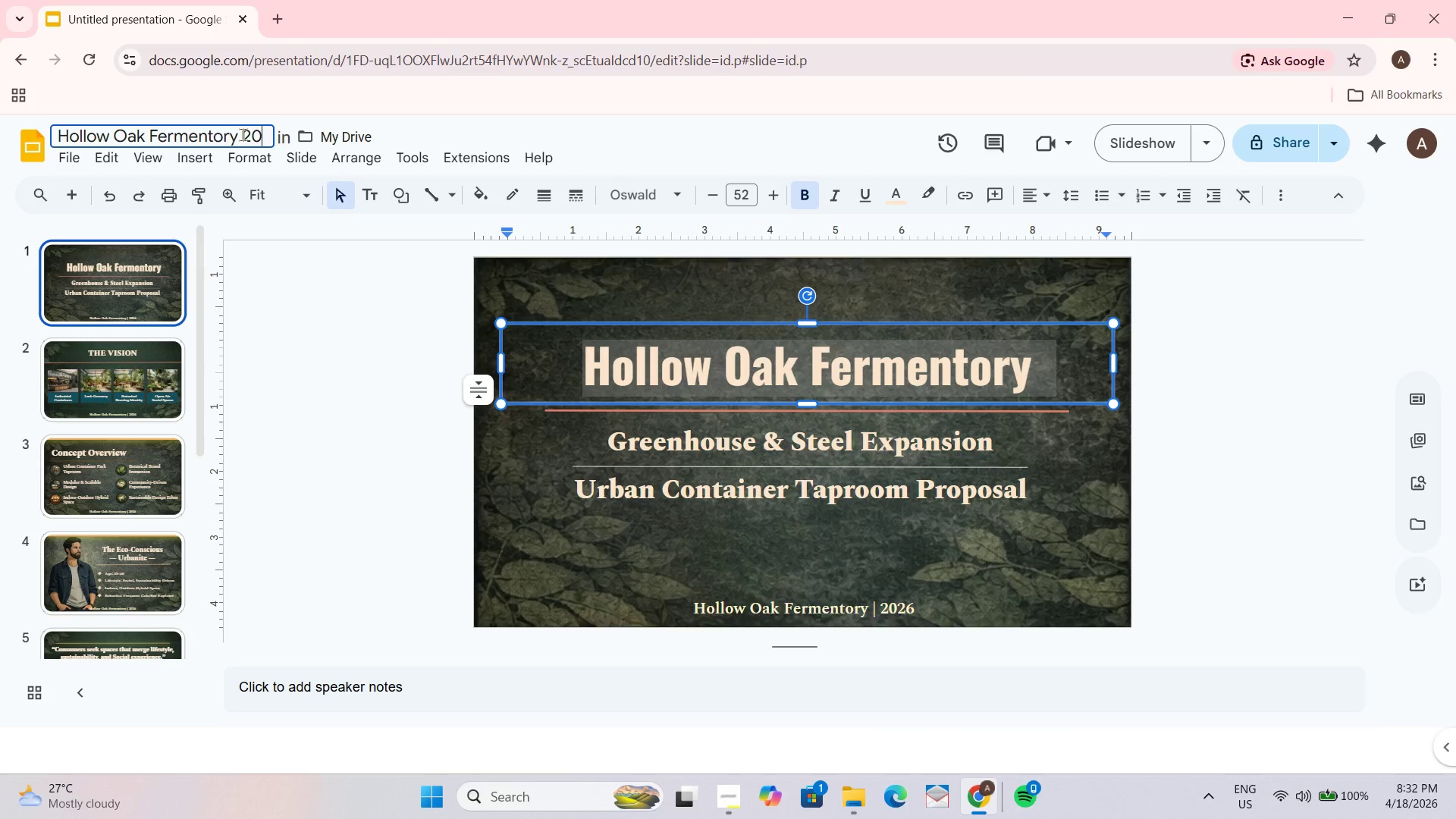 
key(Numpad2)
 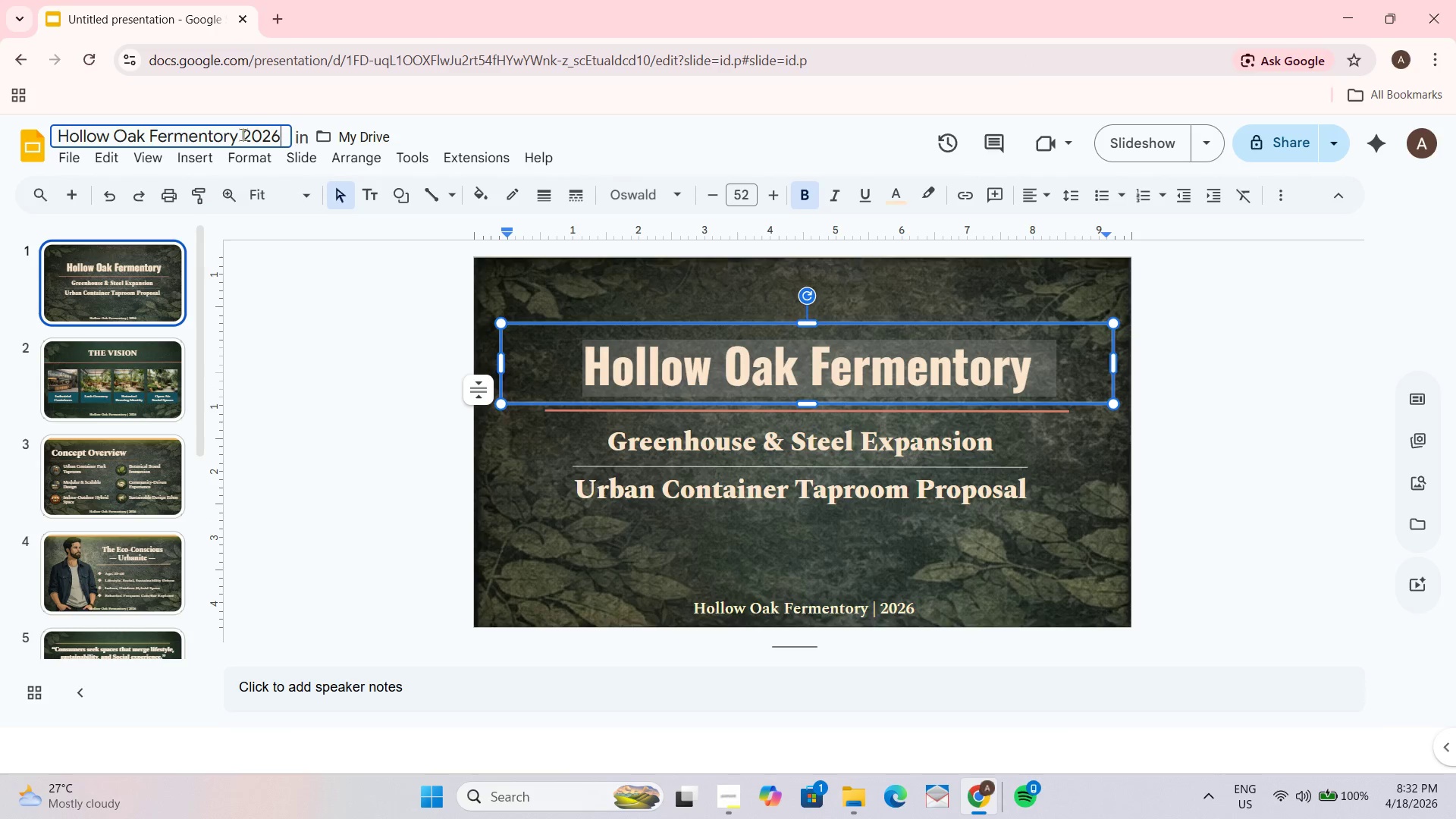 
key(Numpad6)
 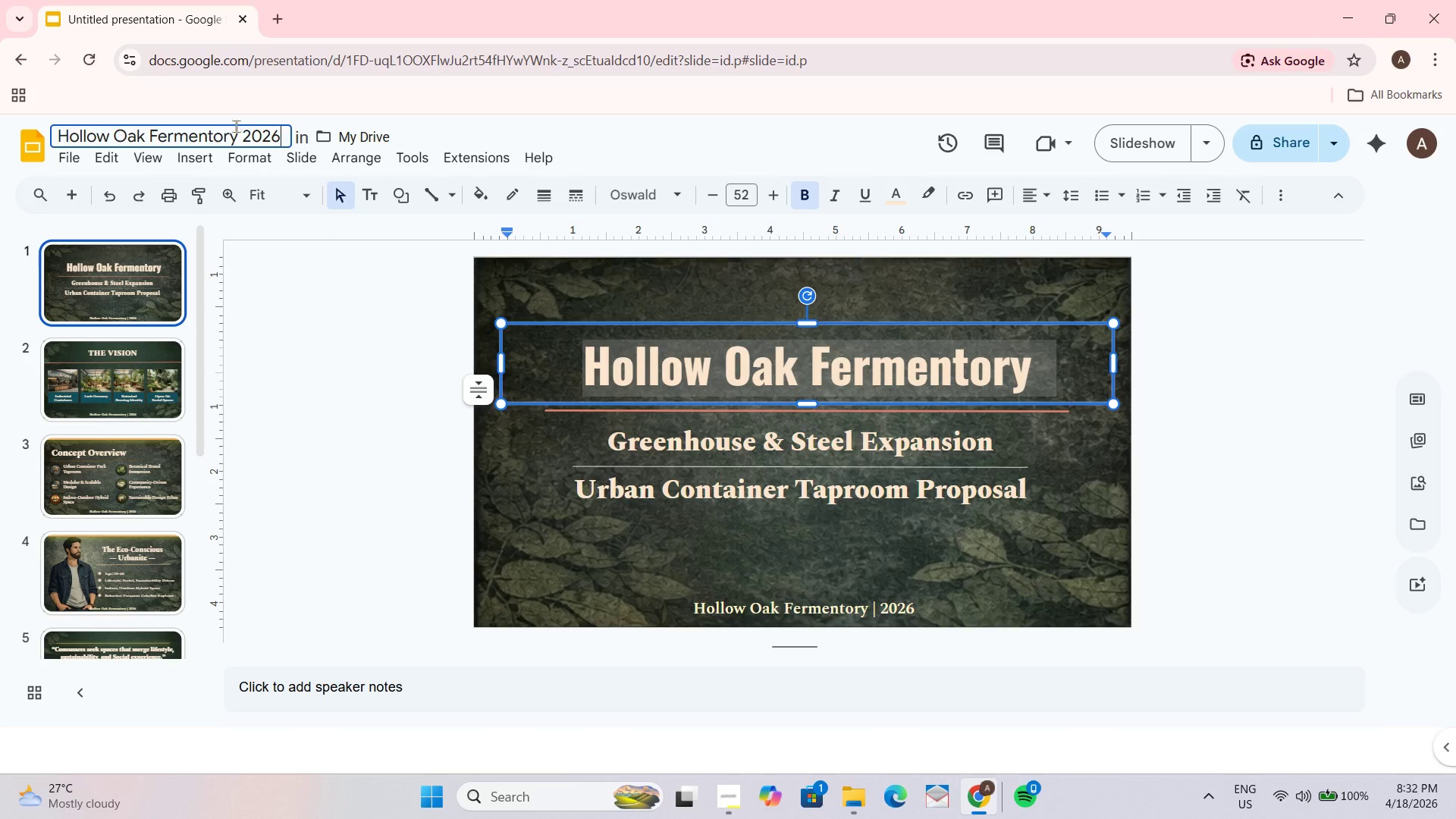 
left_click_drag(start_coordinate=[238, 136], to_coordinate=[49, 136])
 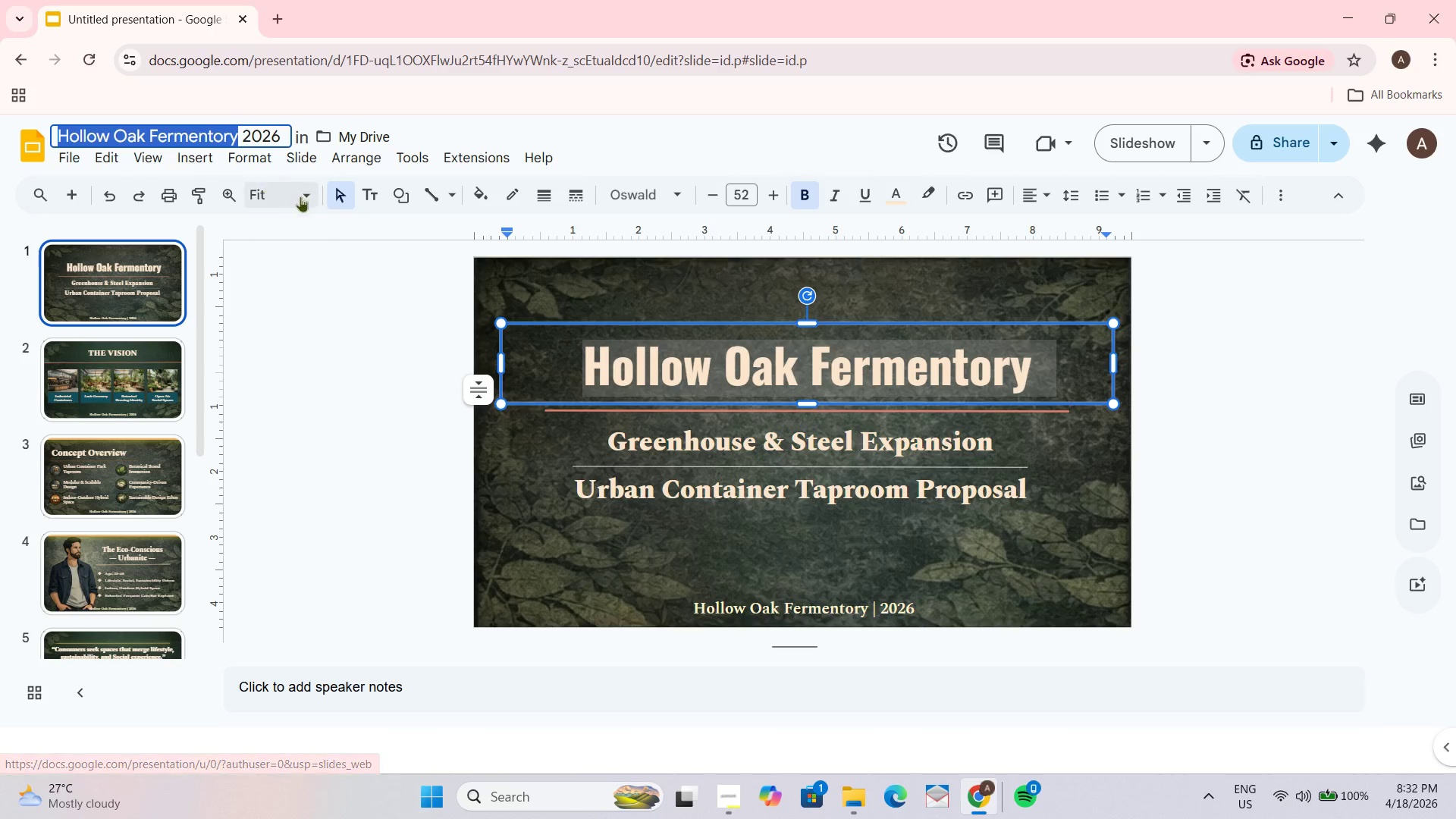 
key(Control+C)
 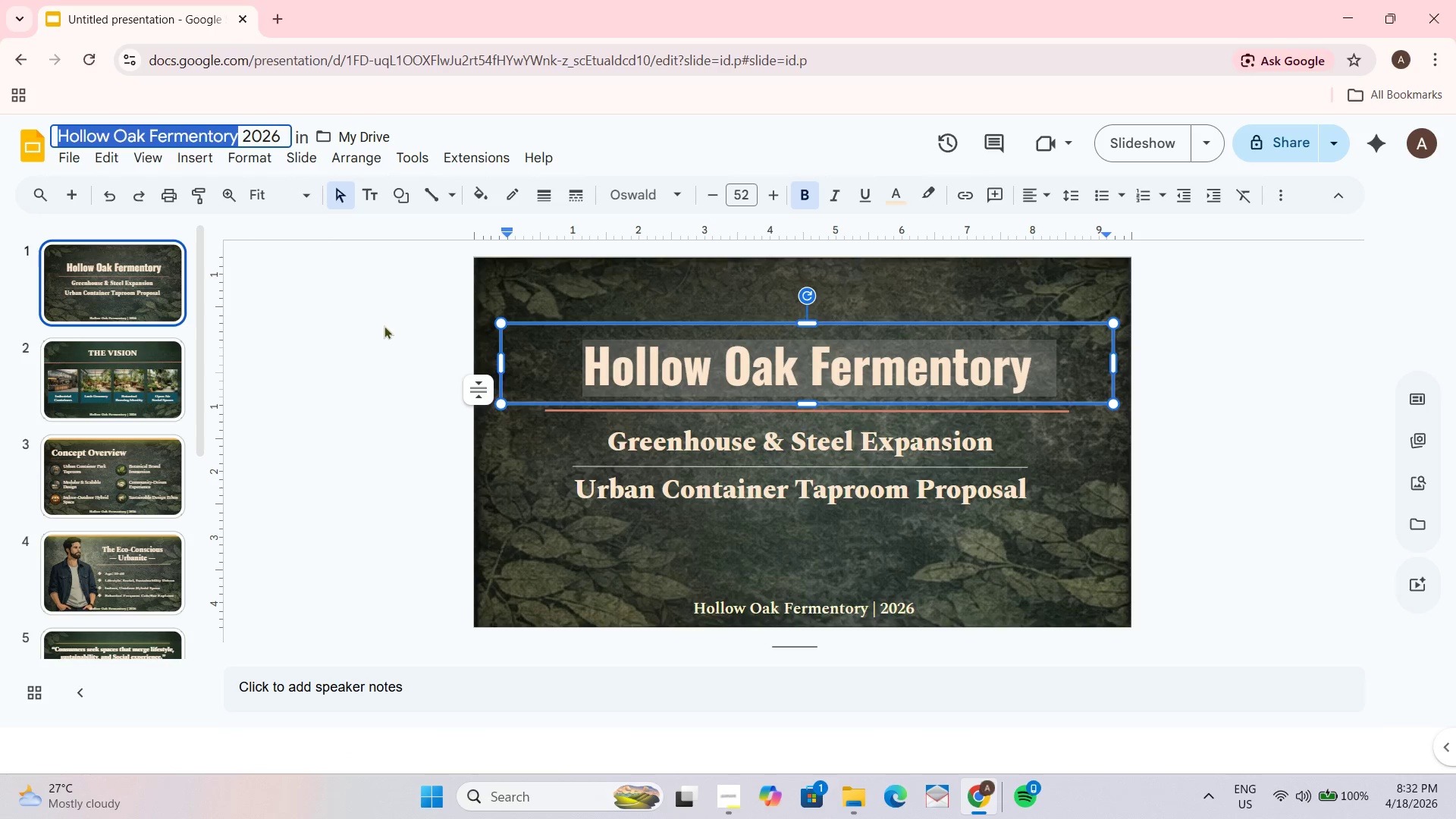 
hold_key(key=AltLeft, duration=0.34)
 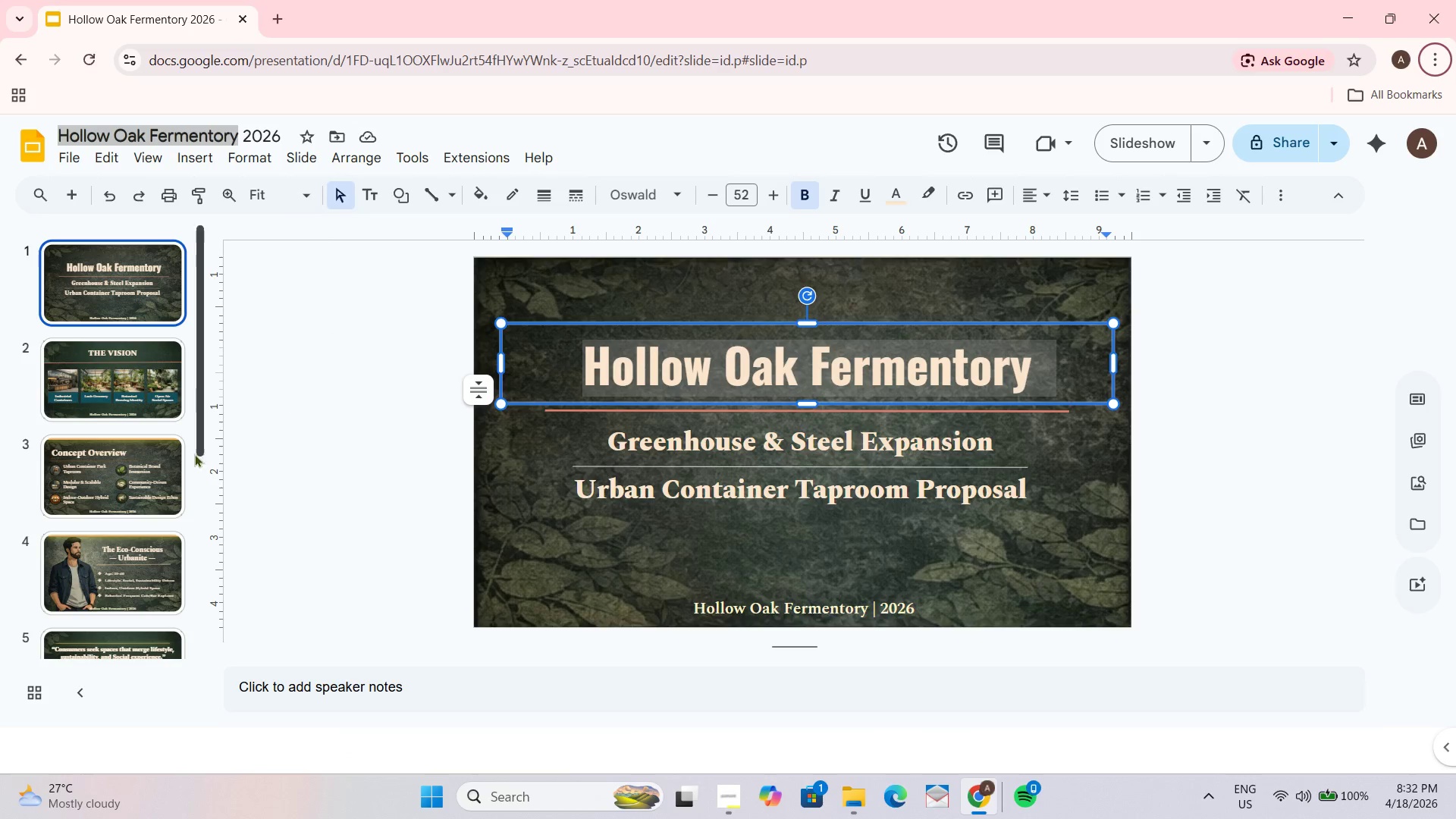 
scroll: coordinate [152, 510], scroll_direction: down, amount: 14.0
 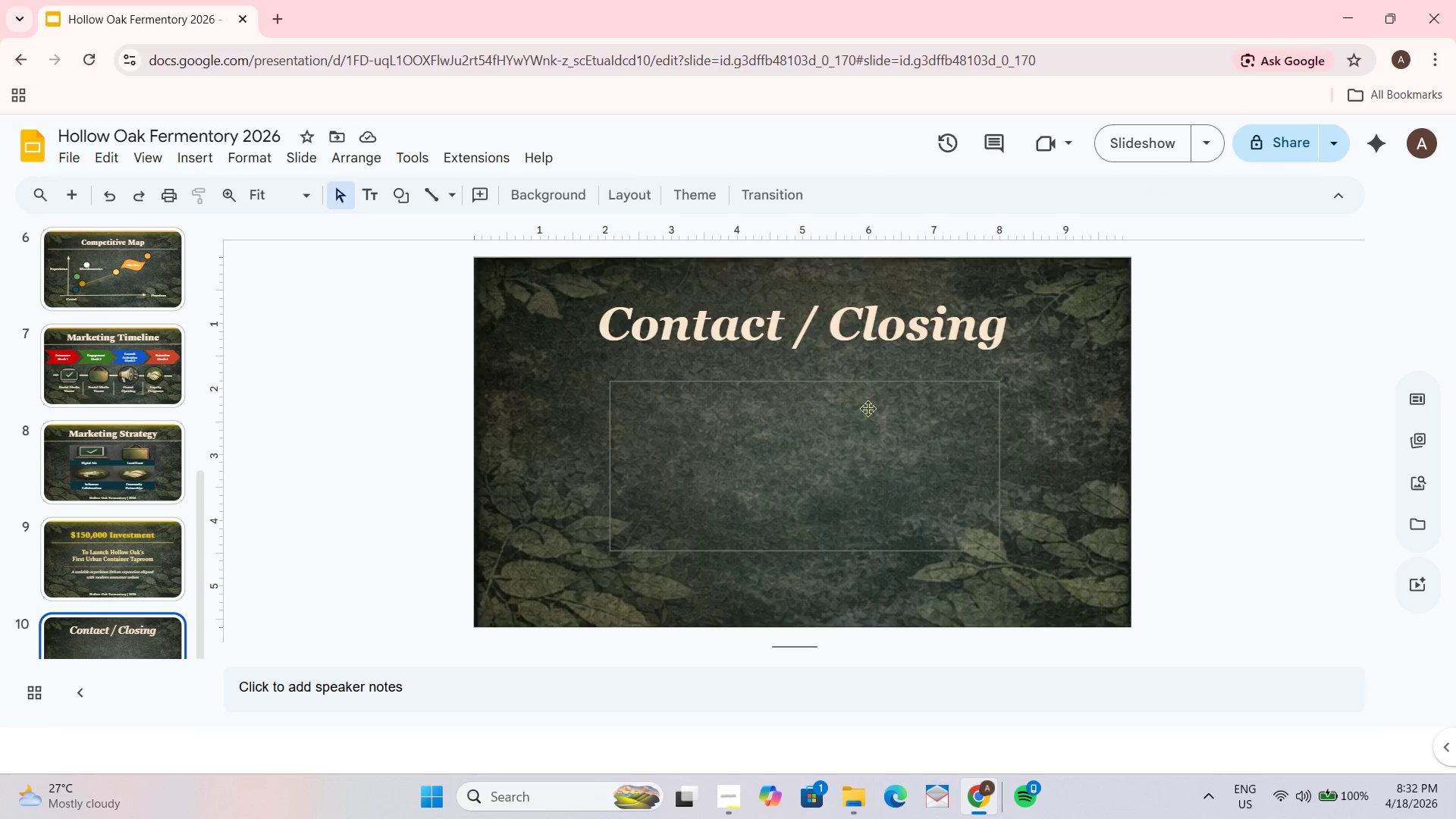 
double_click([817, 424])
 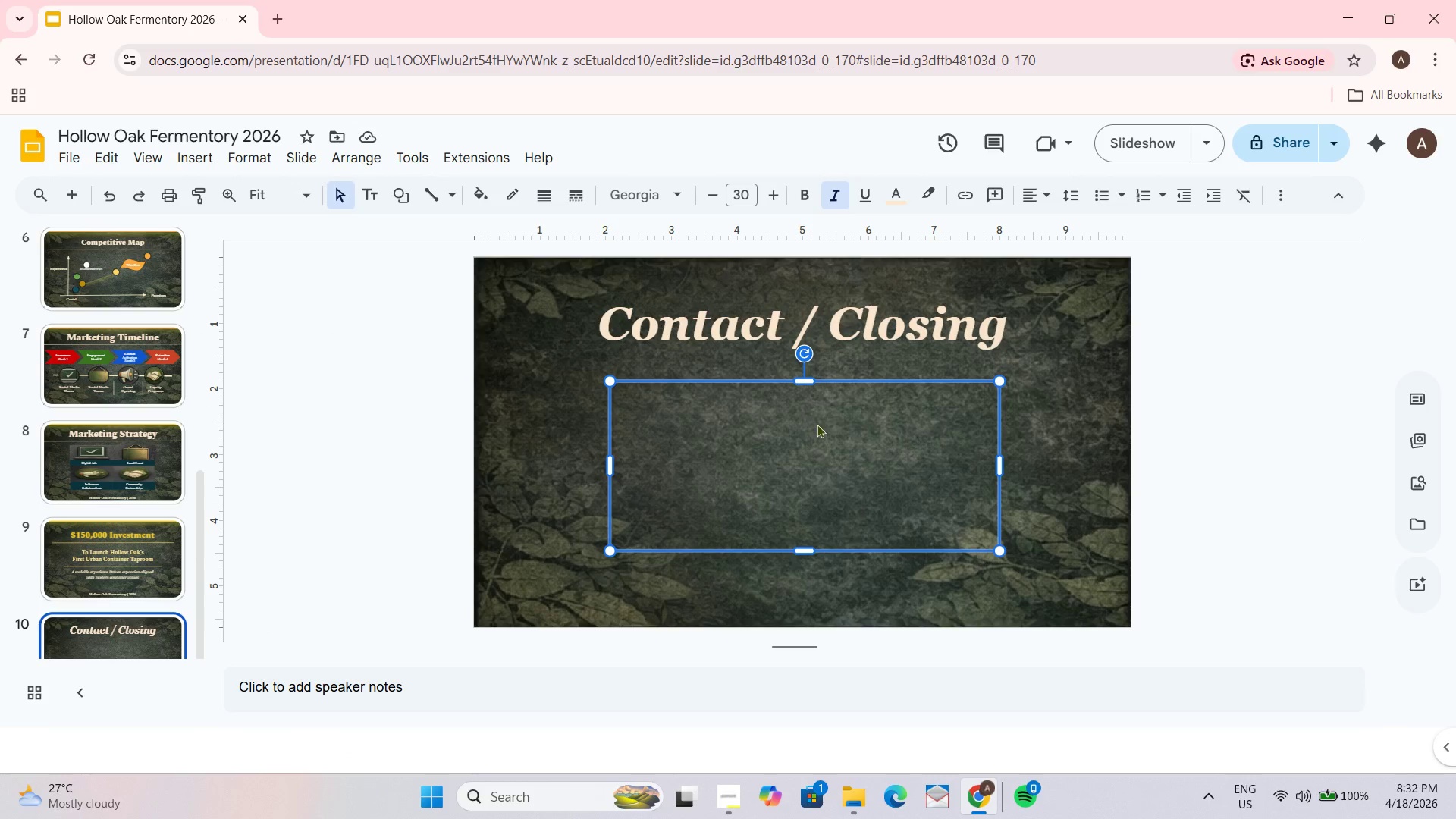 
triple_click([817, 424])
 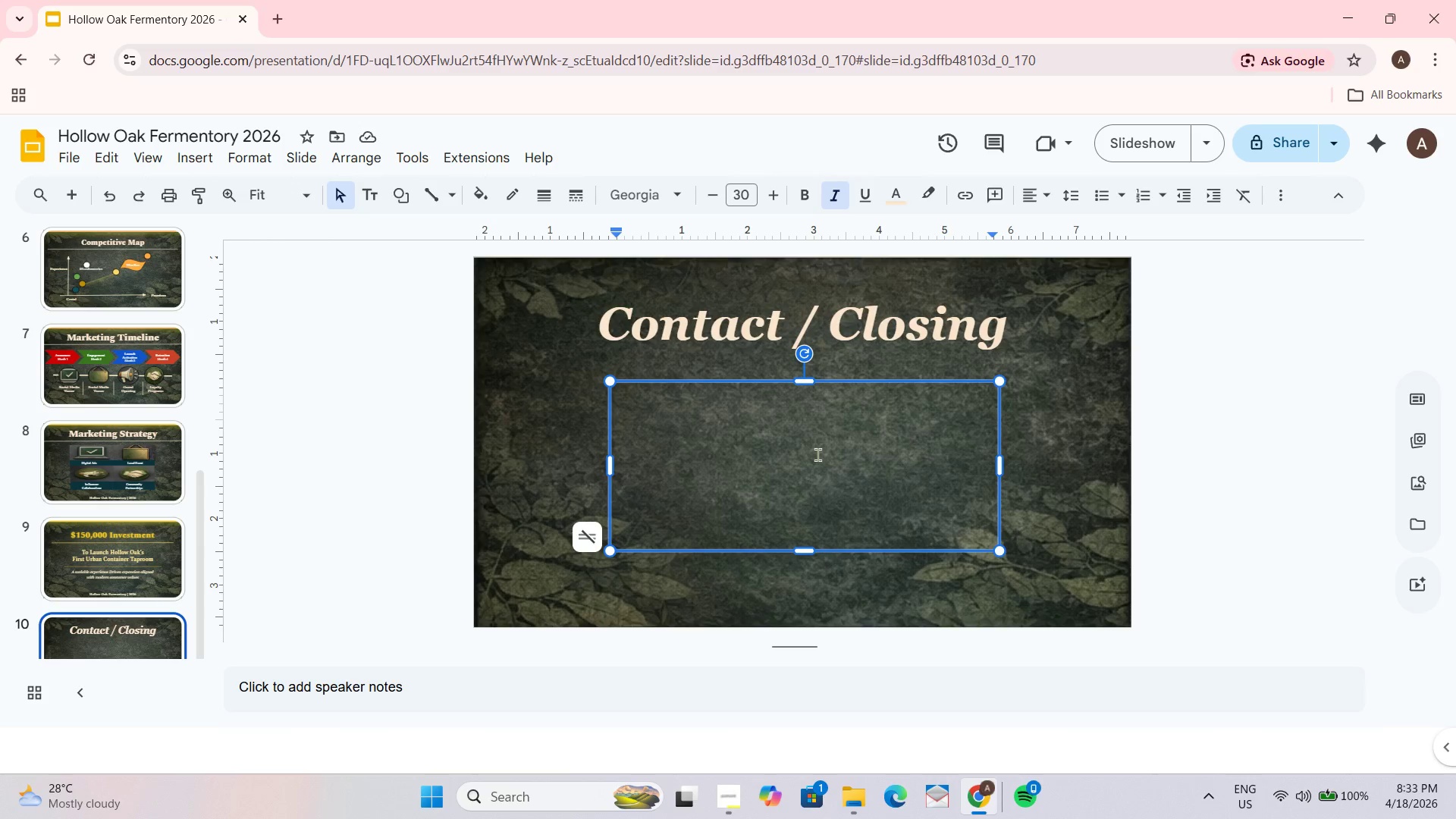 
wait(9.89)
 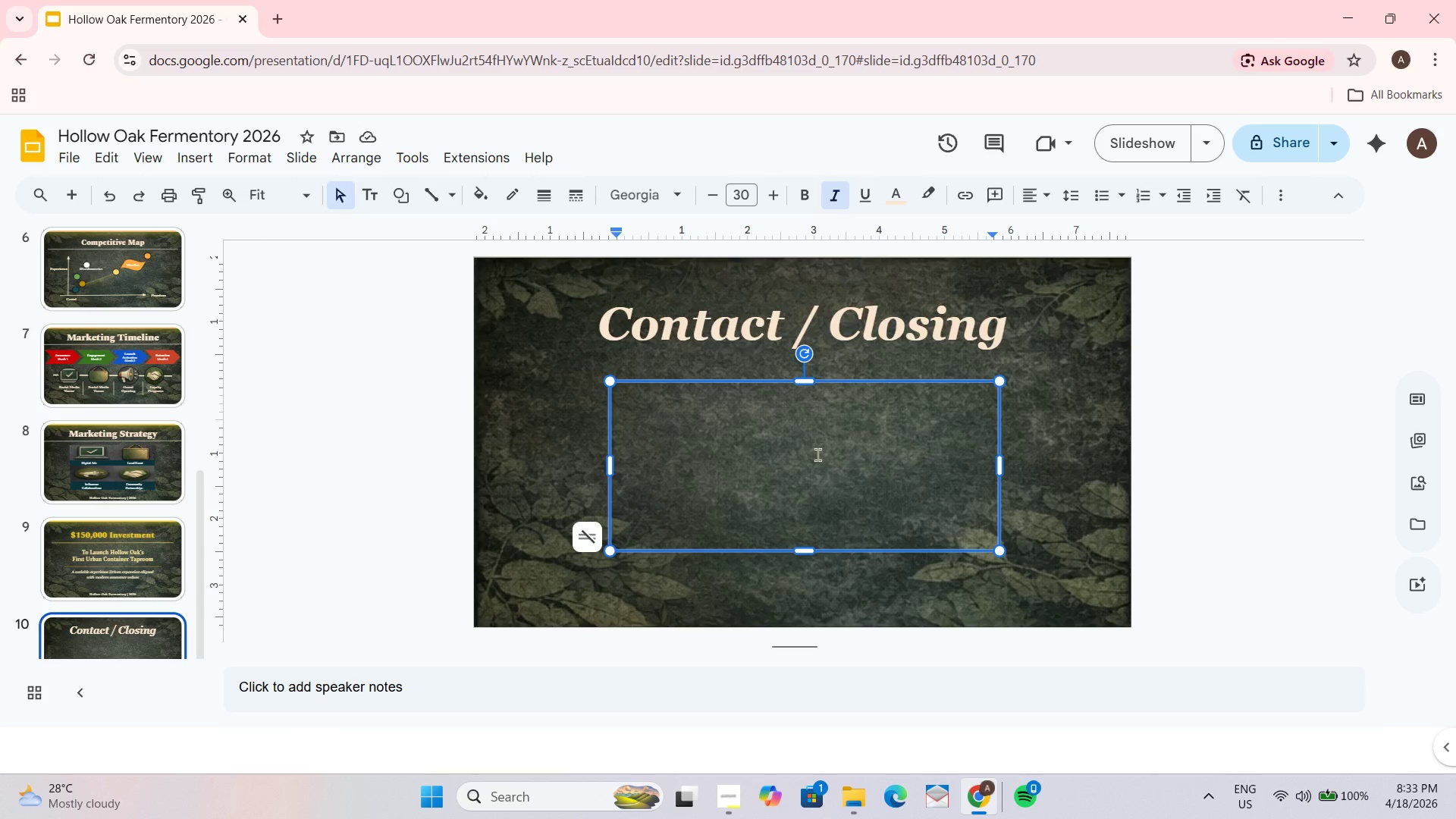 
type(info@e)
 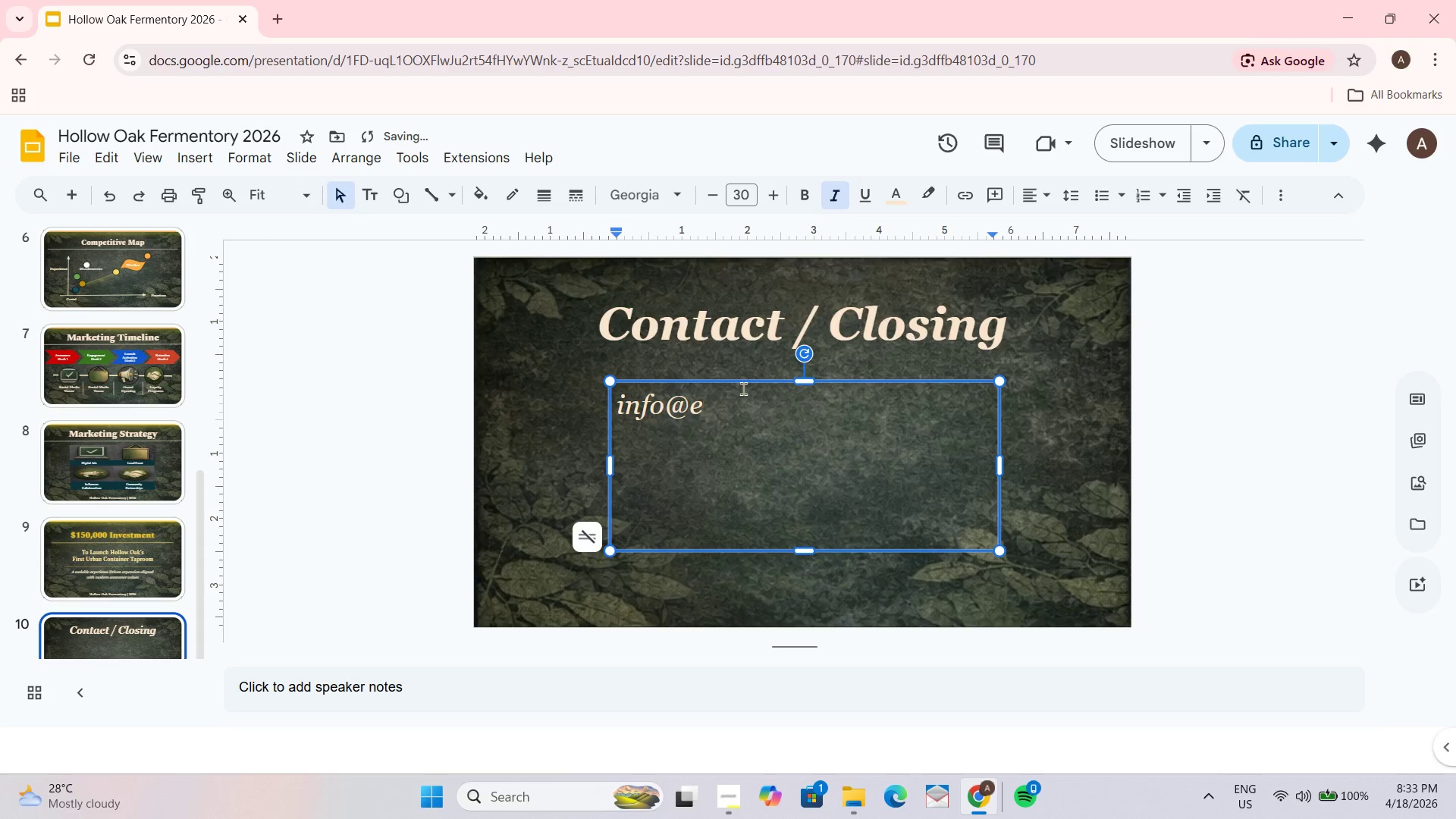 
key(Backspace)
type(hollowoakfermentory.email.com)
 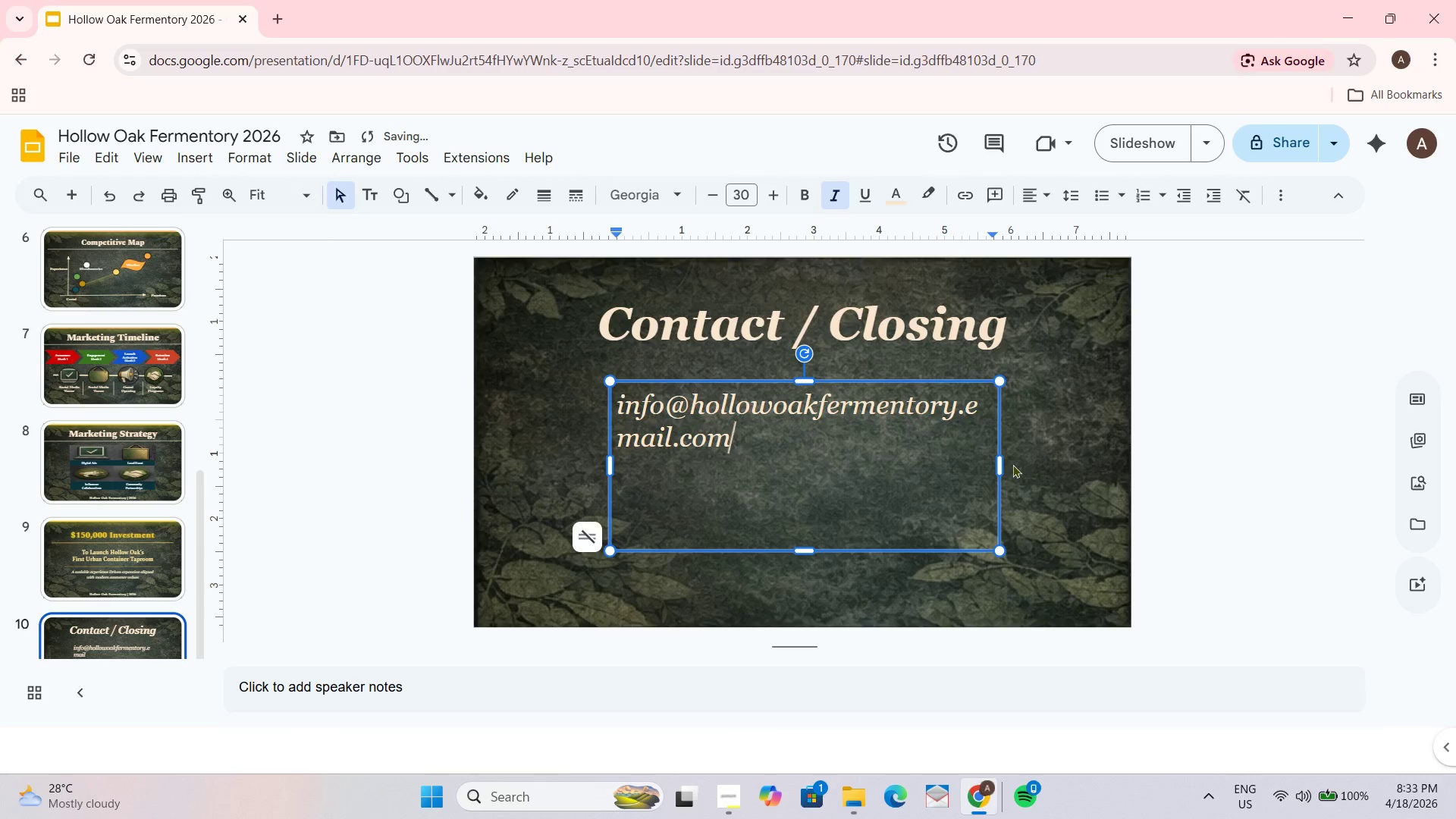 
double_click([1001, 467])
 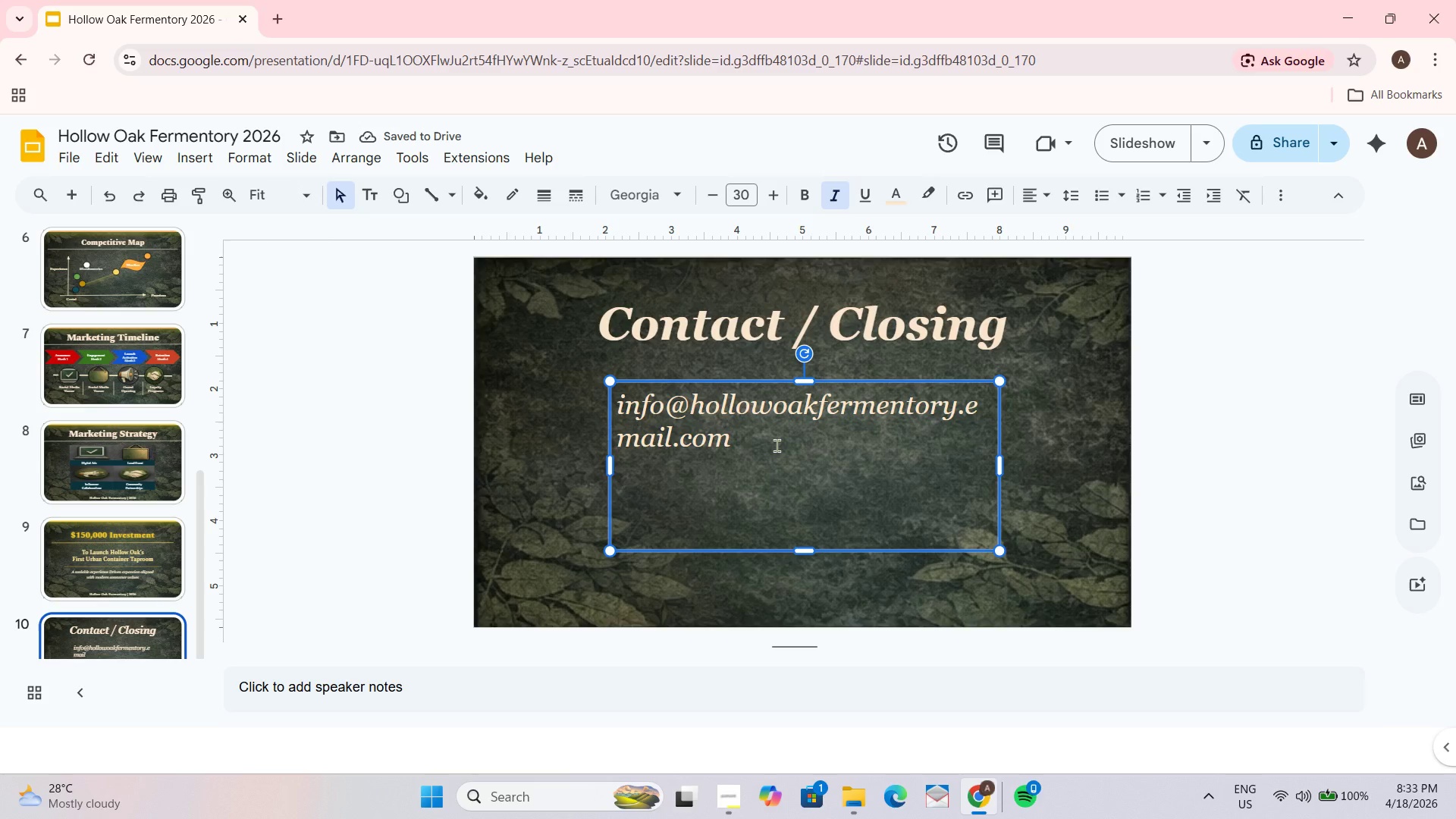 
left_click([777, 443])
 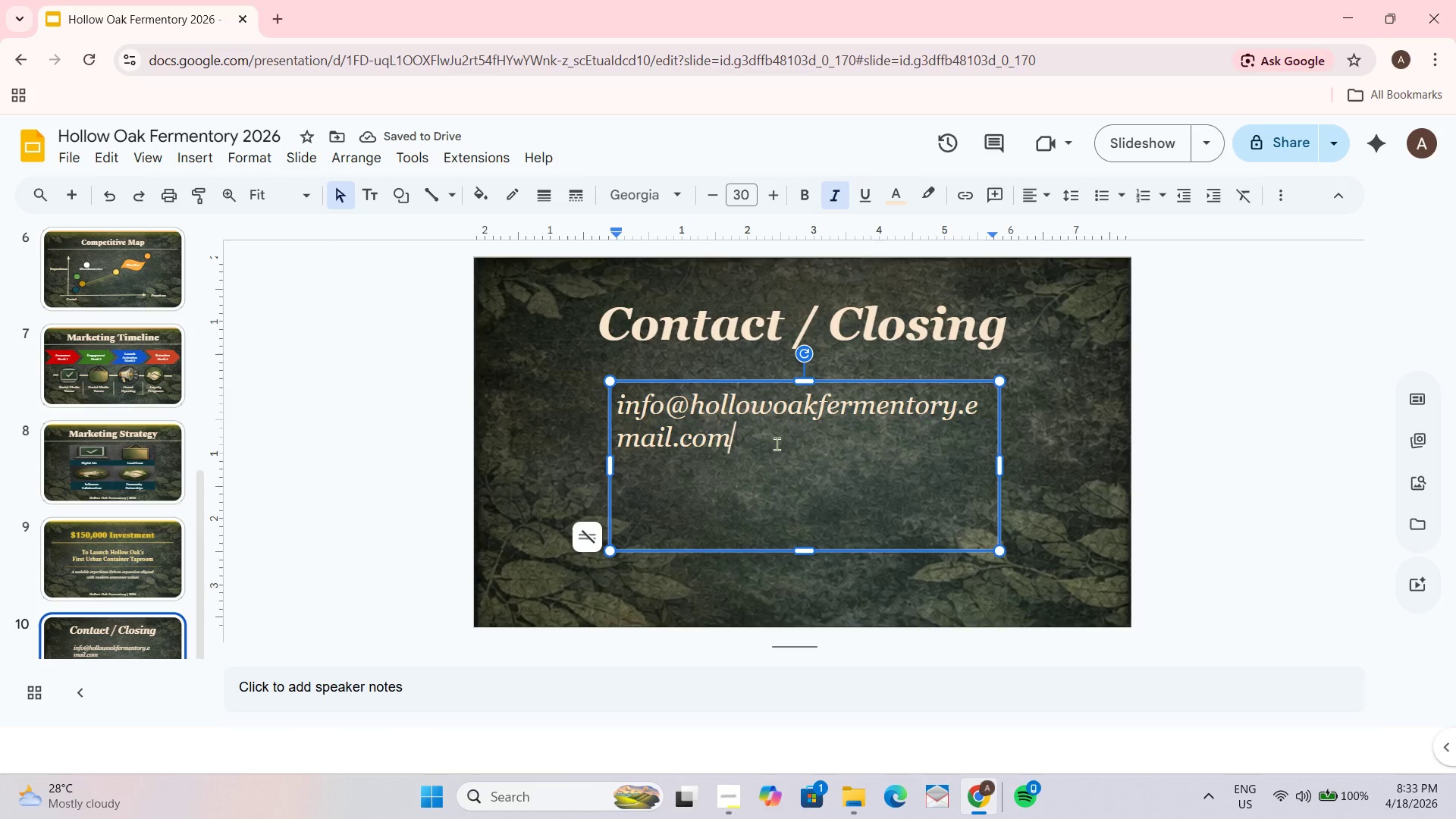 
hold_key(key=ControlLeft, duration=0.47)
 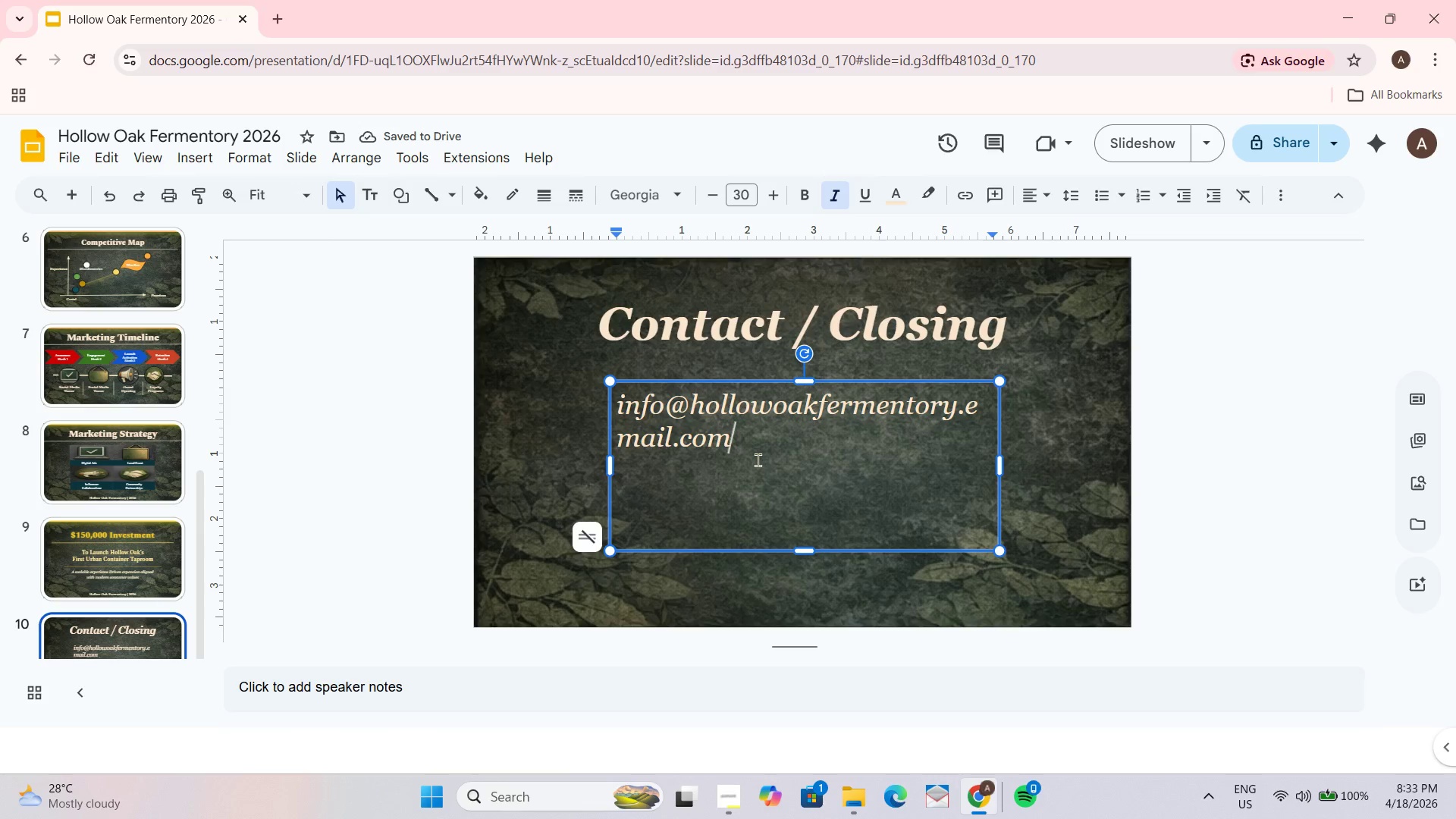 
key(Control+ControlLeft)
 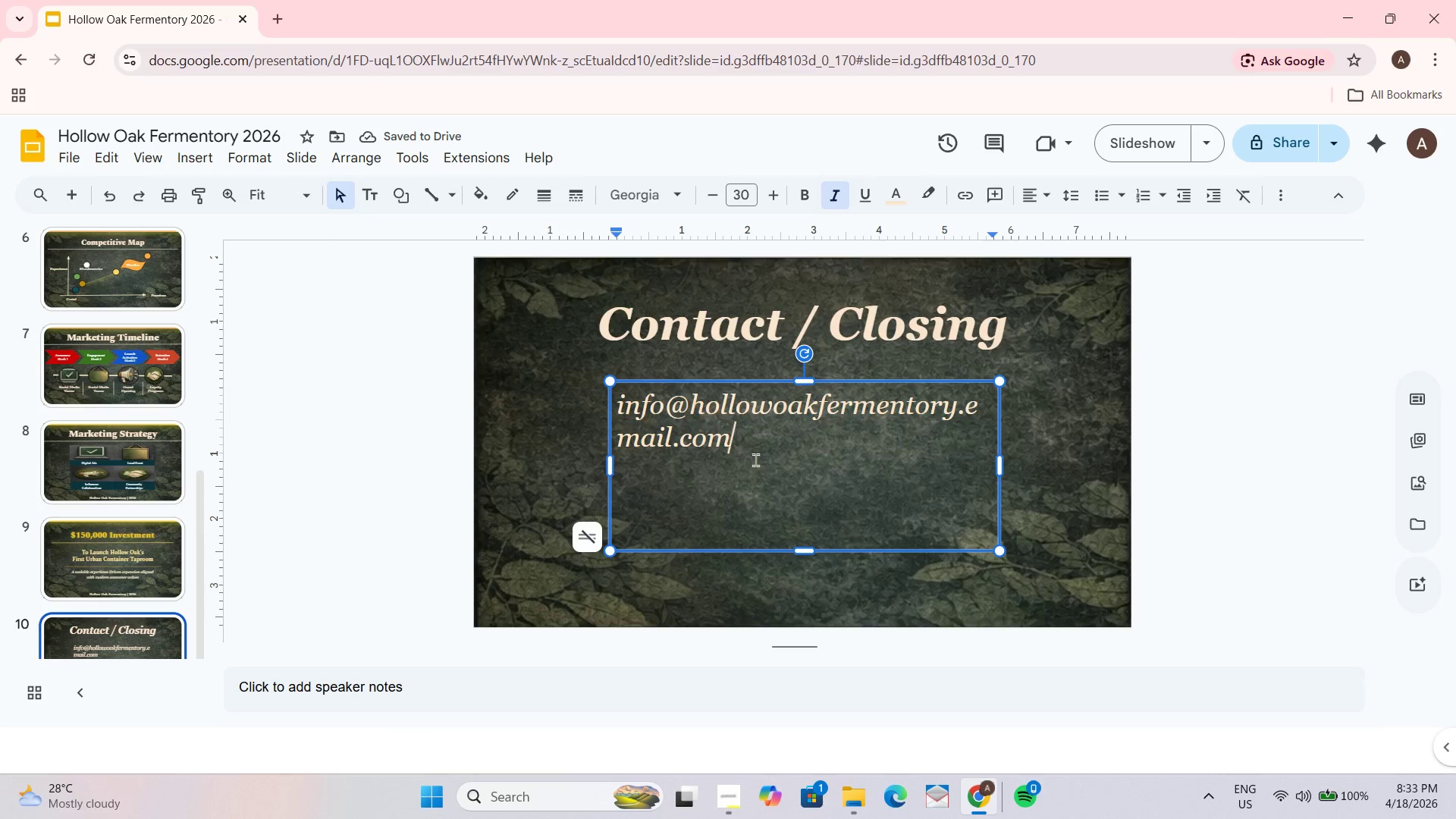 
key(Control+A)
 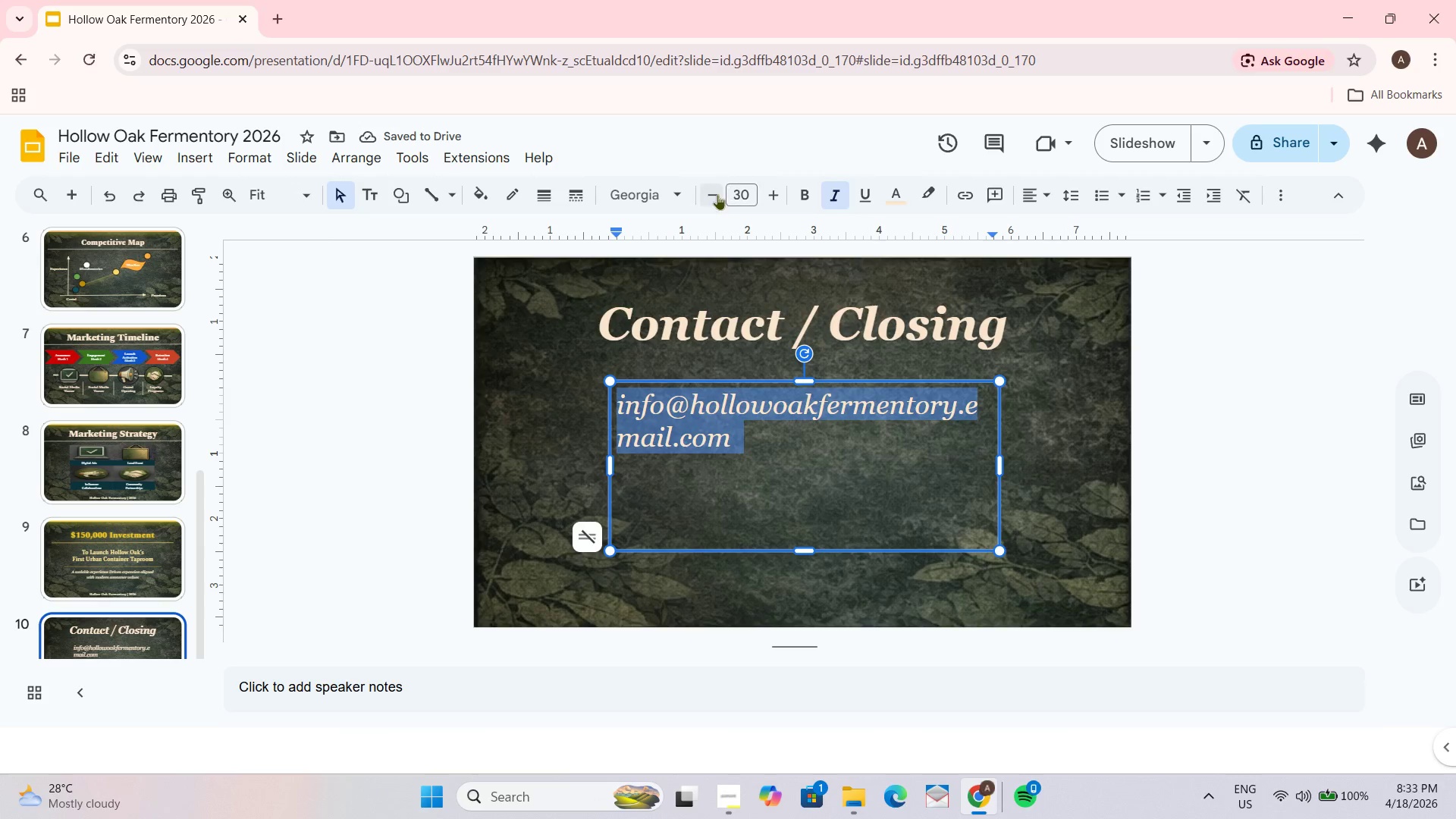 
double_click([711, 194])
 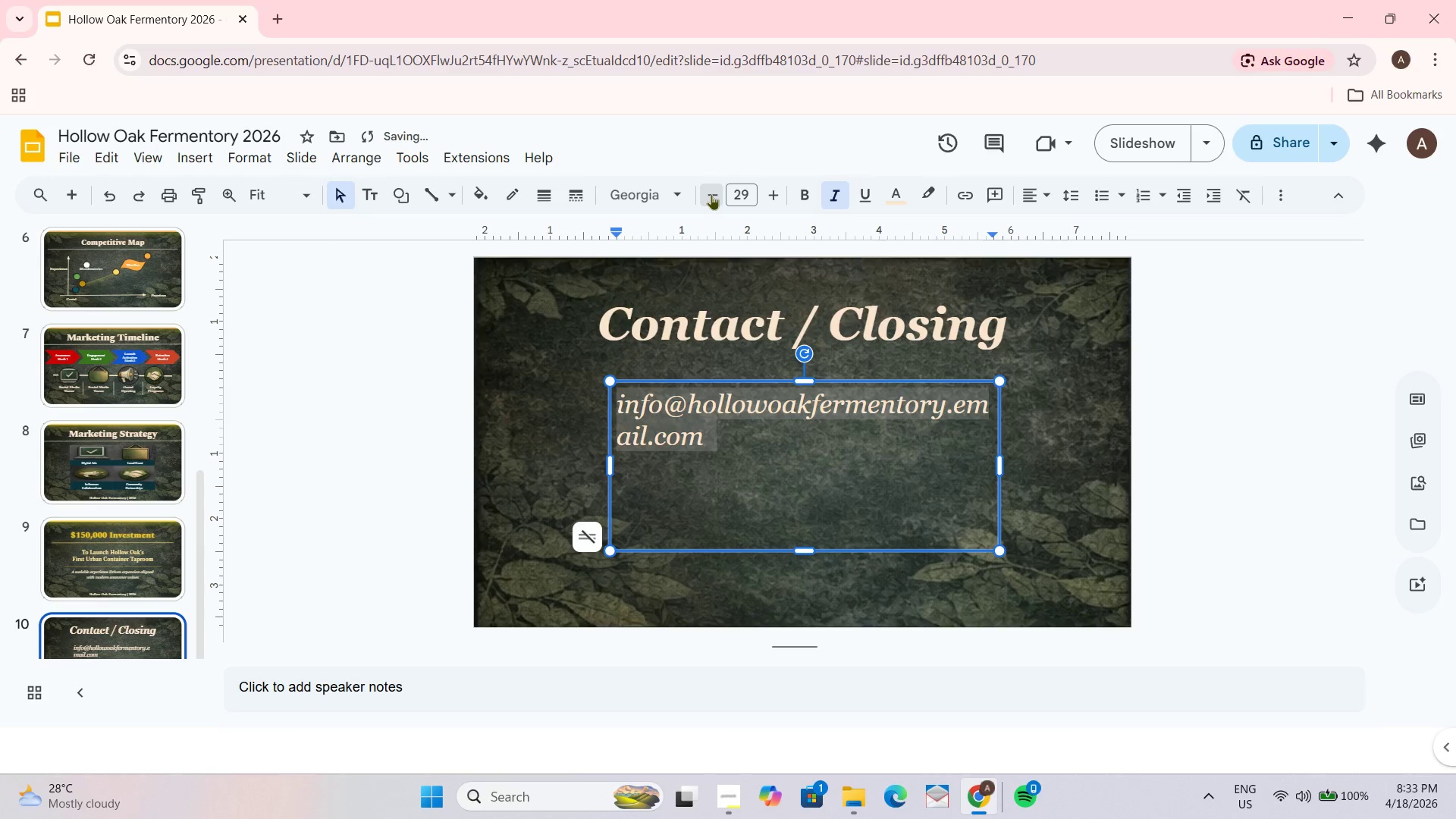 
triple_click([711, 194])
 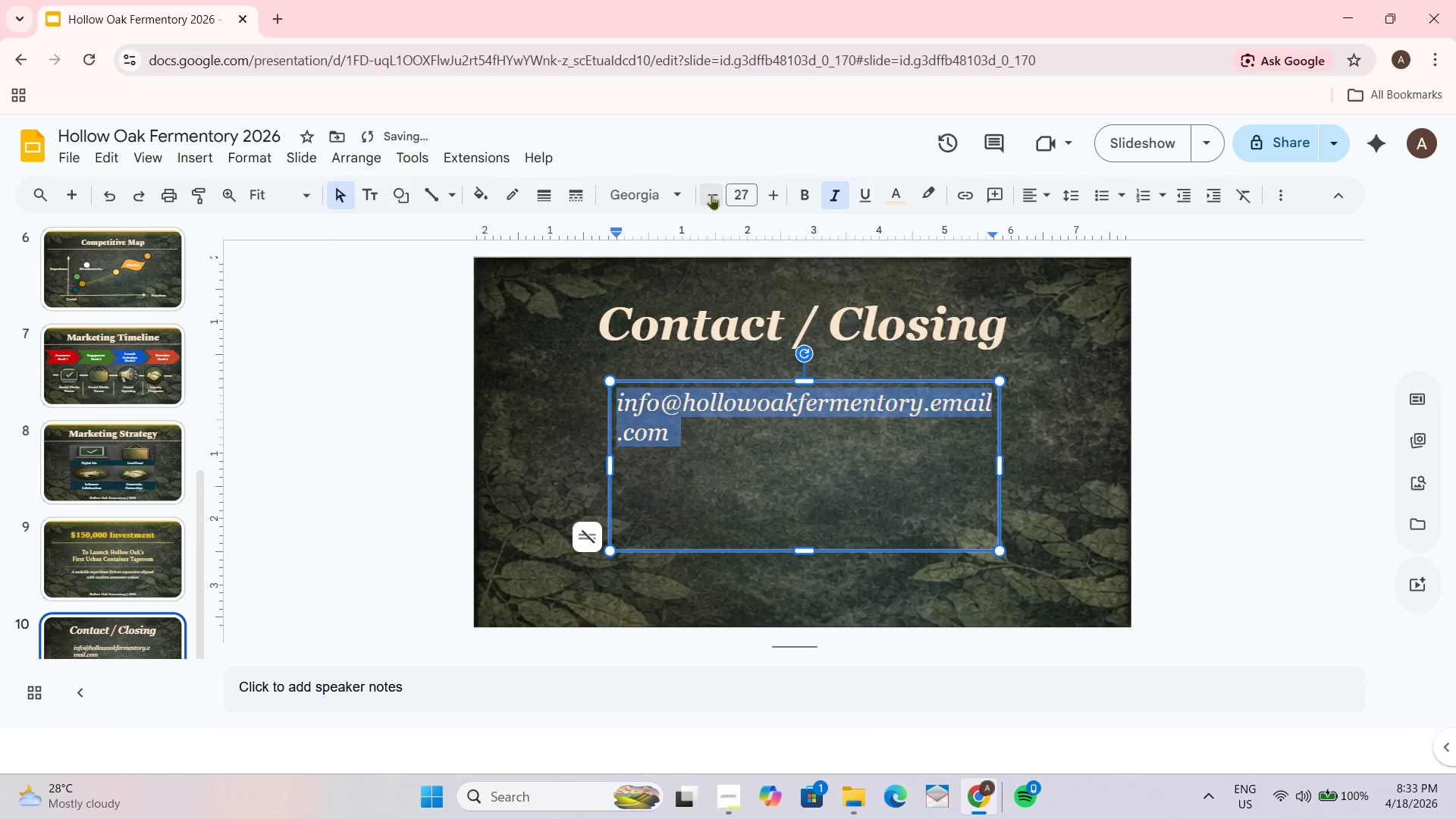 
triple_click([711, 194])
 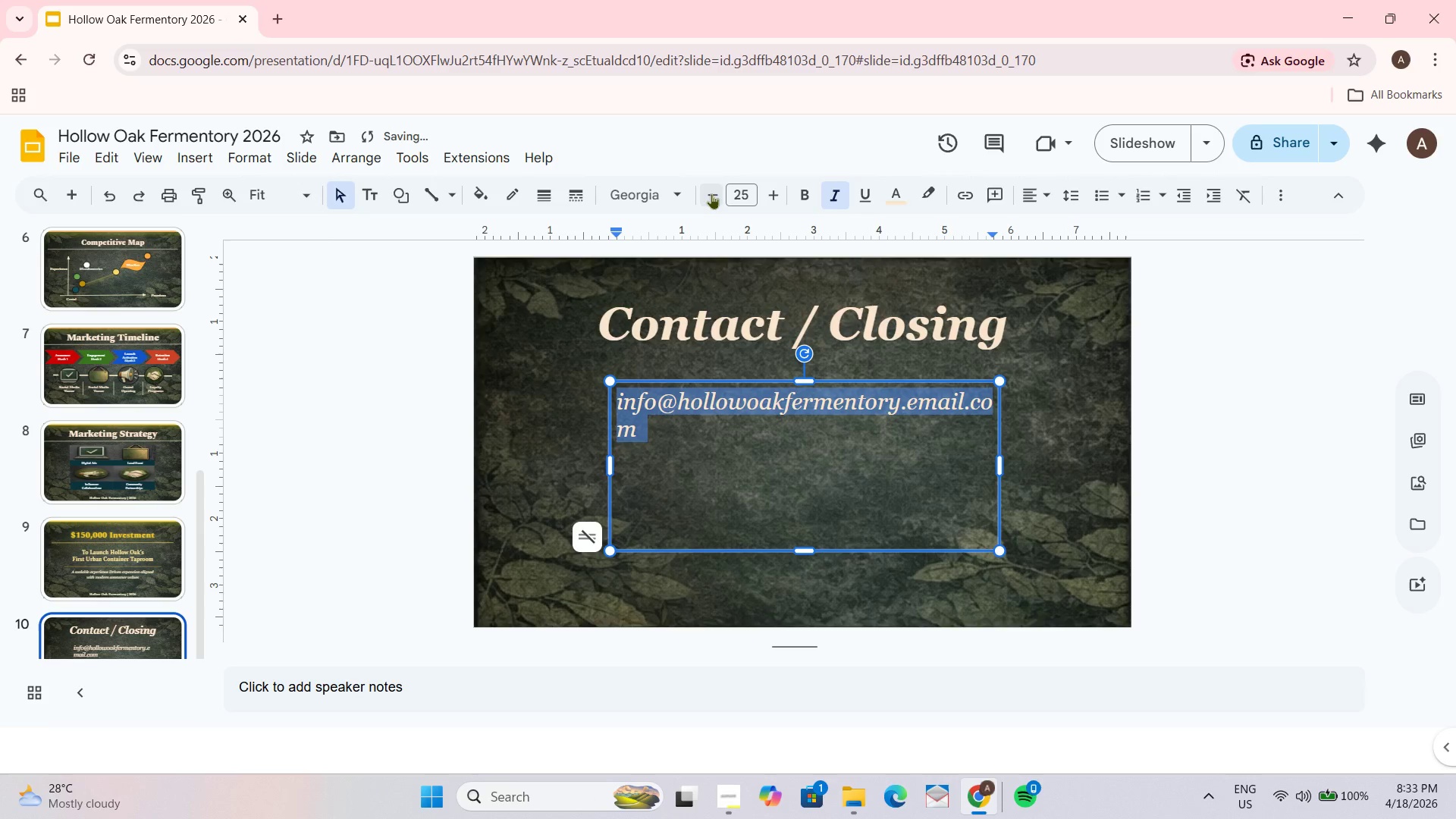 
double_click([711, 192])
 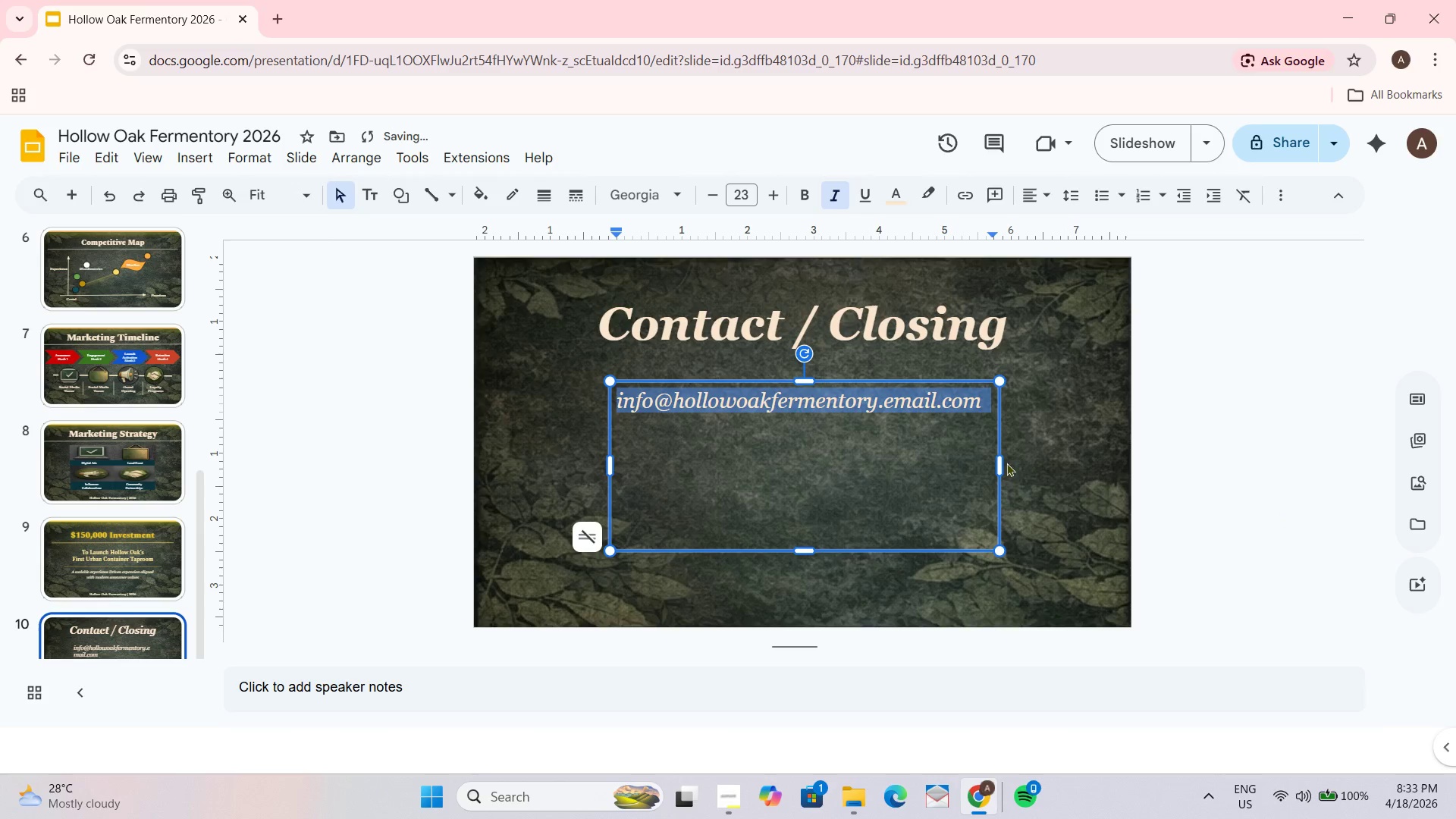 
left_click_drag(start_coordinate=[1002, 463], to_coordinate=[1077, 463])
 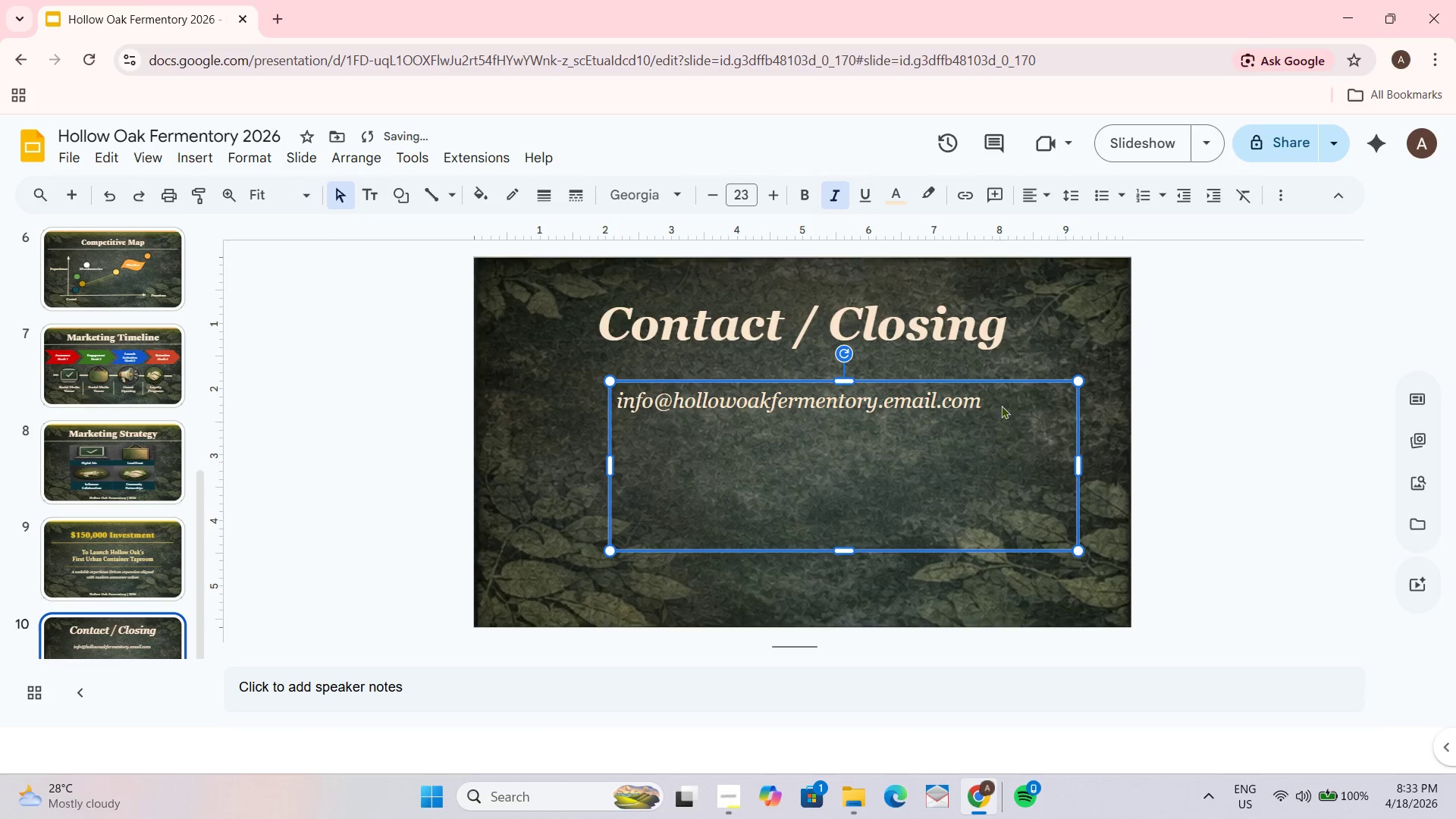 
triple_click([984, 404])
 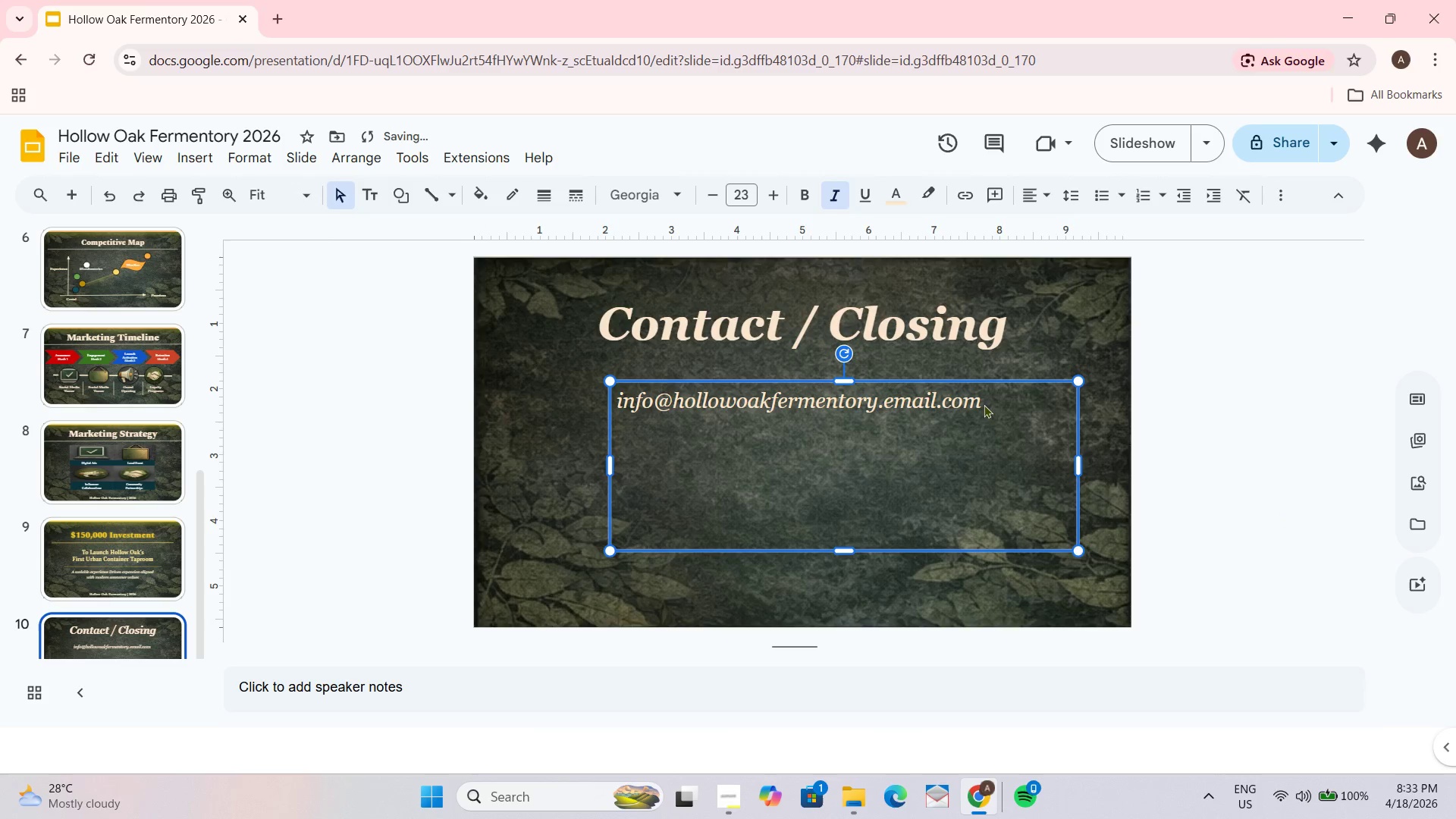 
triple_click([984, 404])
 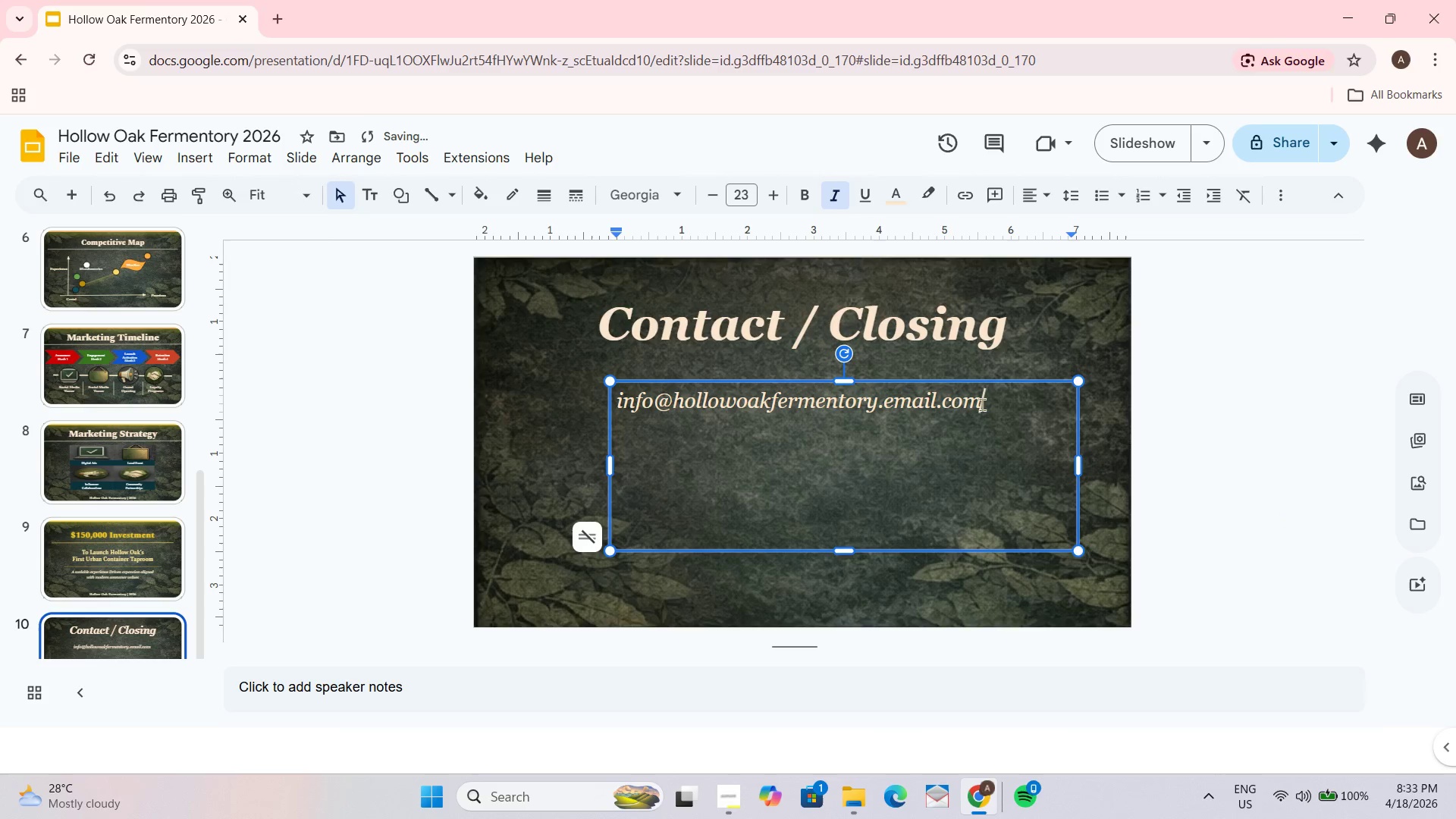 
triple_click([982, 404])
 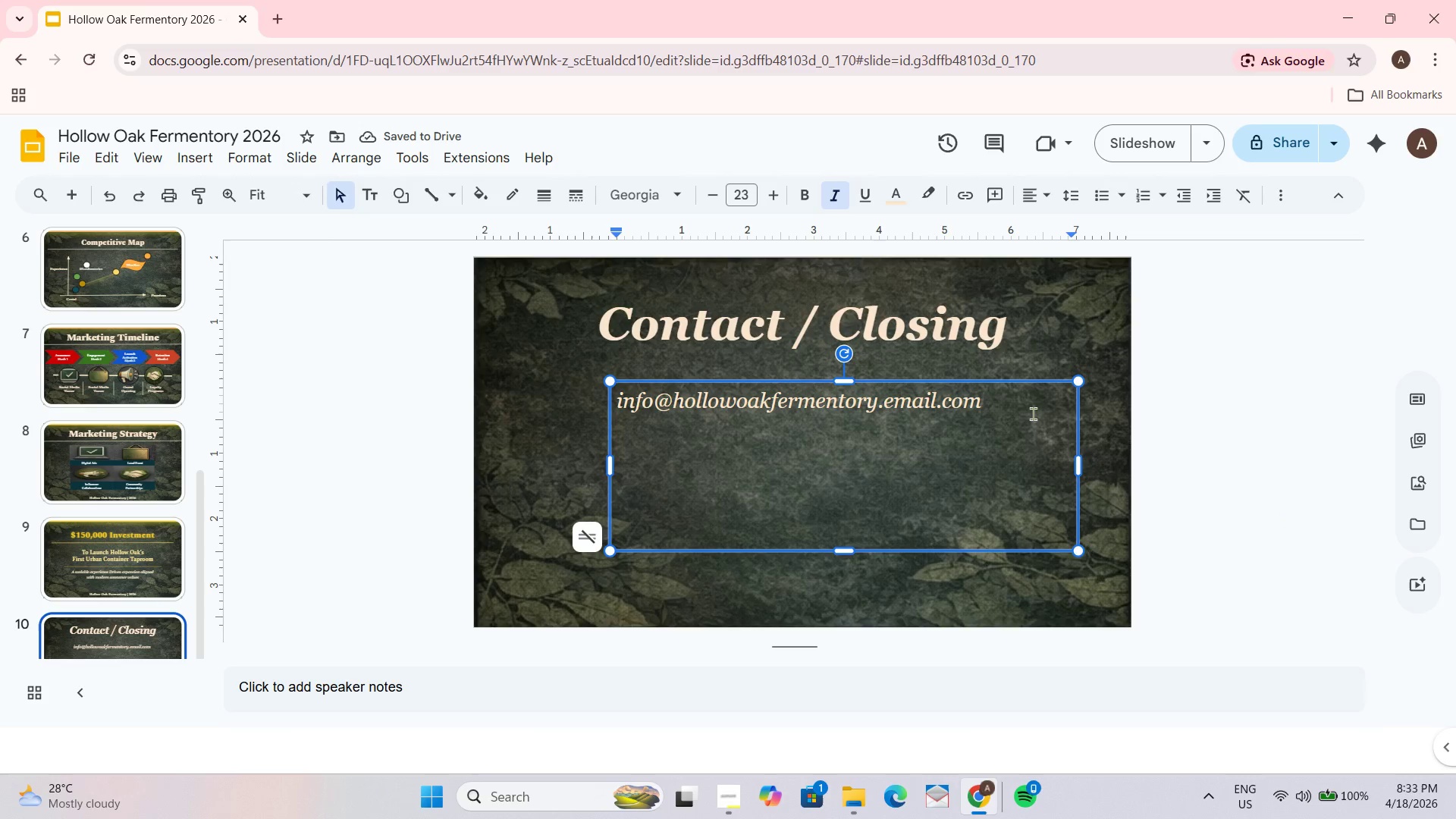 
key(Enter)
 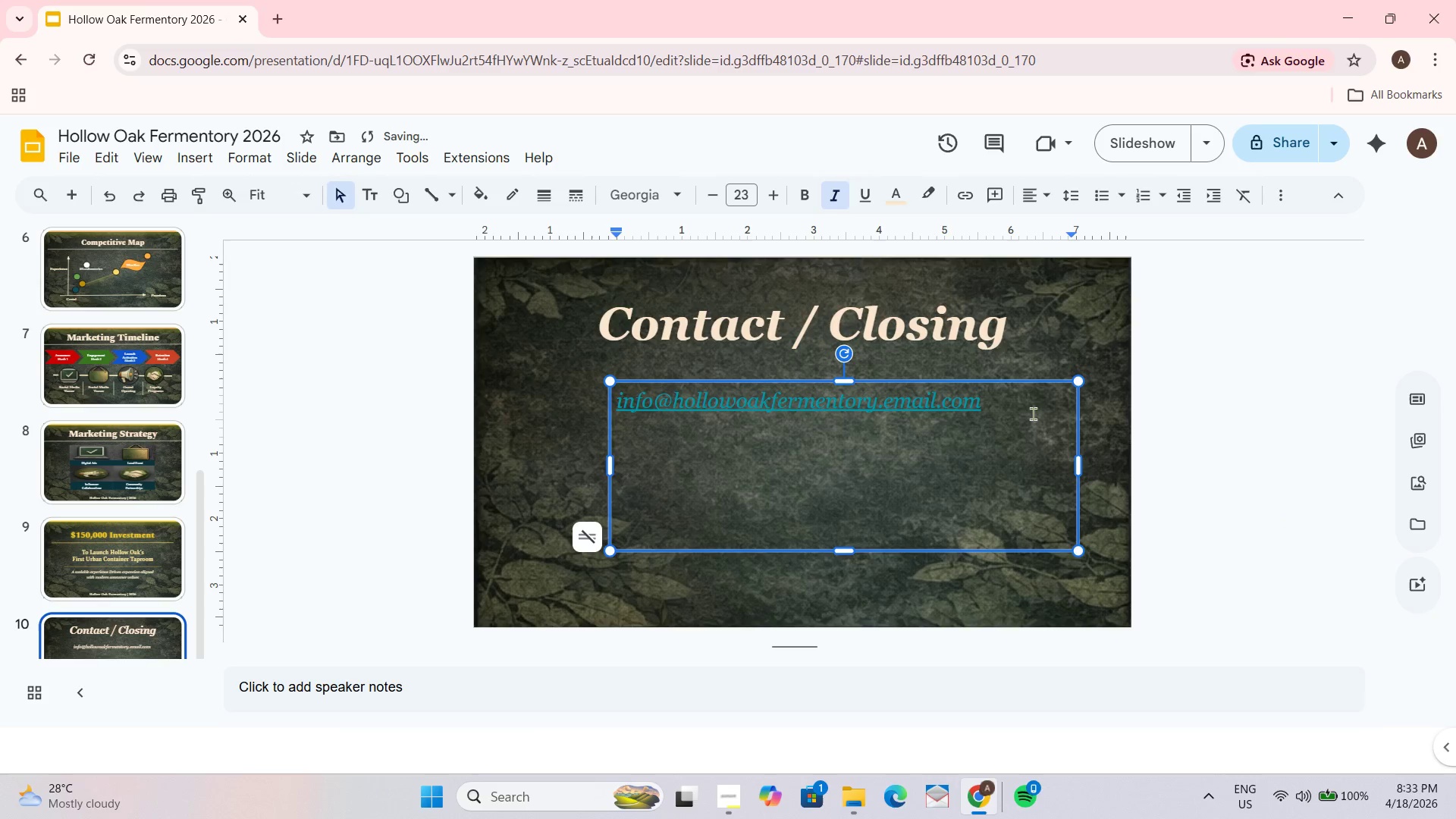 
key(Enter)
 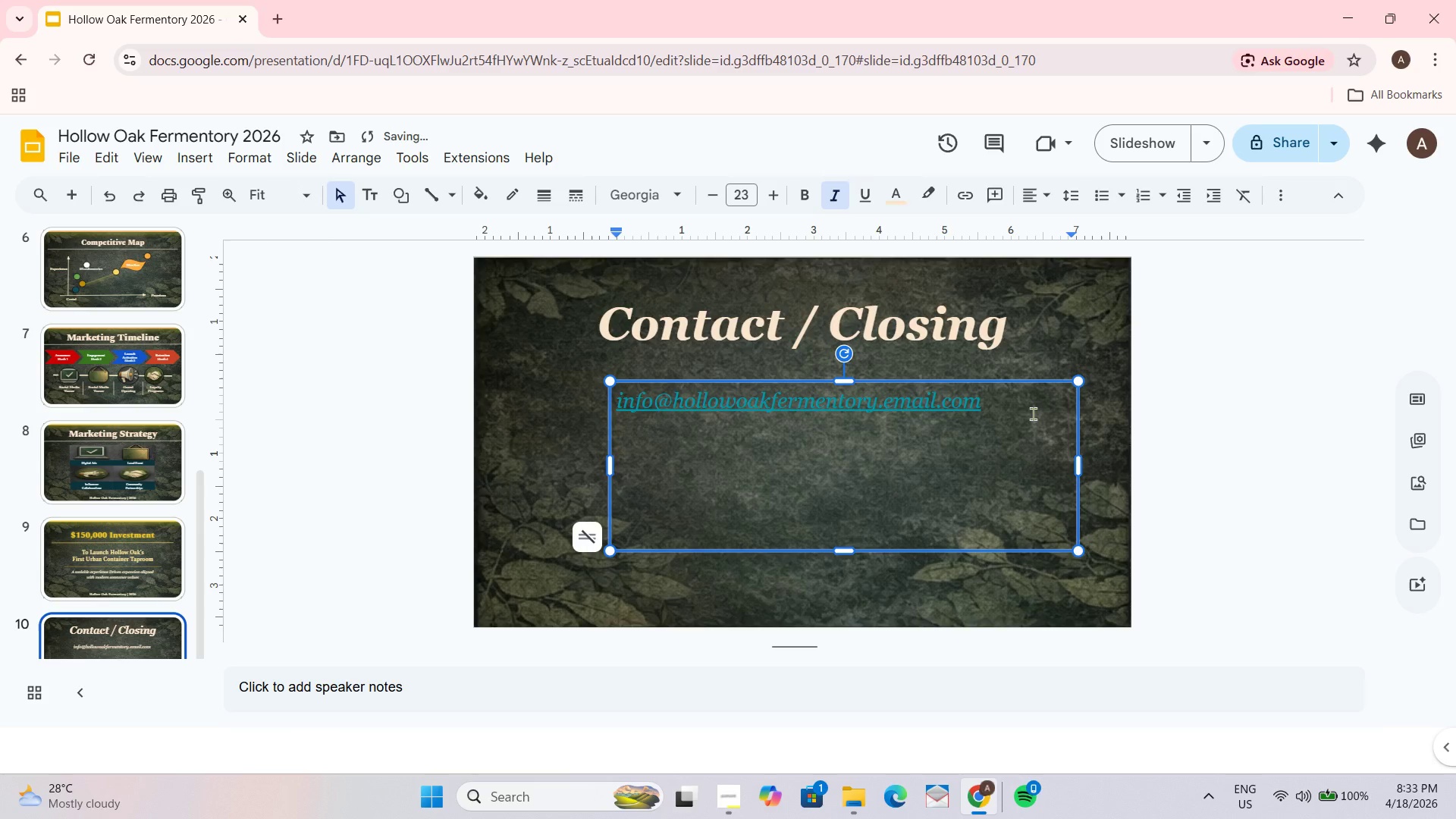 
key(Backspace)
 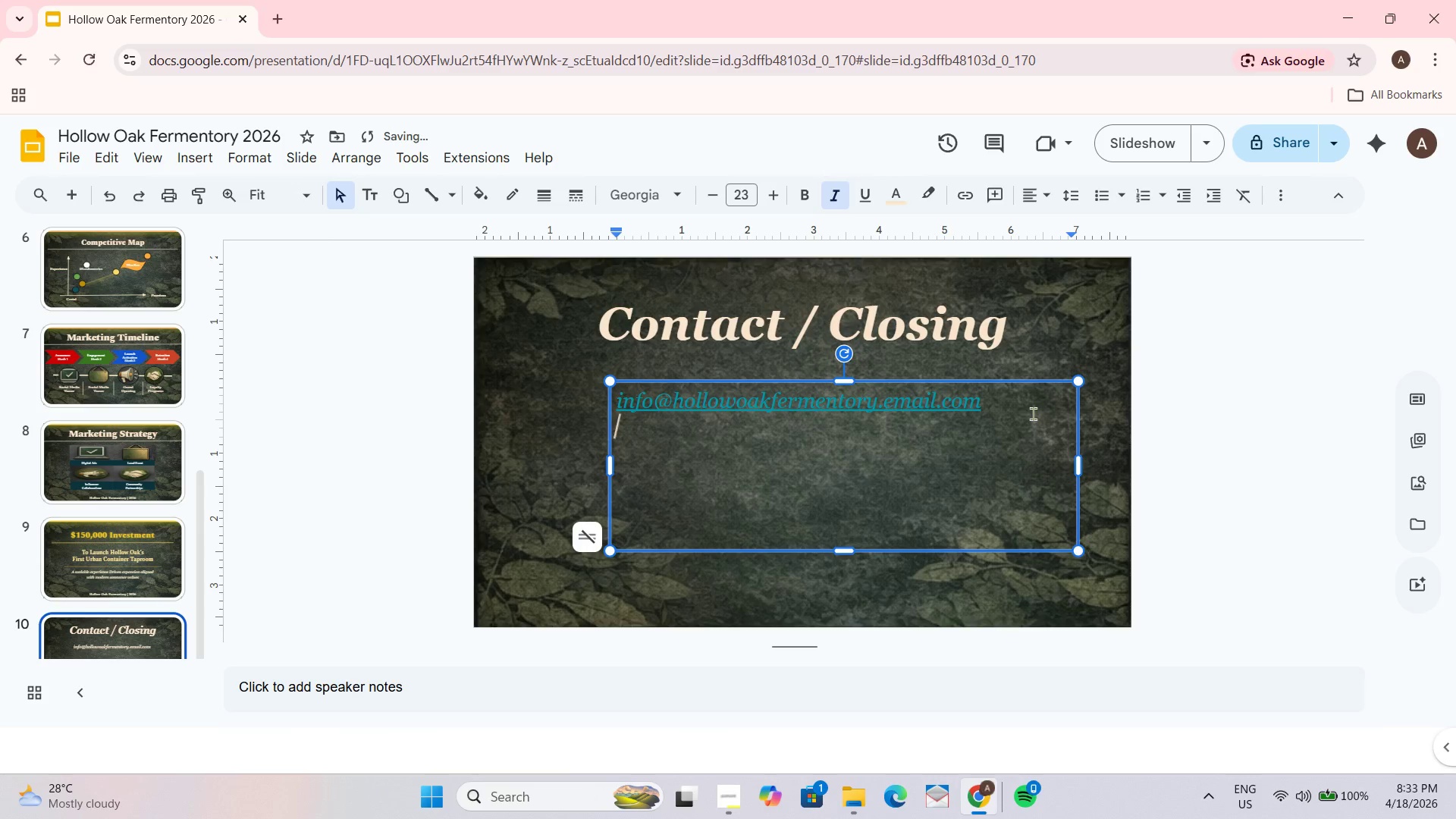 
key(Enter)
 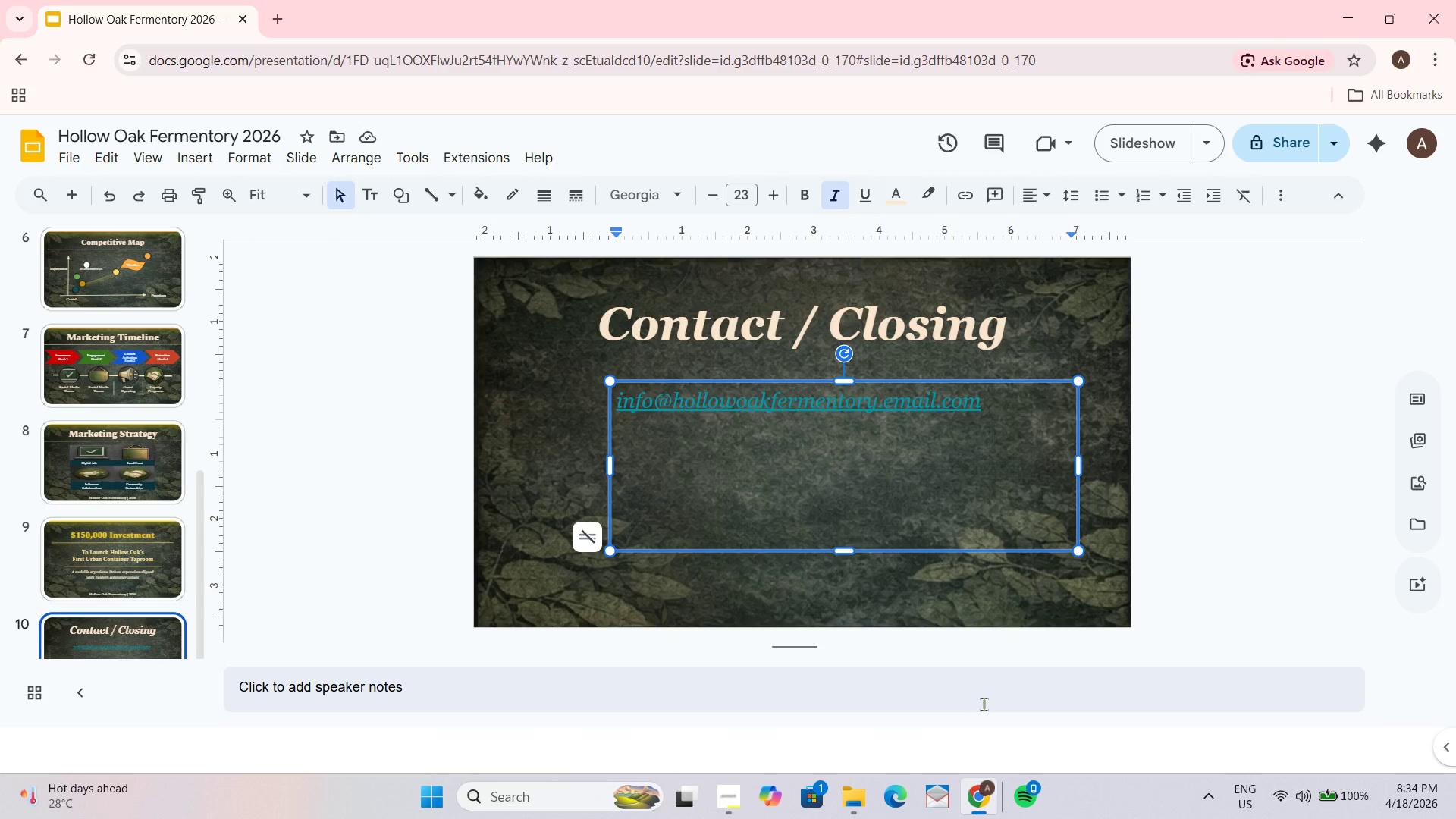 
wait(42.86)
 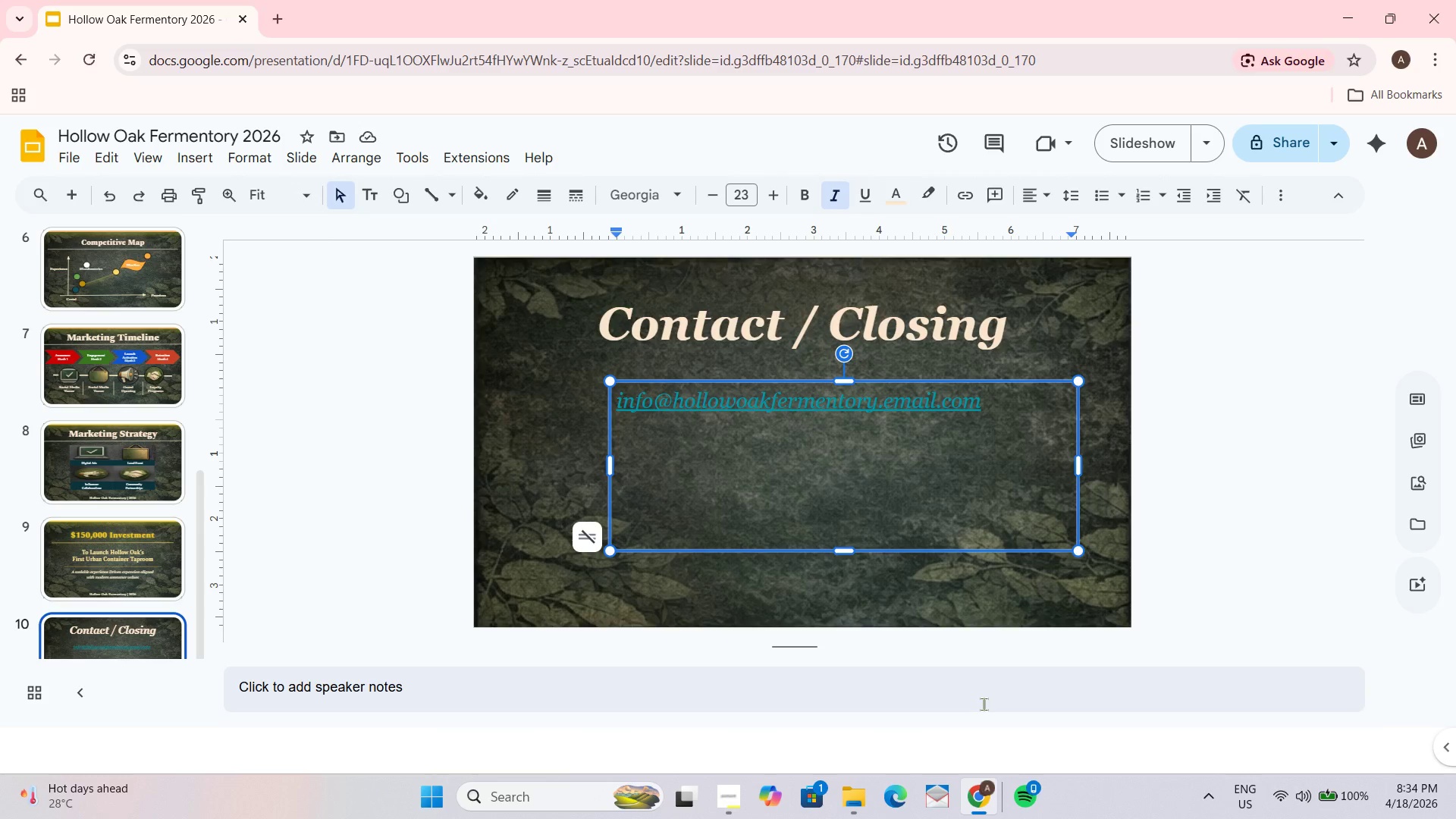 
type(=6)
key(Backspace)
key(Backspace)
type(+63 )
 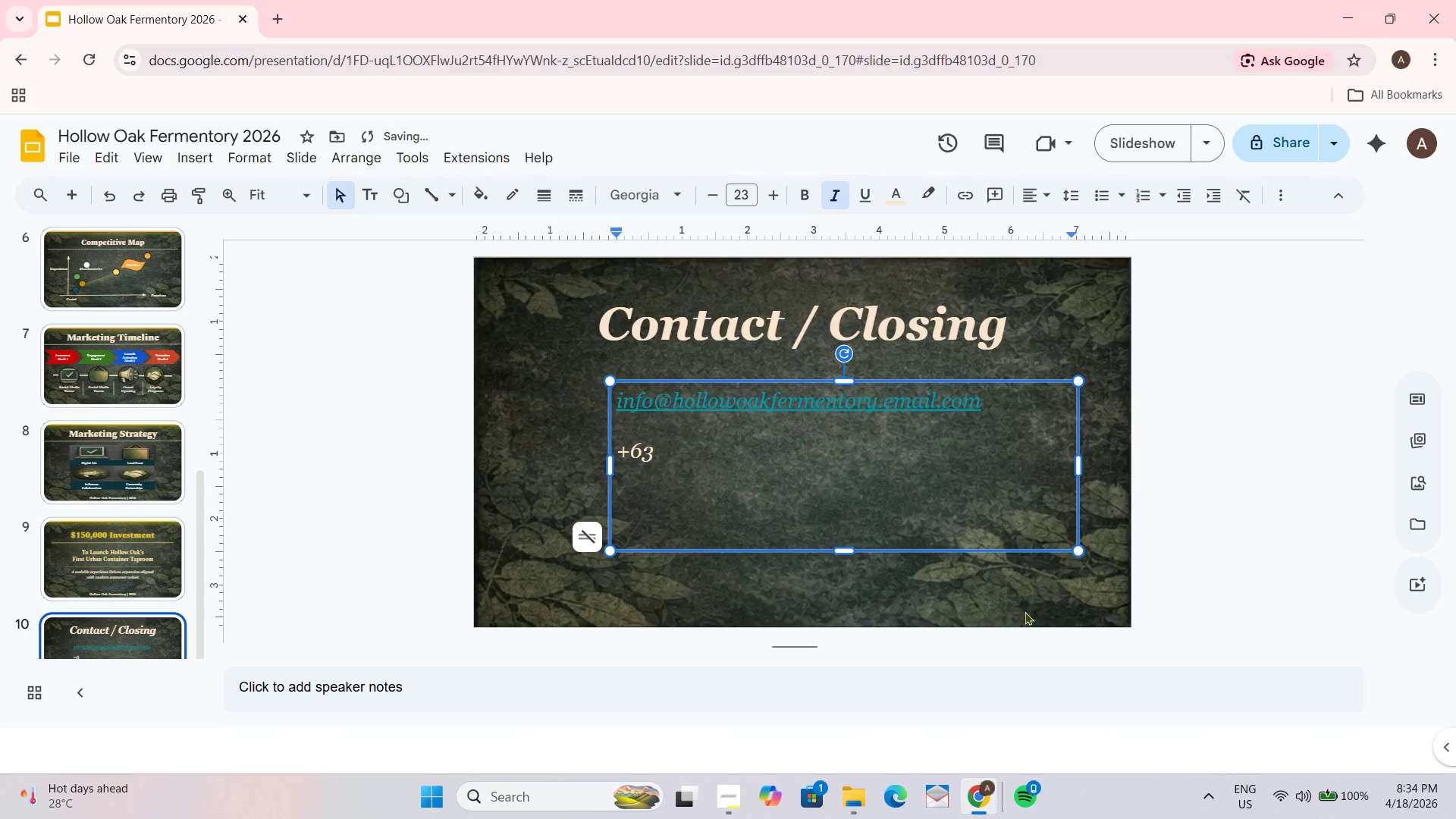 
key(Numpad1)
 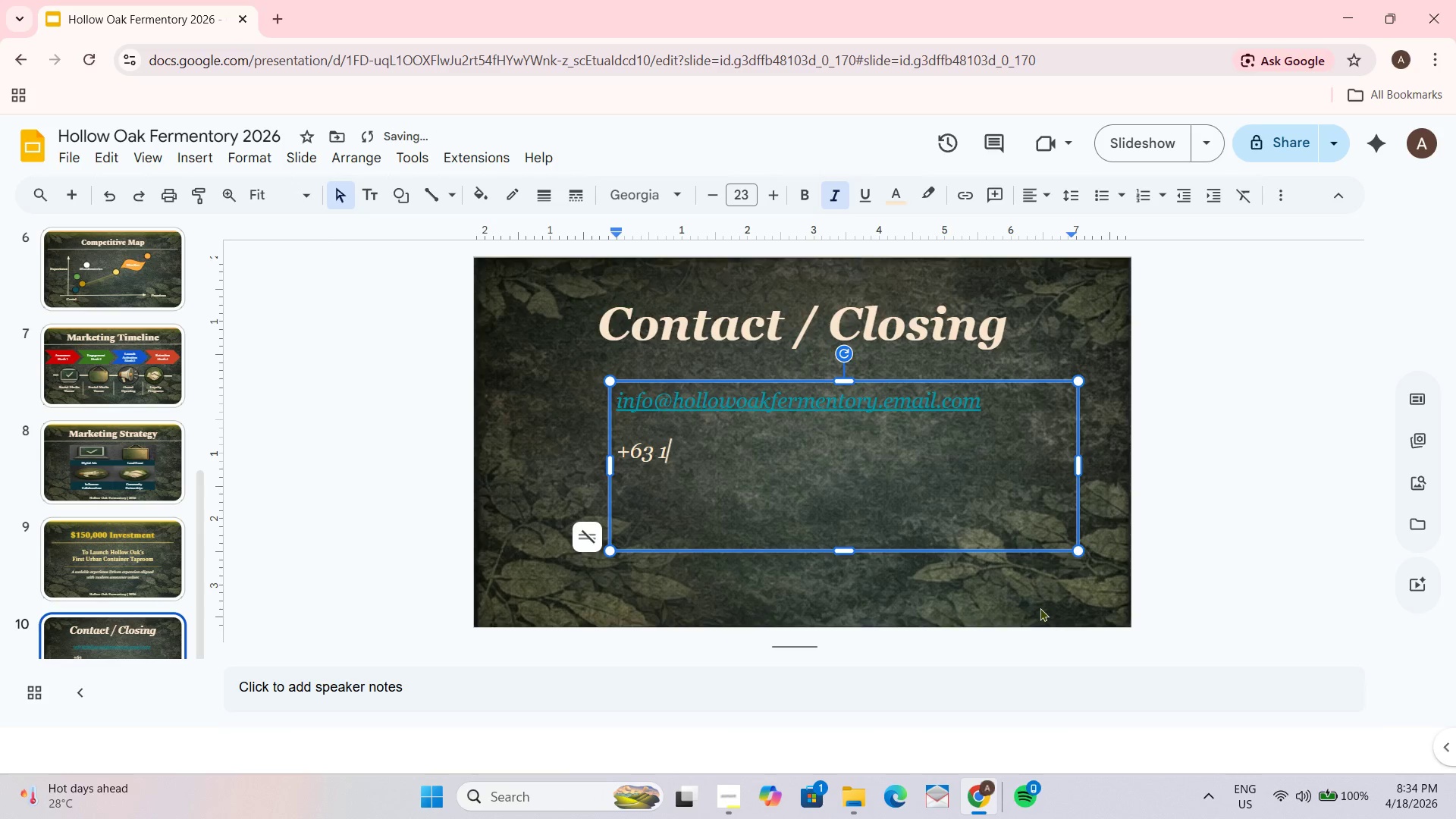 
key(Numpad2)
 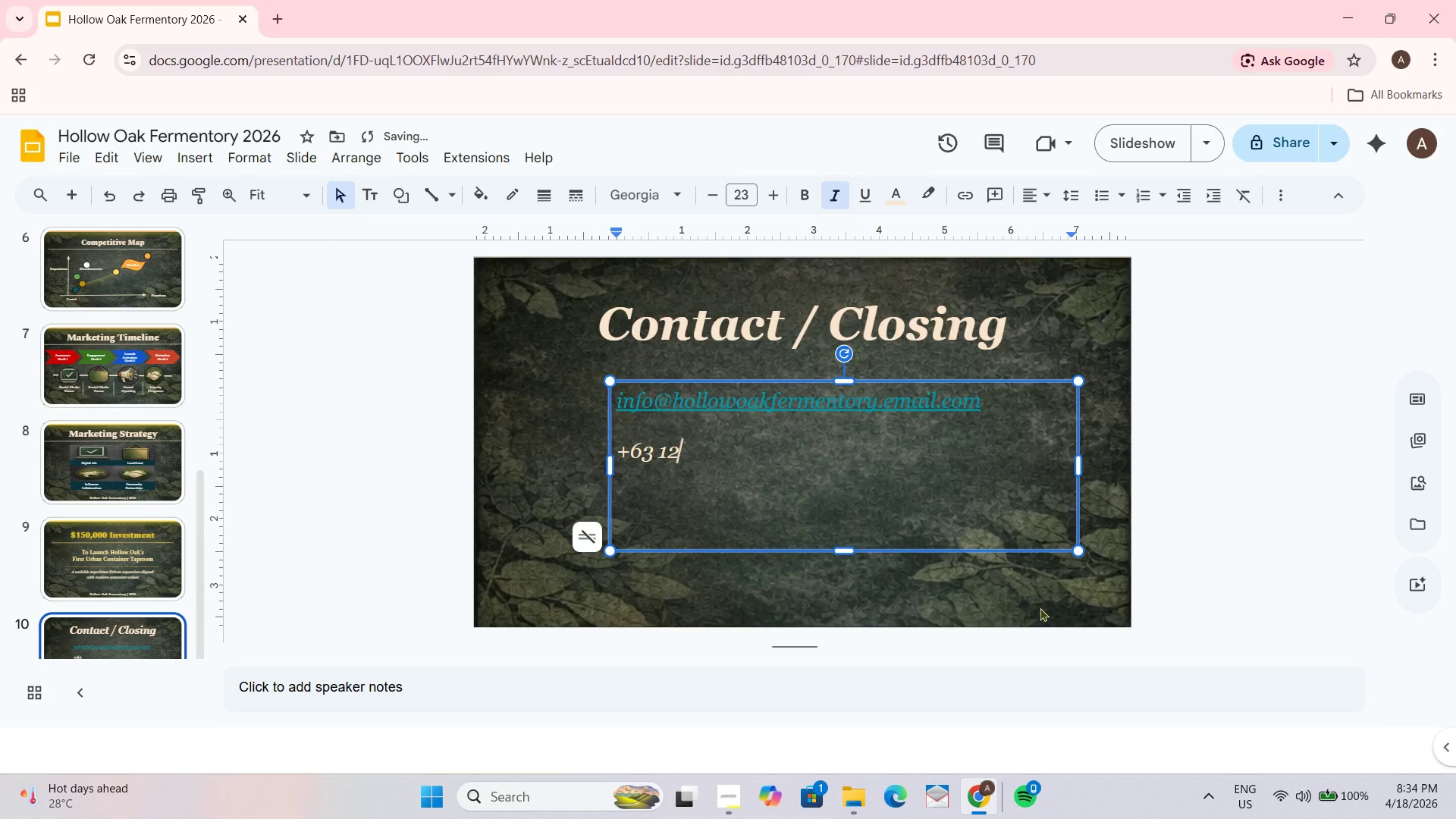 
key(Numpad3)
 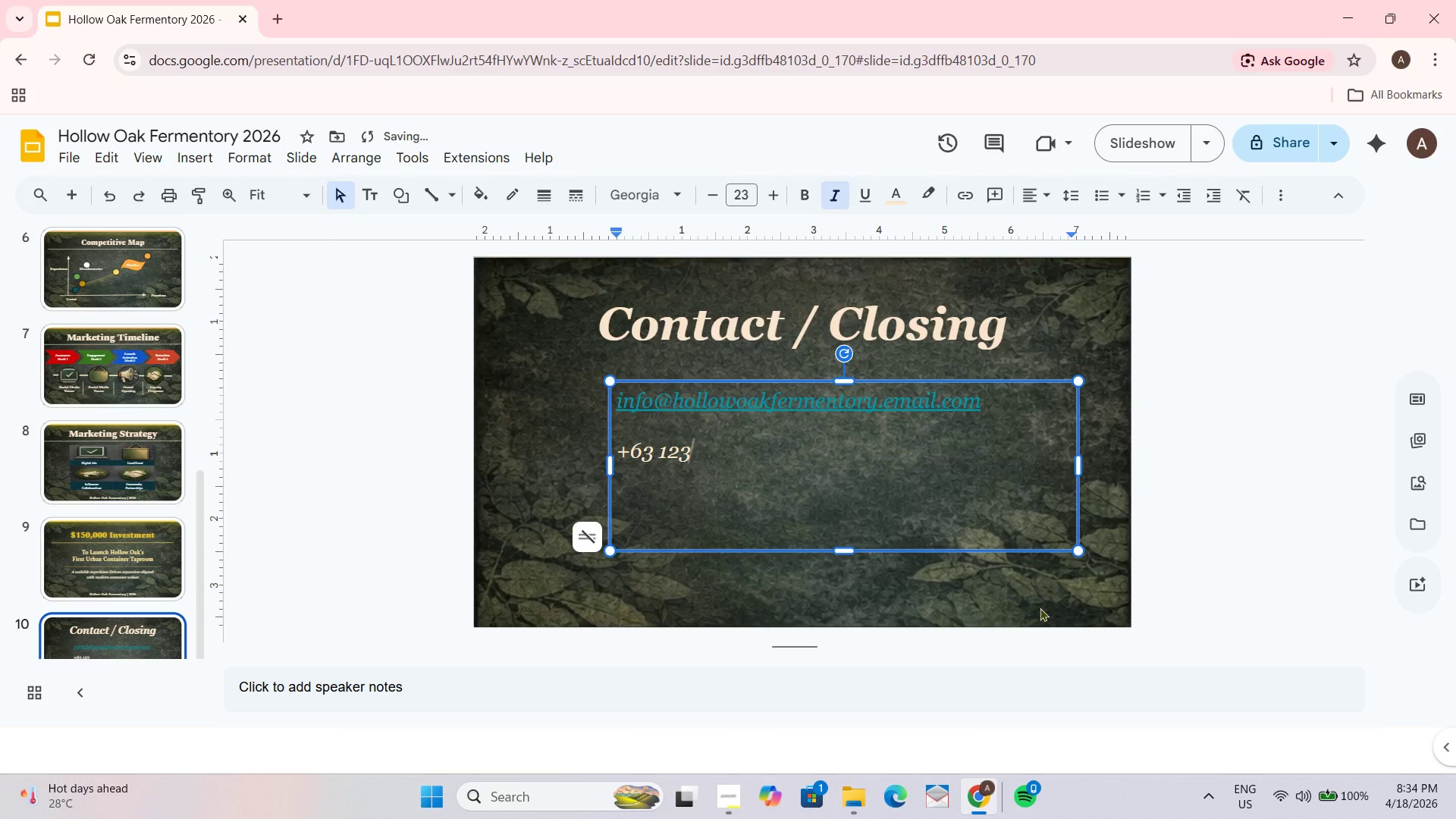 
key(Space)
 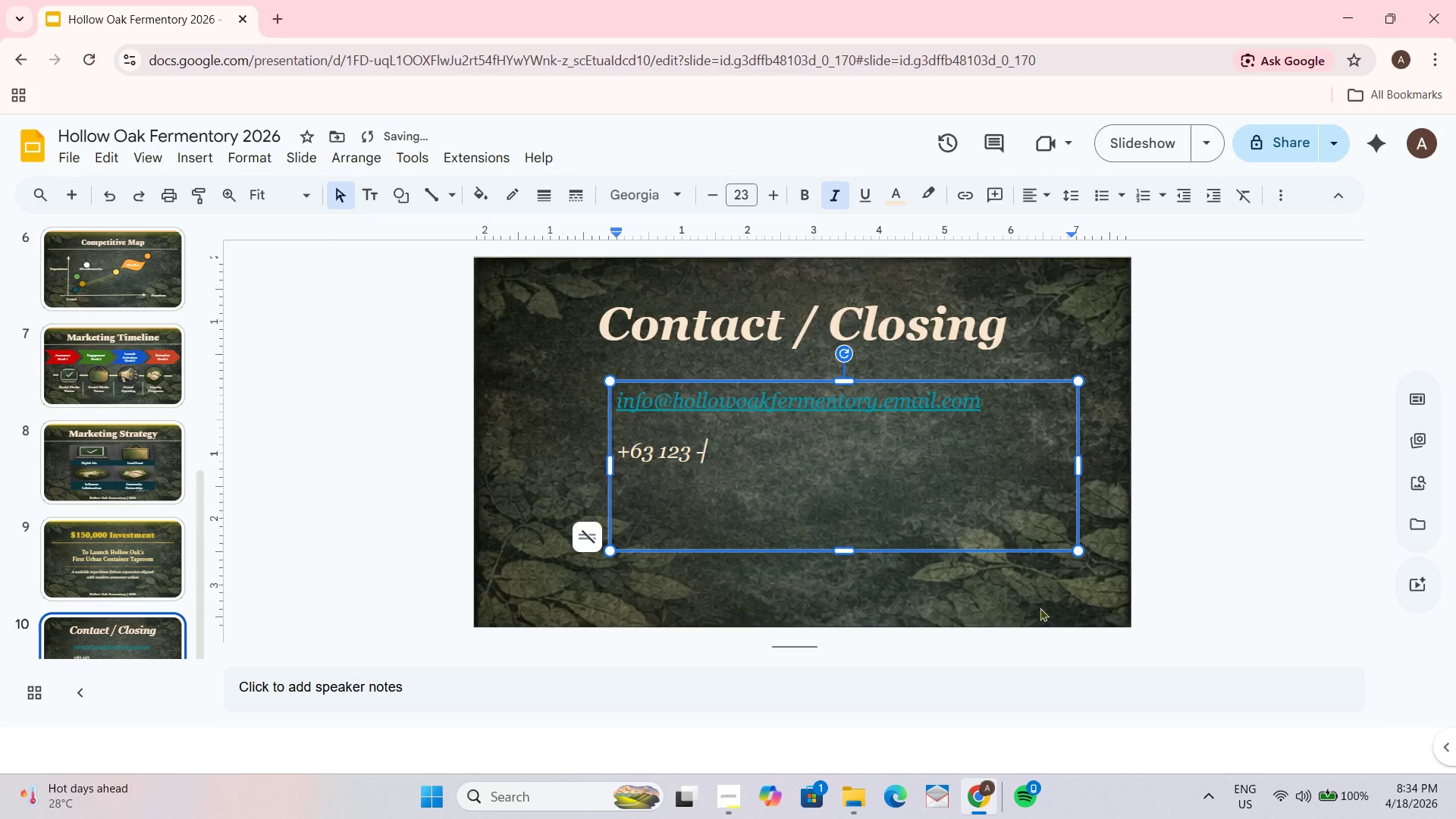 
key(Minus)
 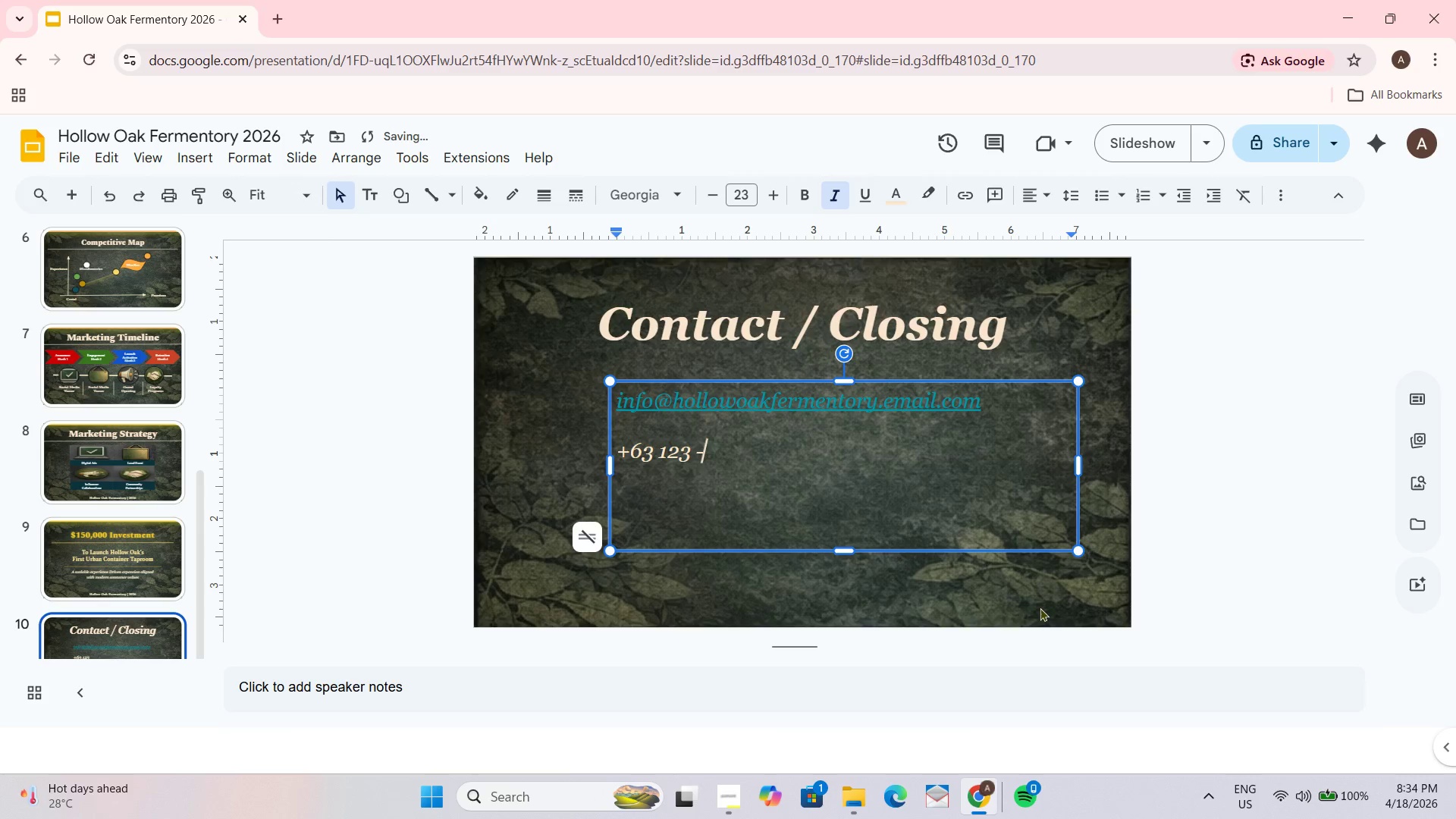 
key(Space)
 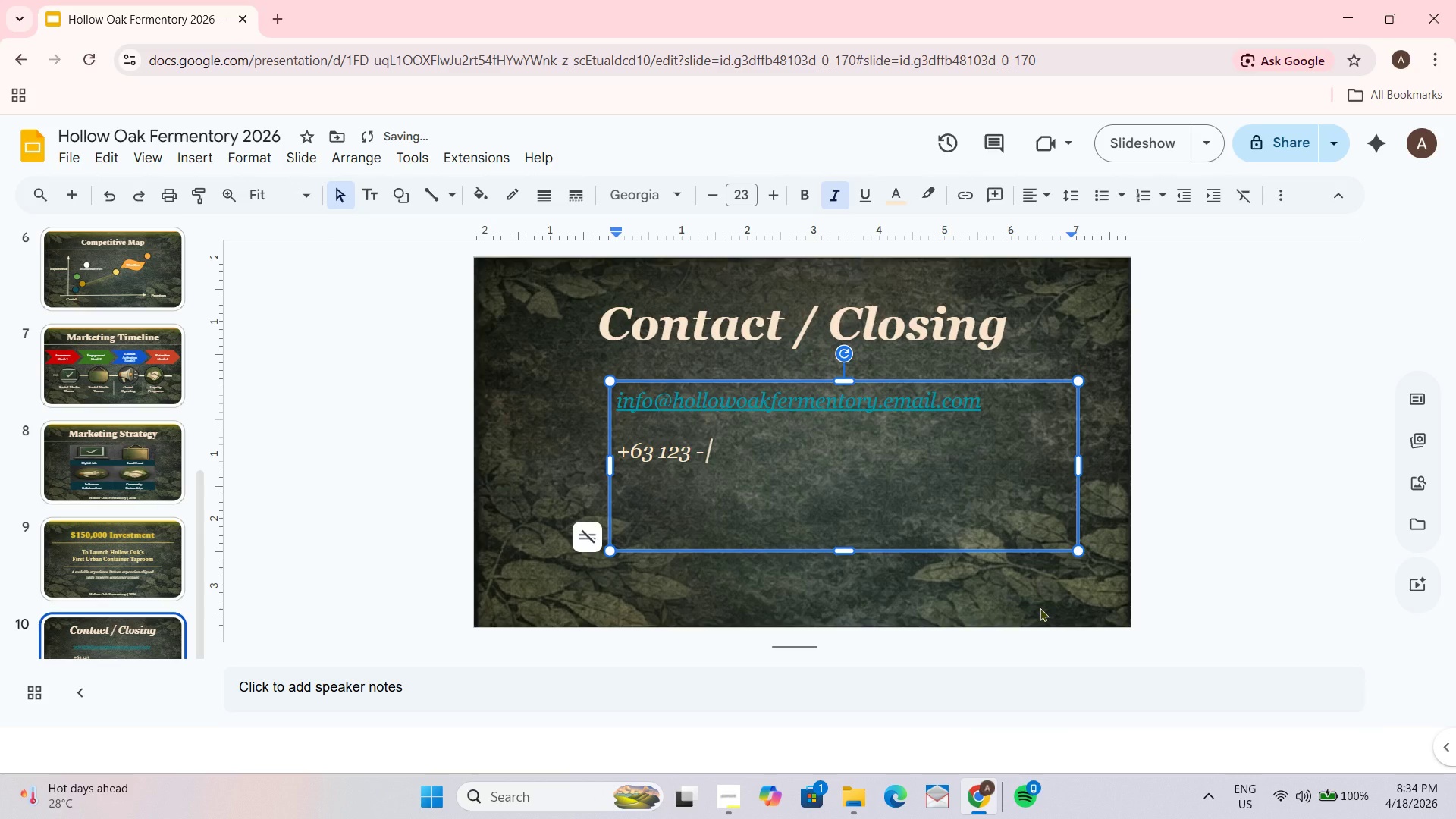 
key(Numpad4)
 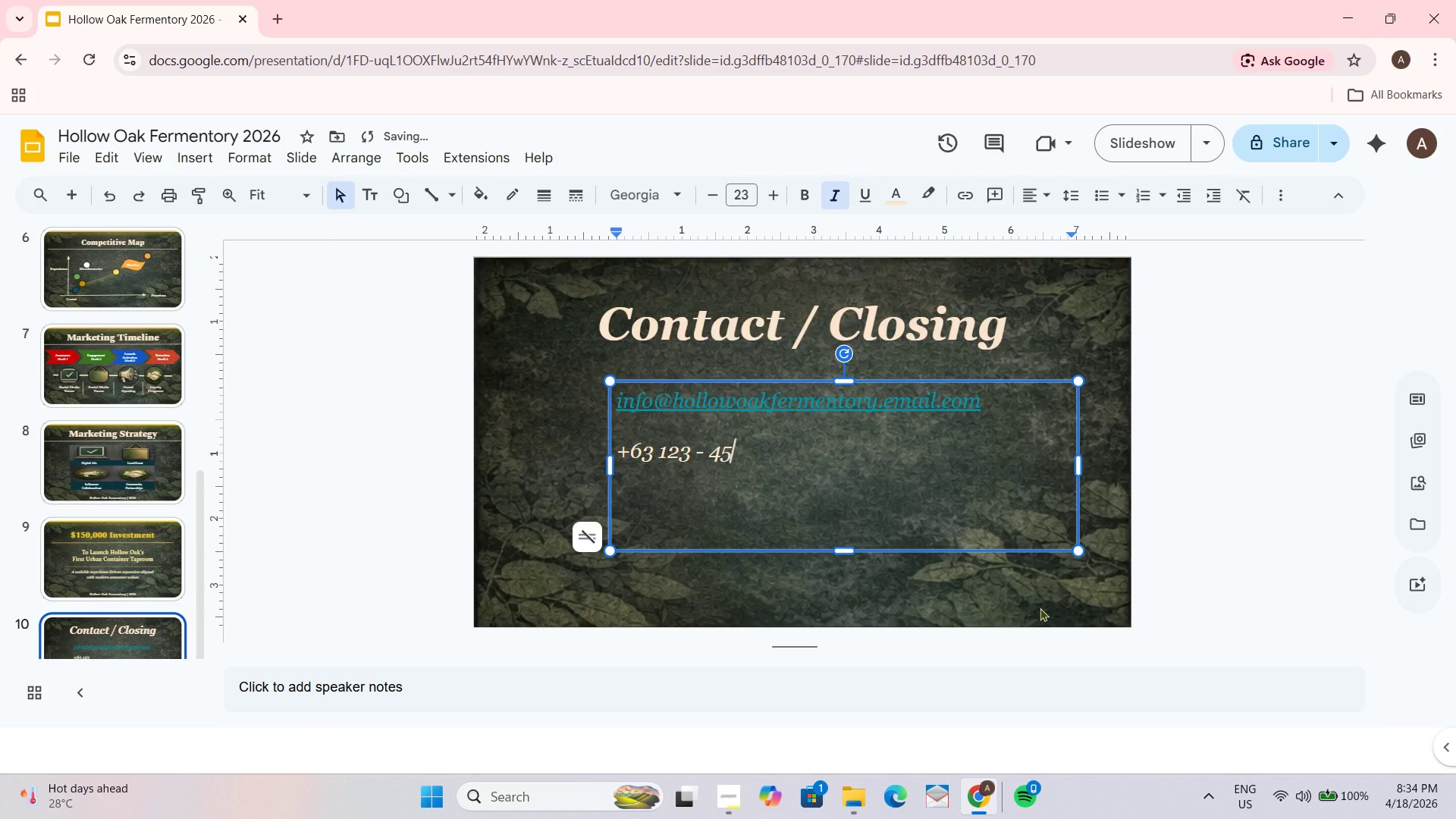 
key(Numpad5)
 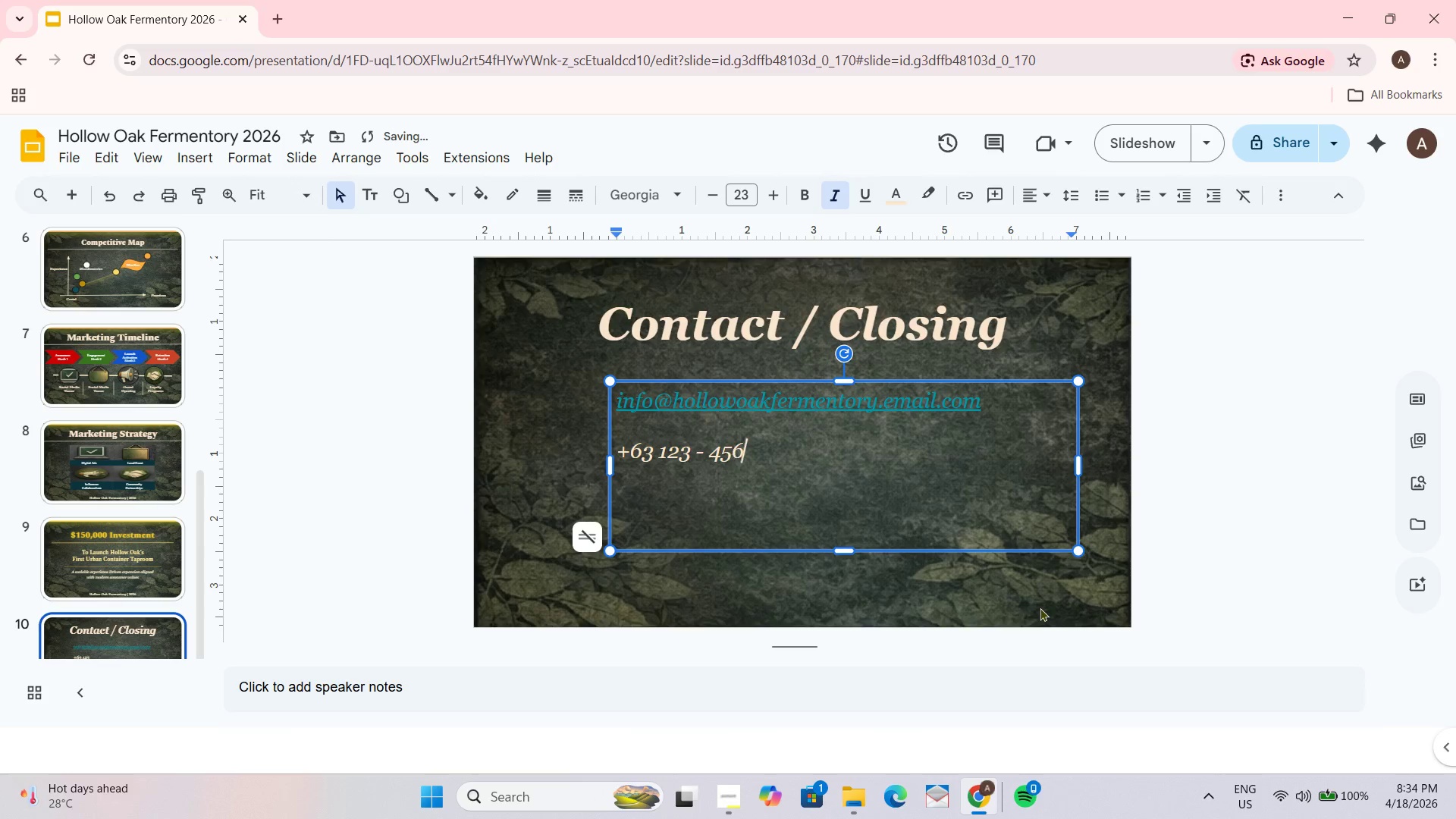 
key(Numpad6)
 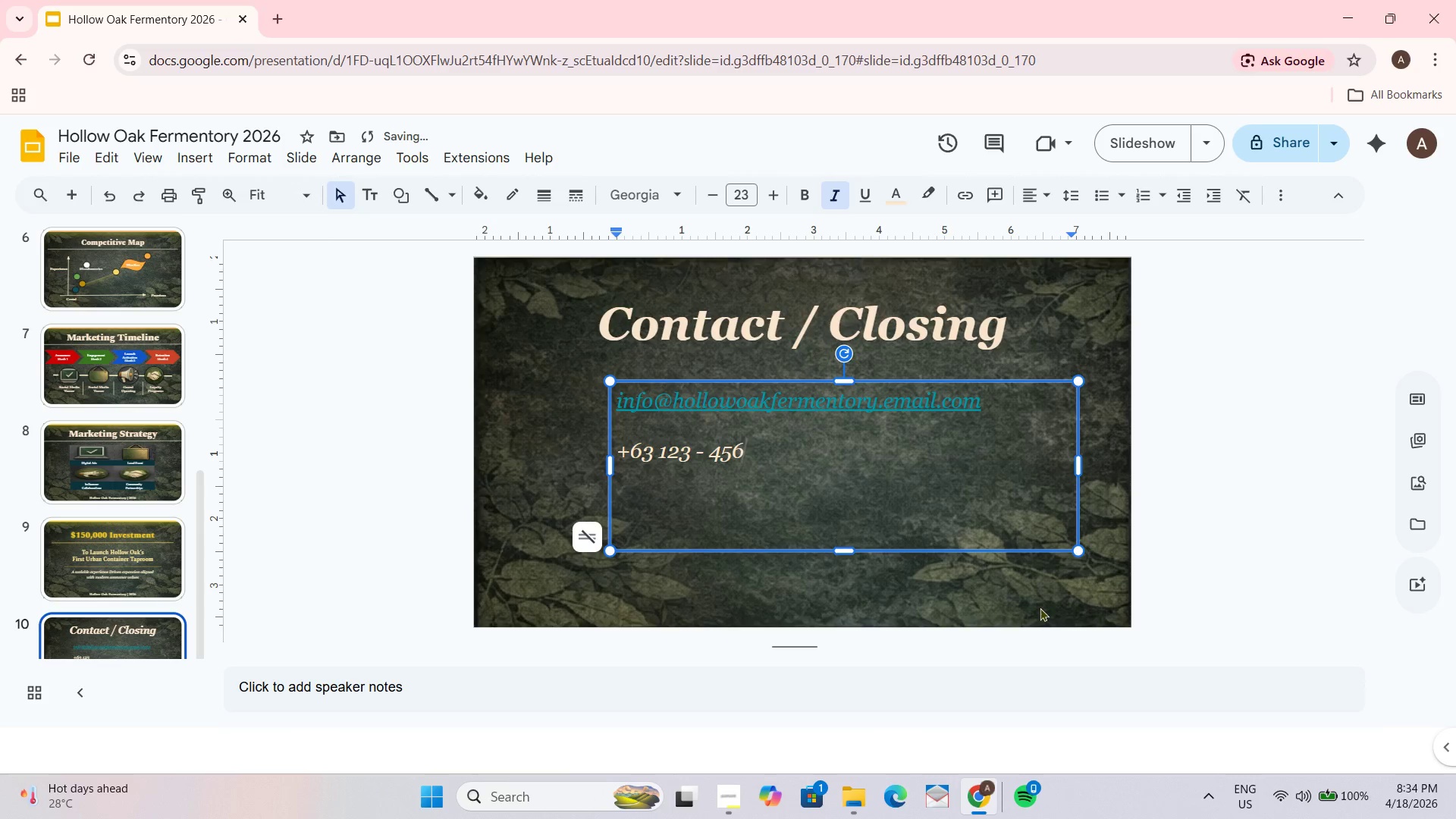 
key(Numpad7)
 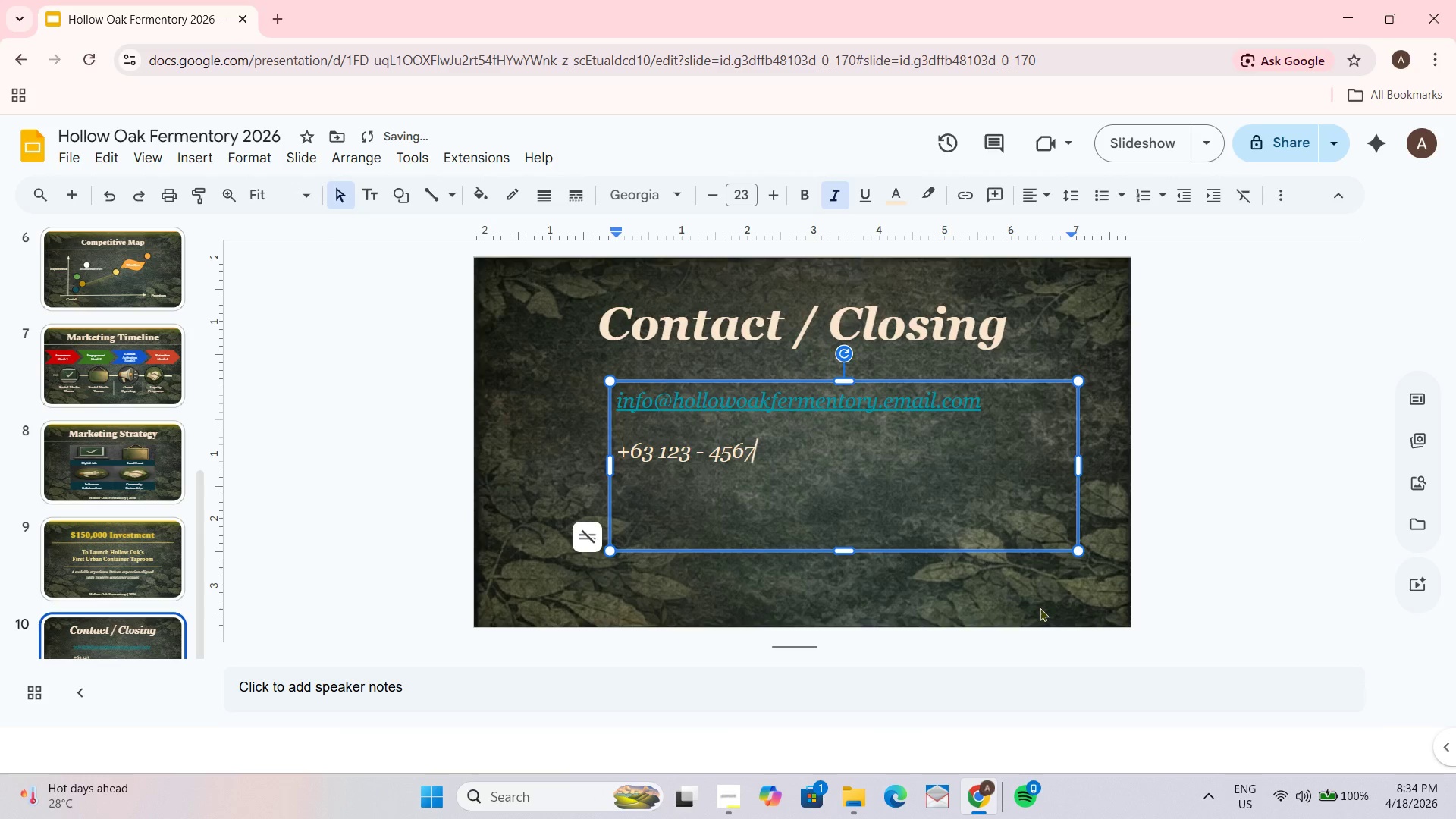 
key(Minus)
 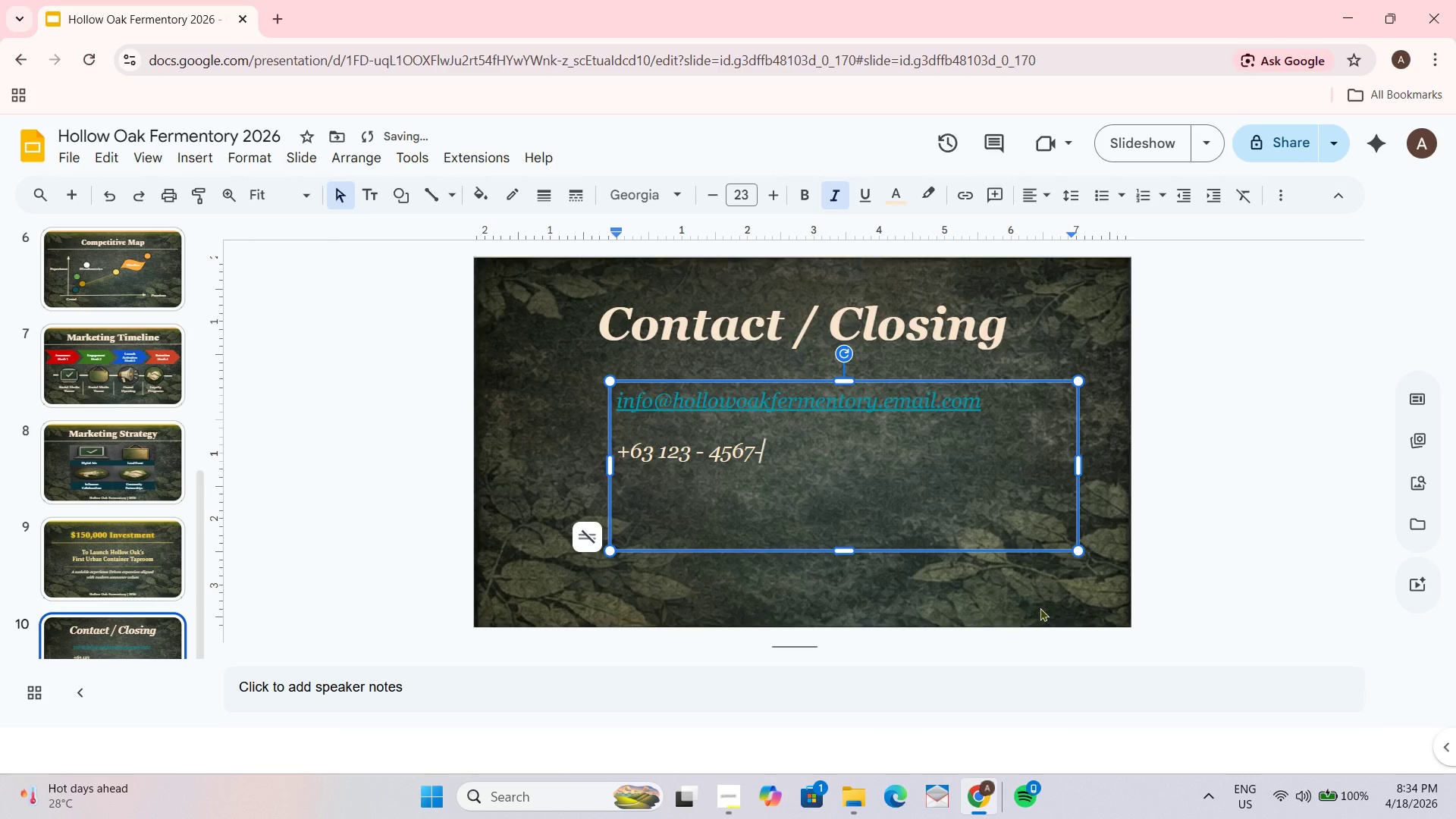 
key(Space)
 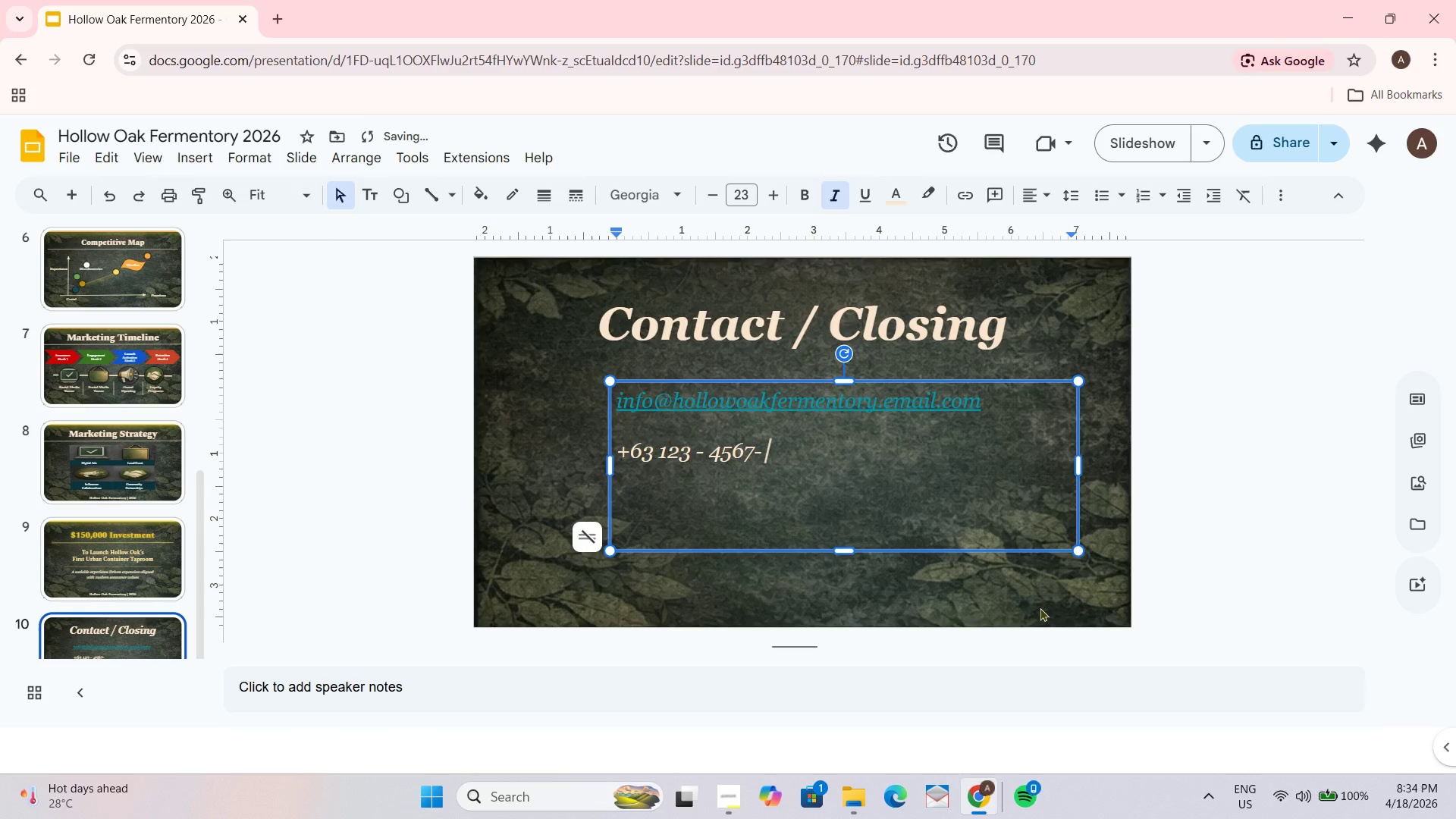 
key(Numpad7)
 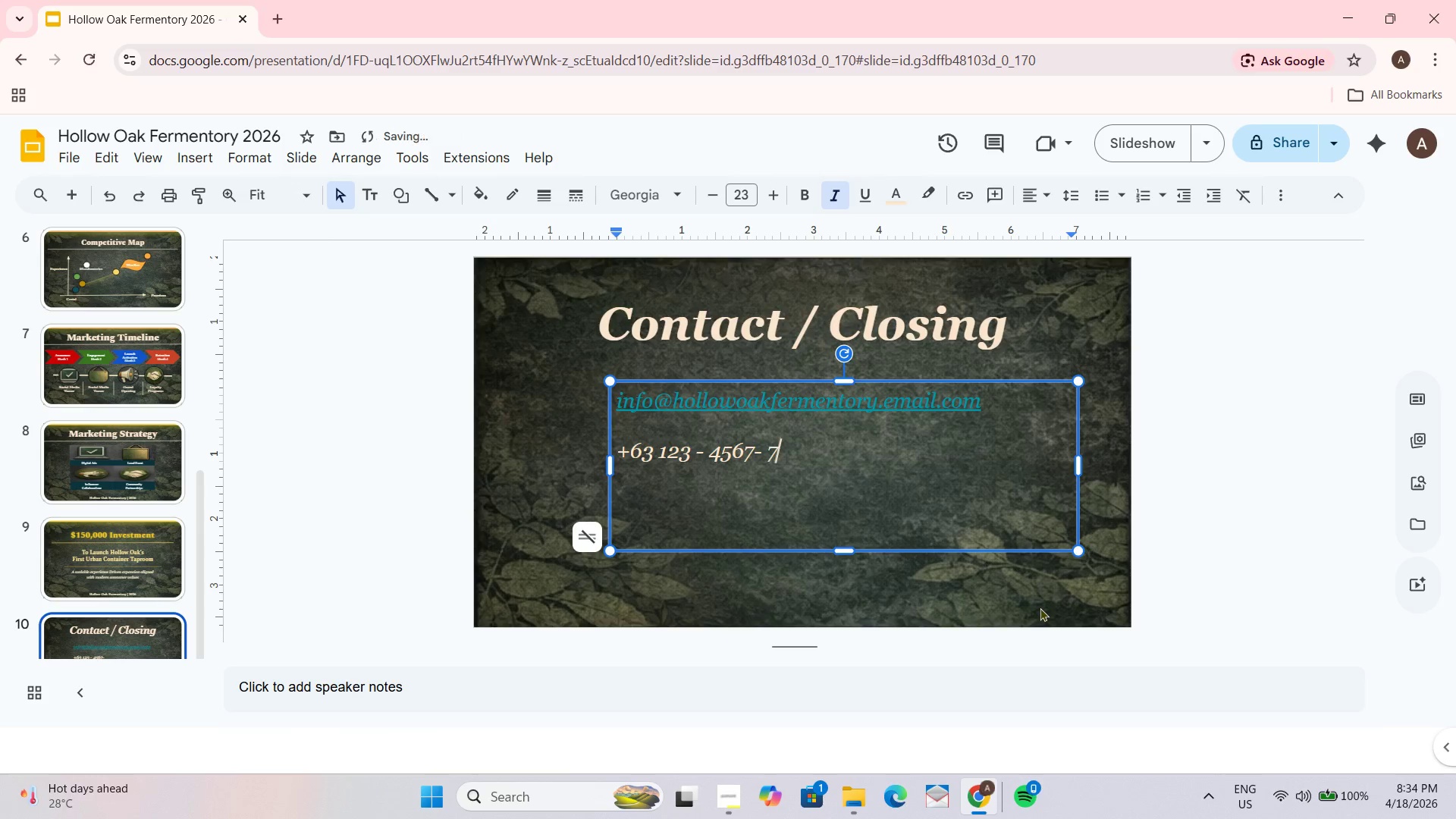 
key(Numpad8)
 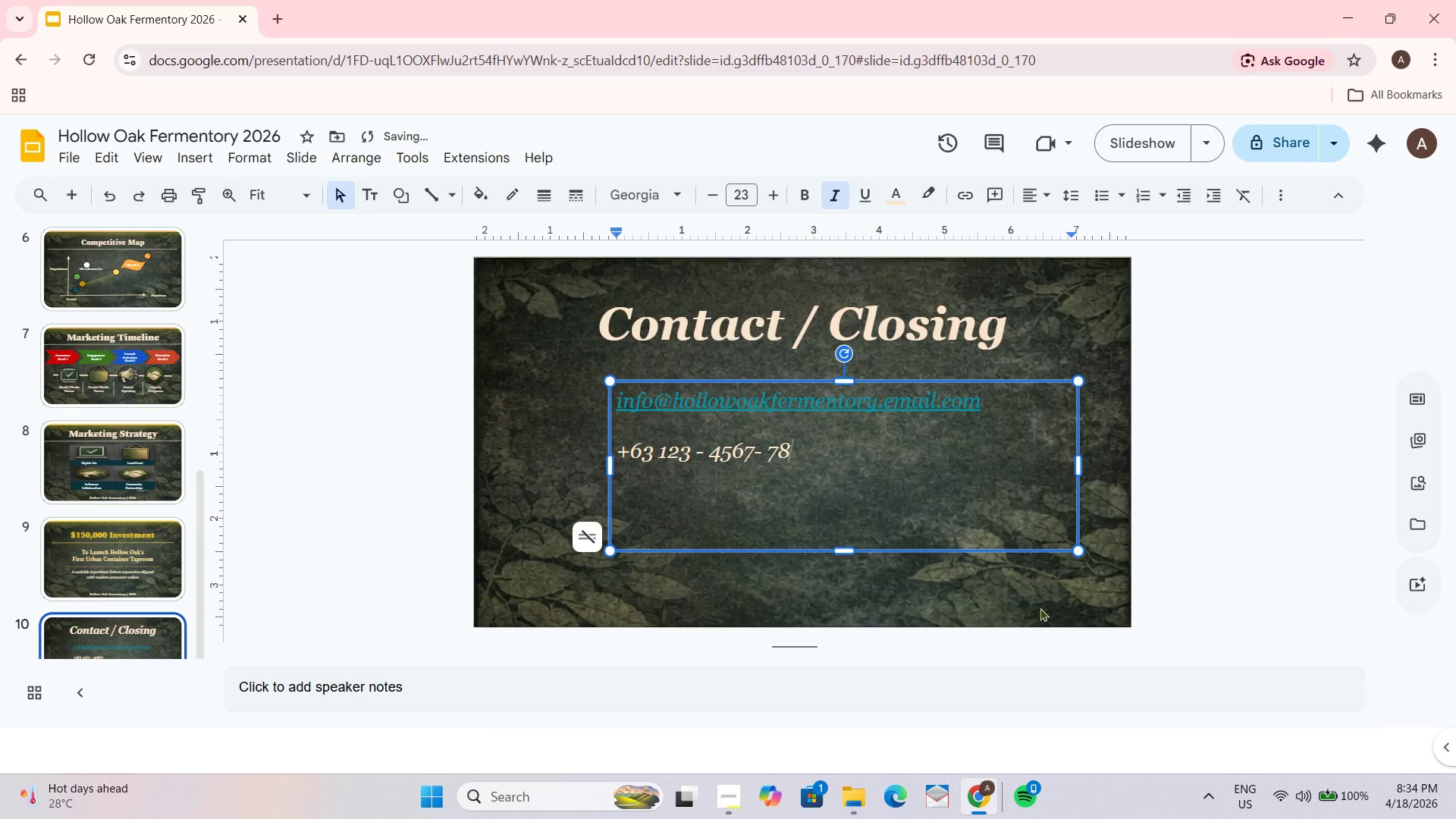 
key(Backspace)
 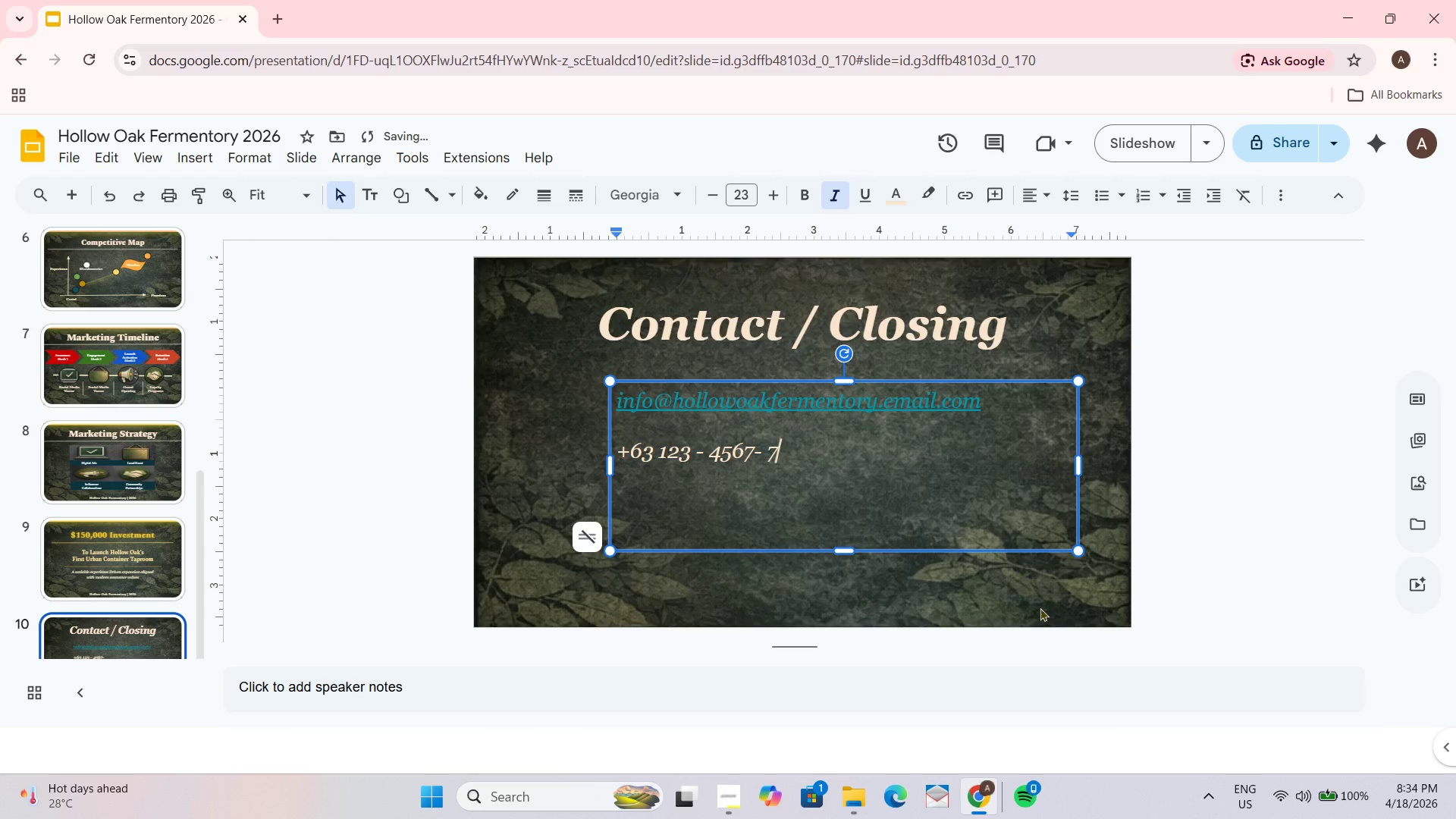 
key(Backspace)
 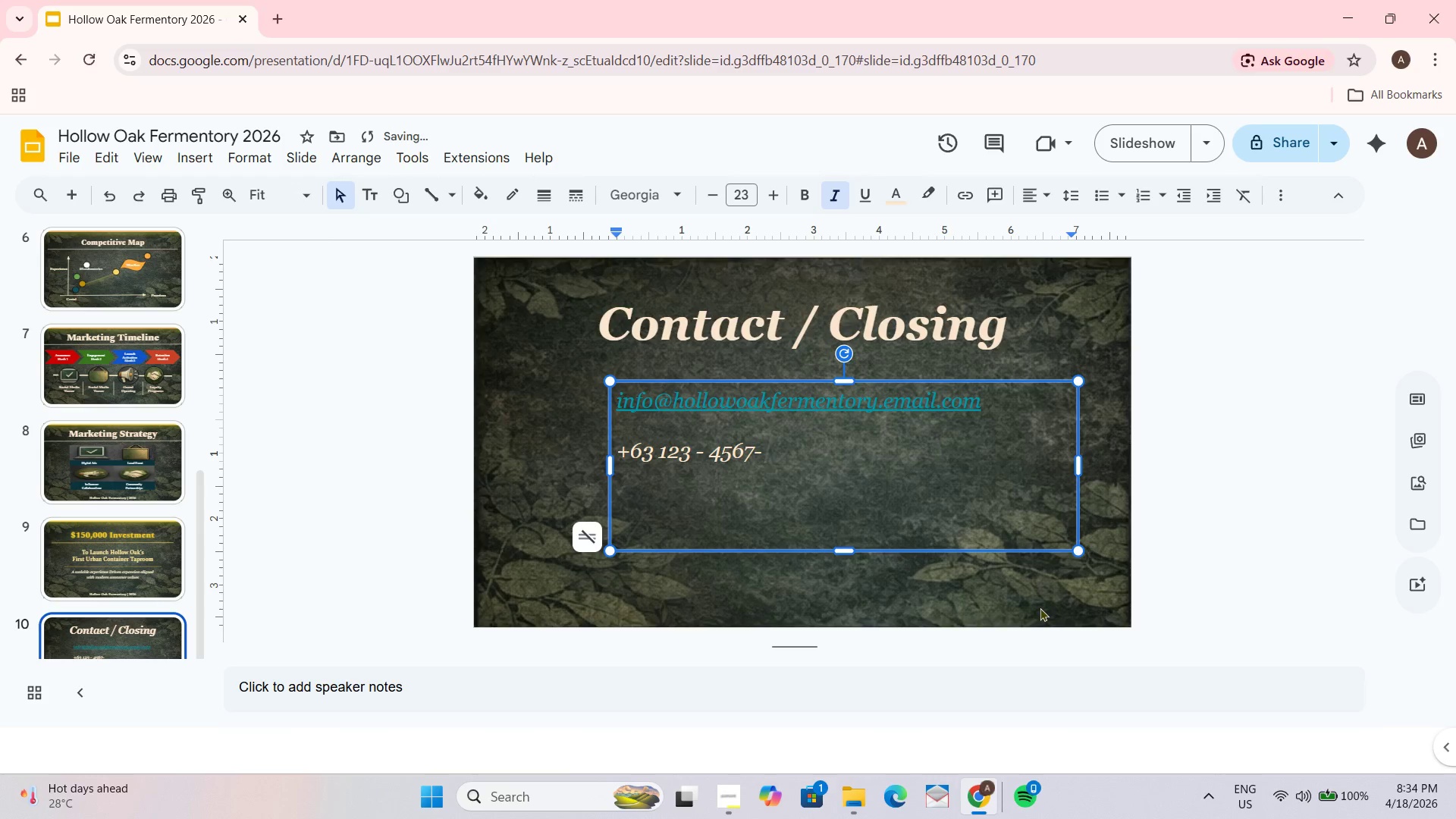 
key(Numpad8)
 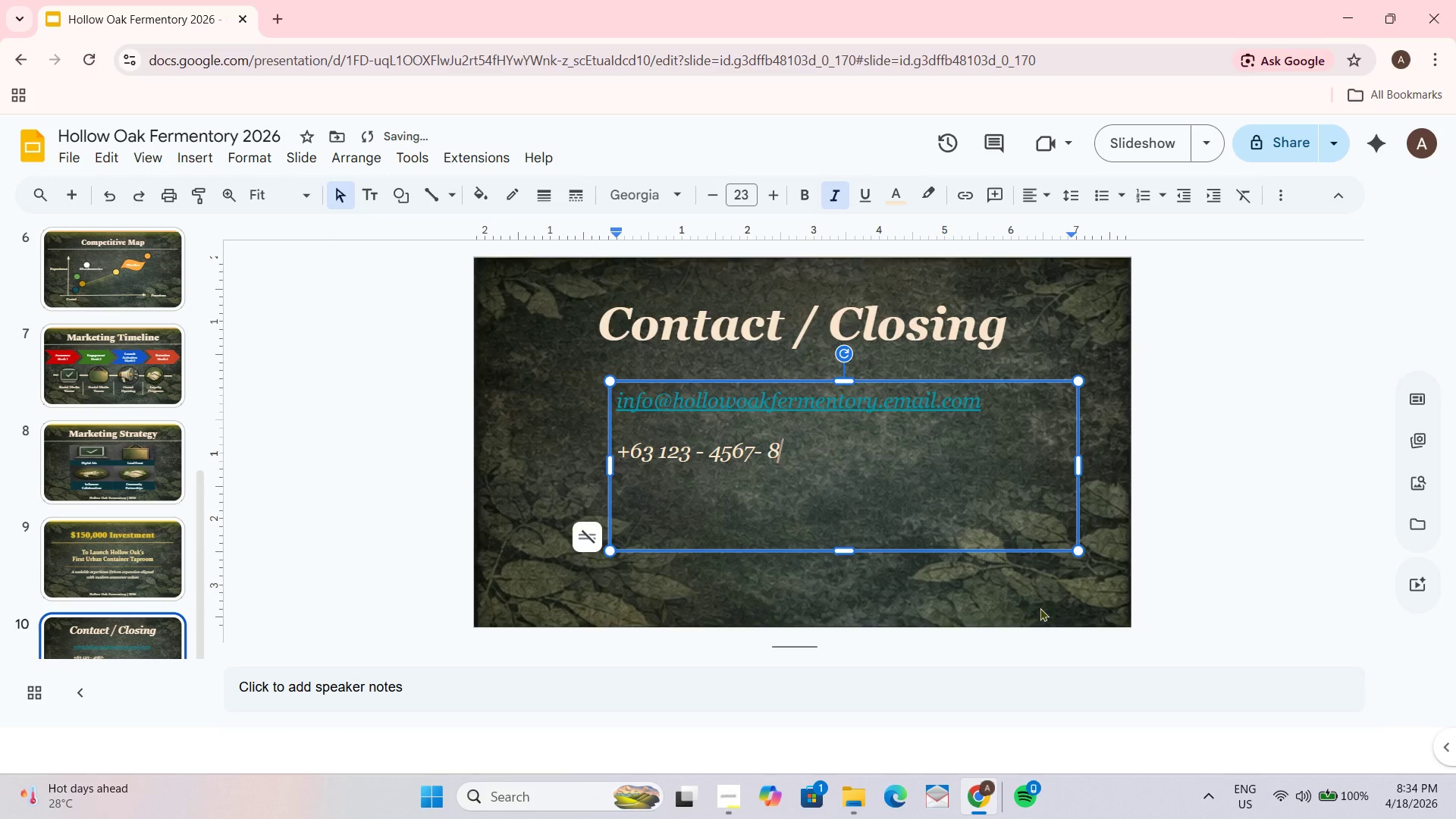 
key(Numpad9)
 